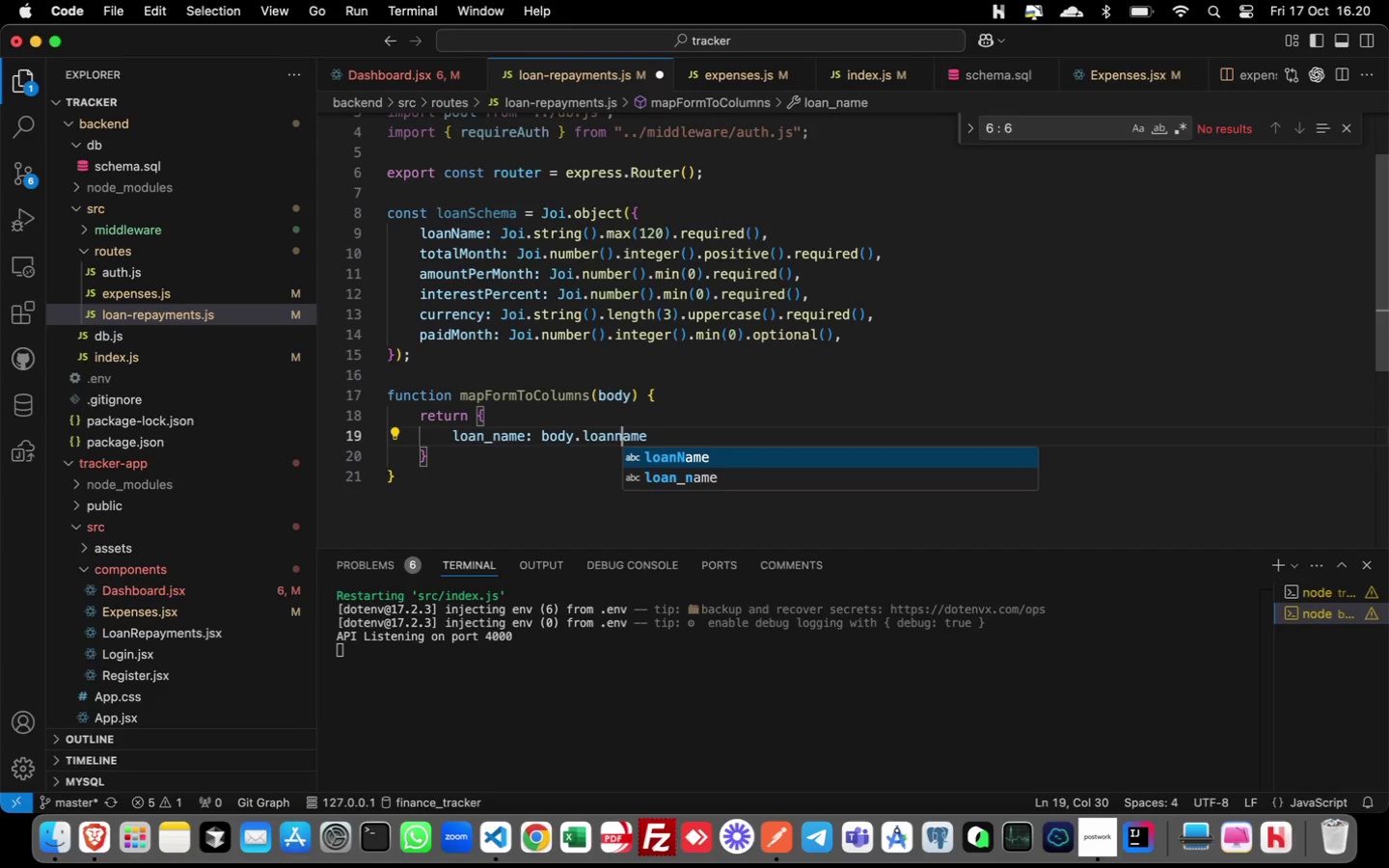 
key(ArrowLeft)
 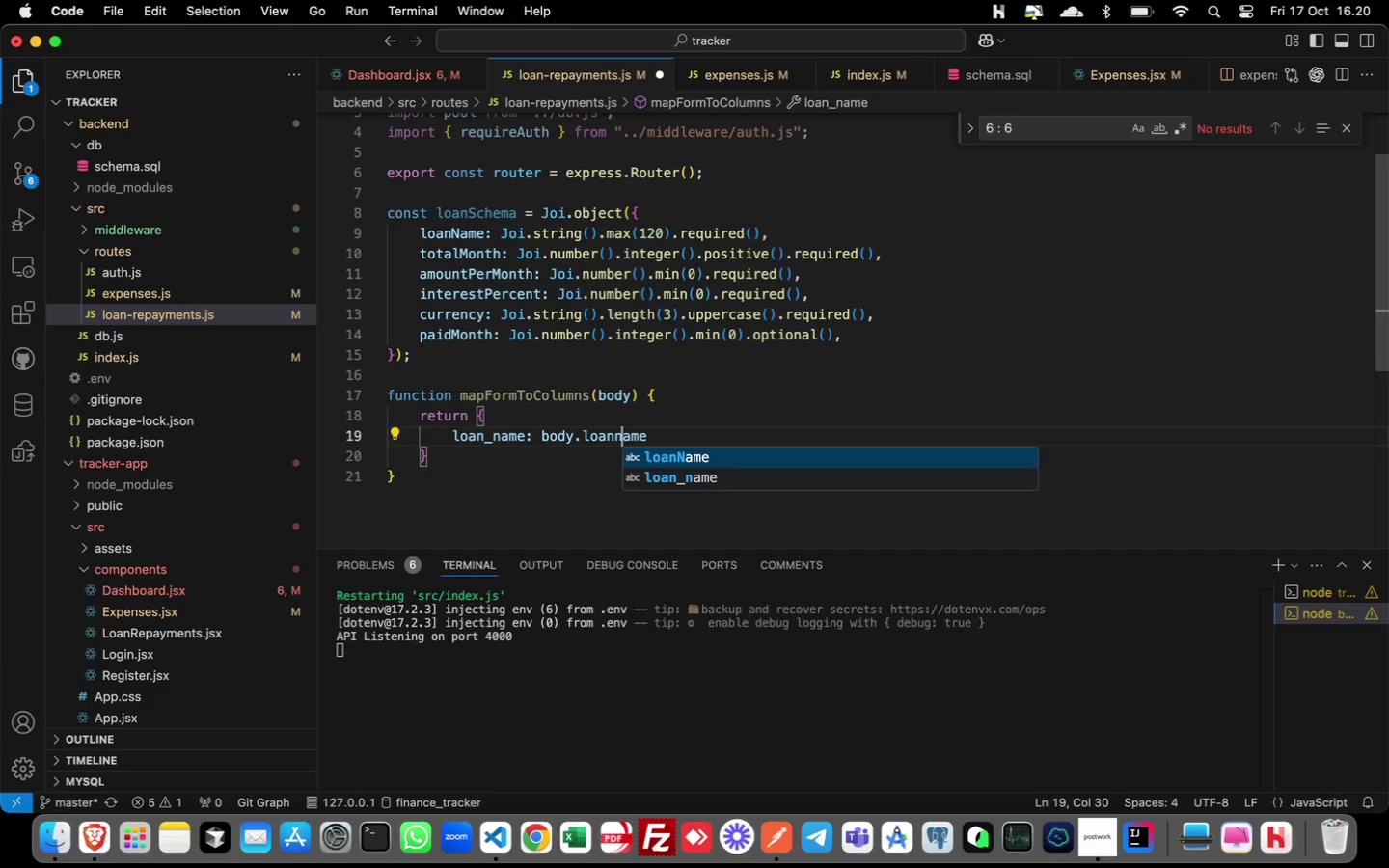 
key(ArrowLeft)
 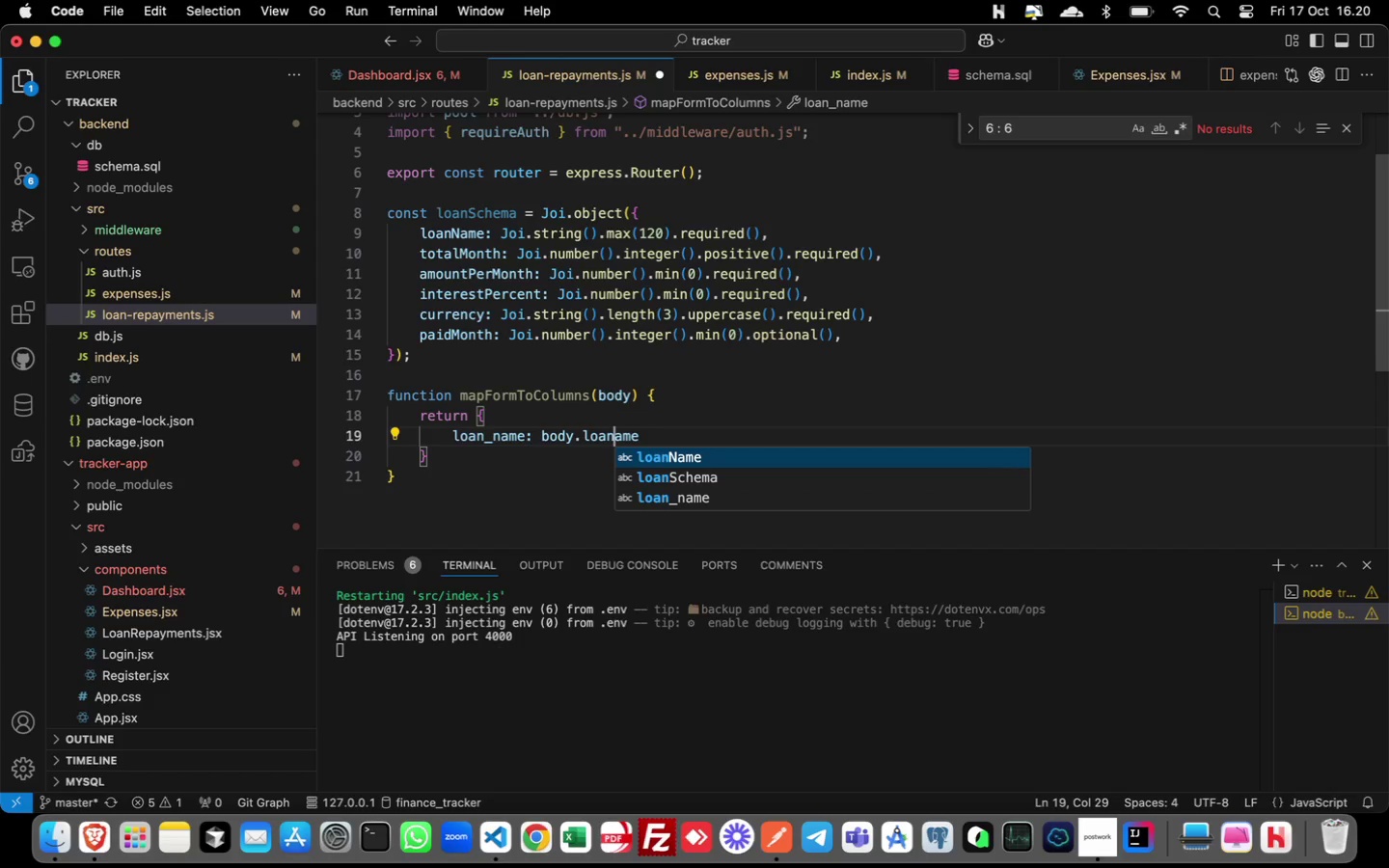 
key(Backspace)
 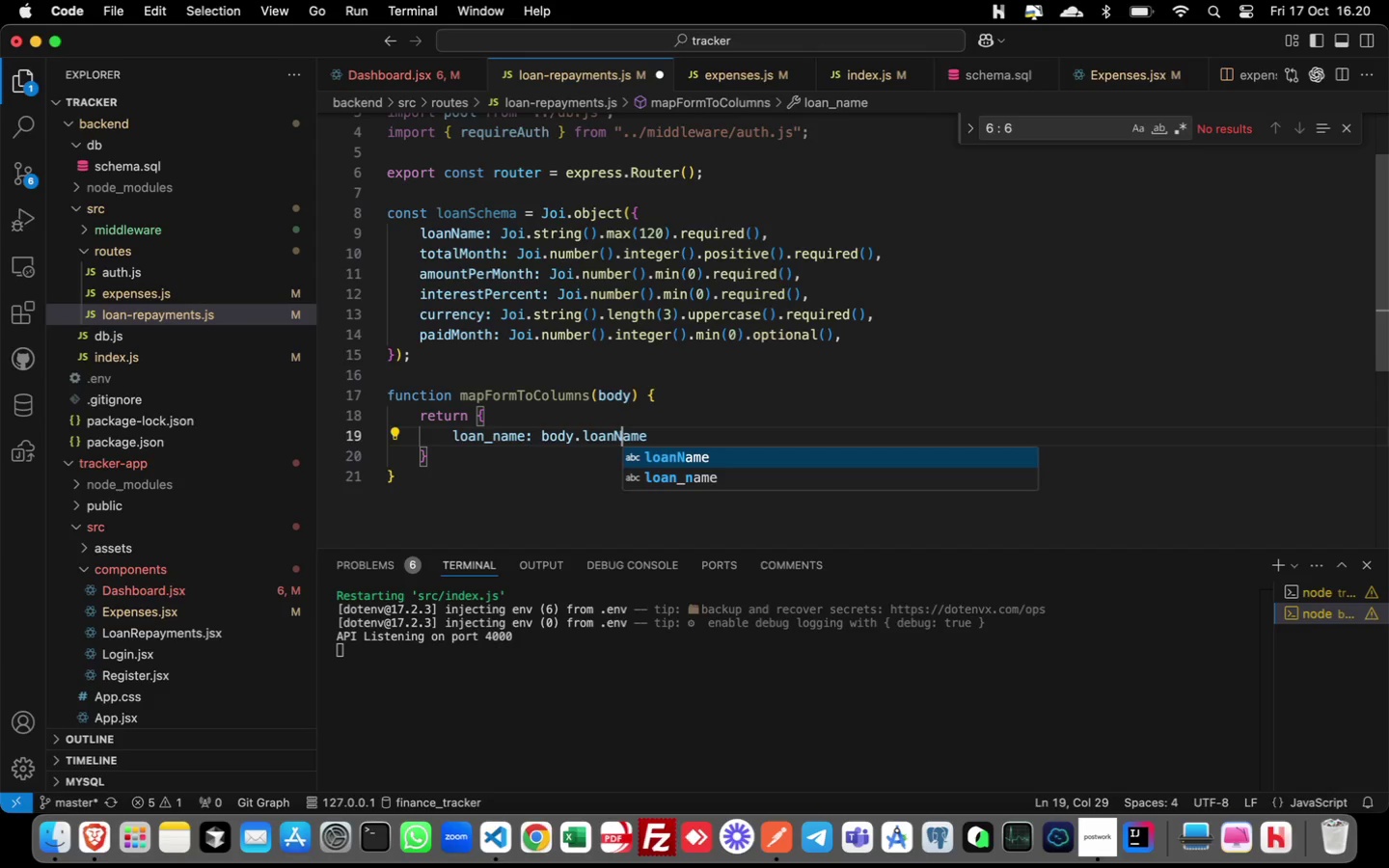 
key(Shift+N)
 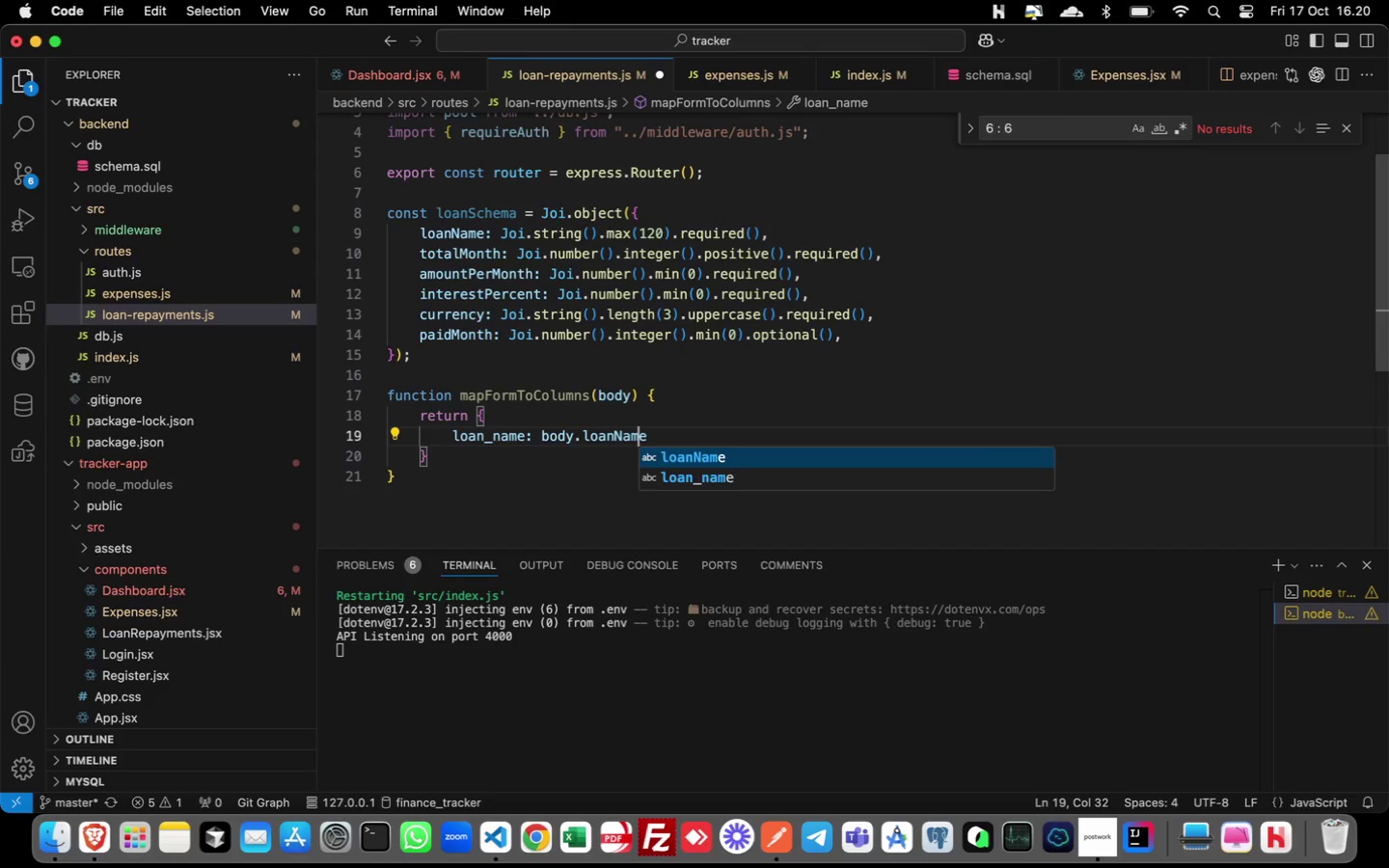 
key(ArrowRight)
 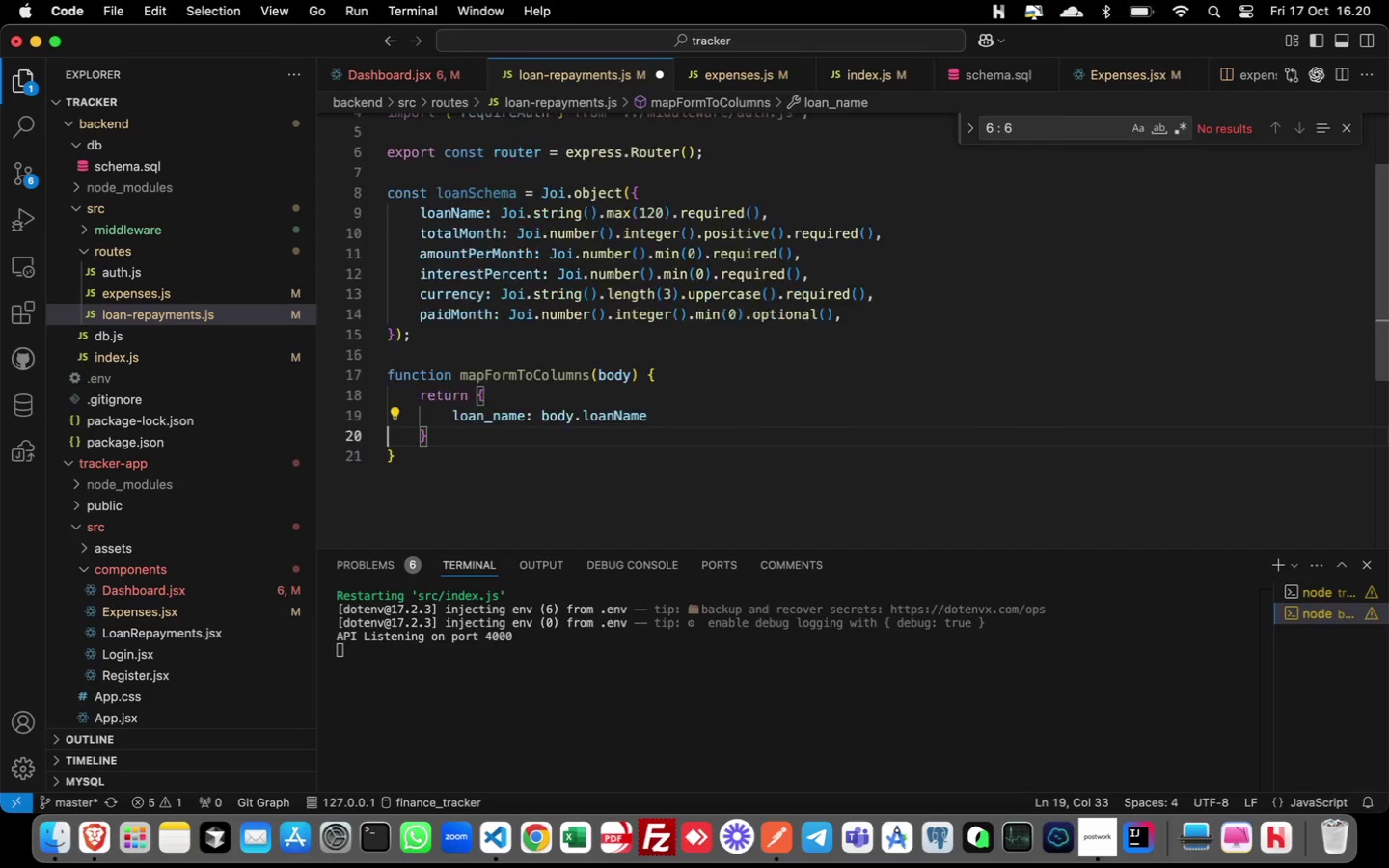 
key(ArrowRight)
 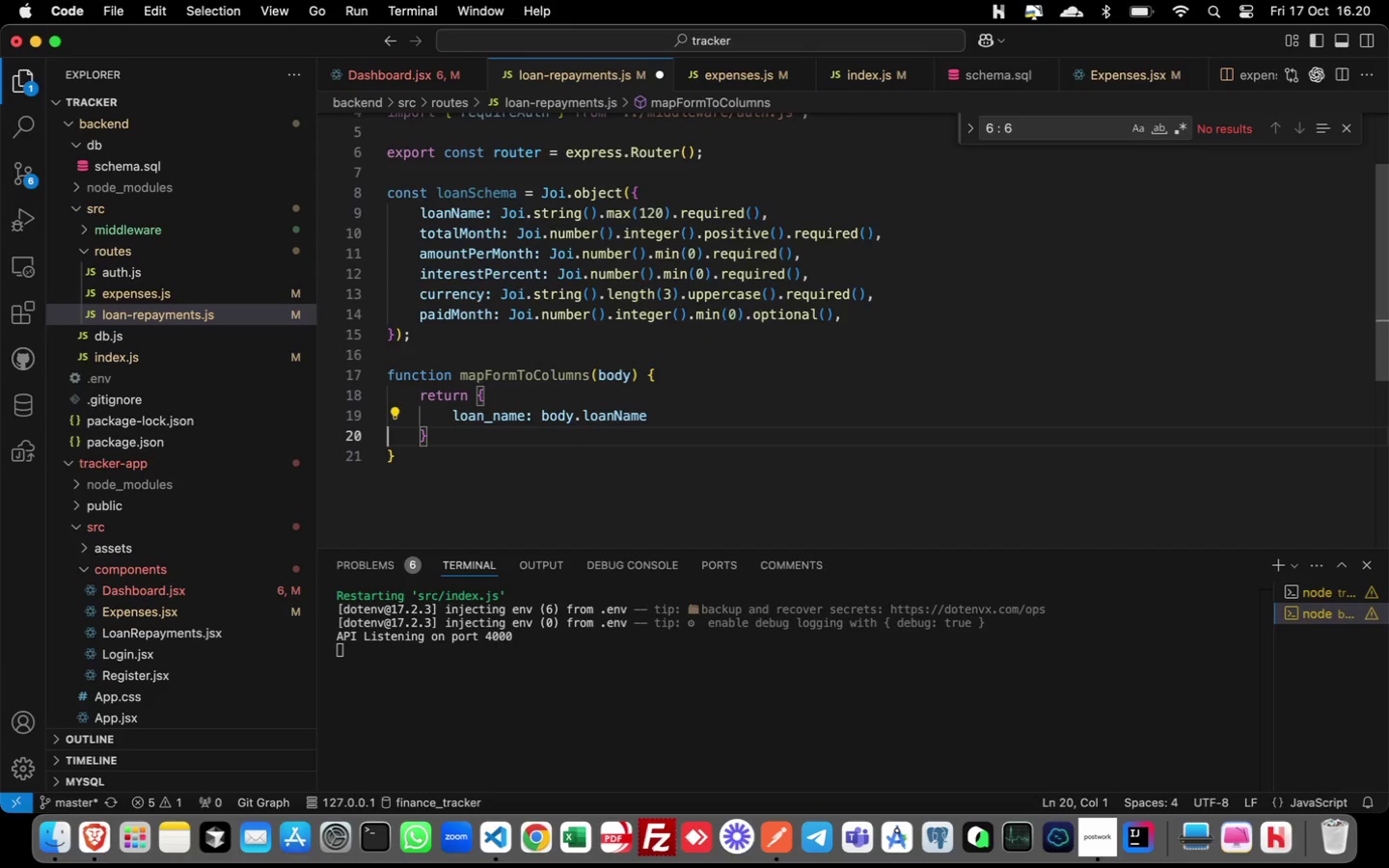 
key(ArrowRight)
 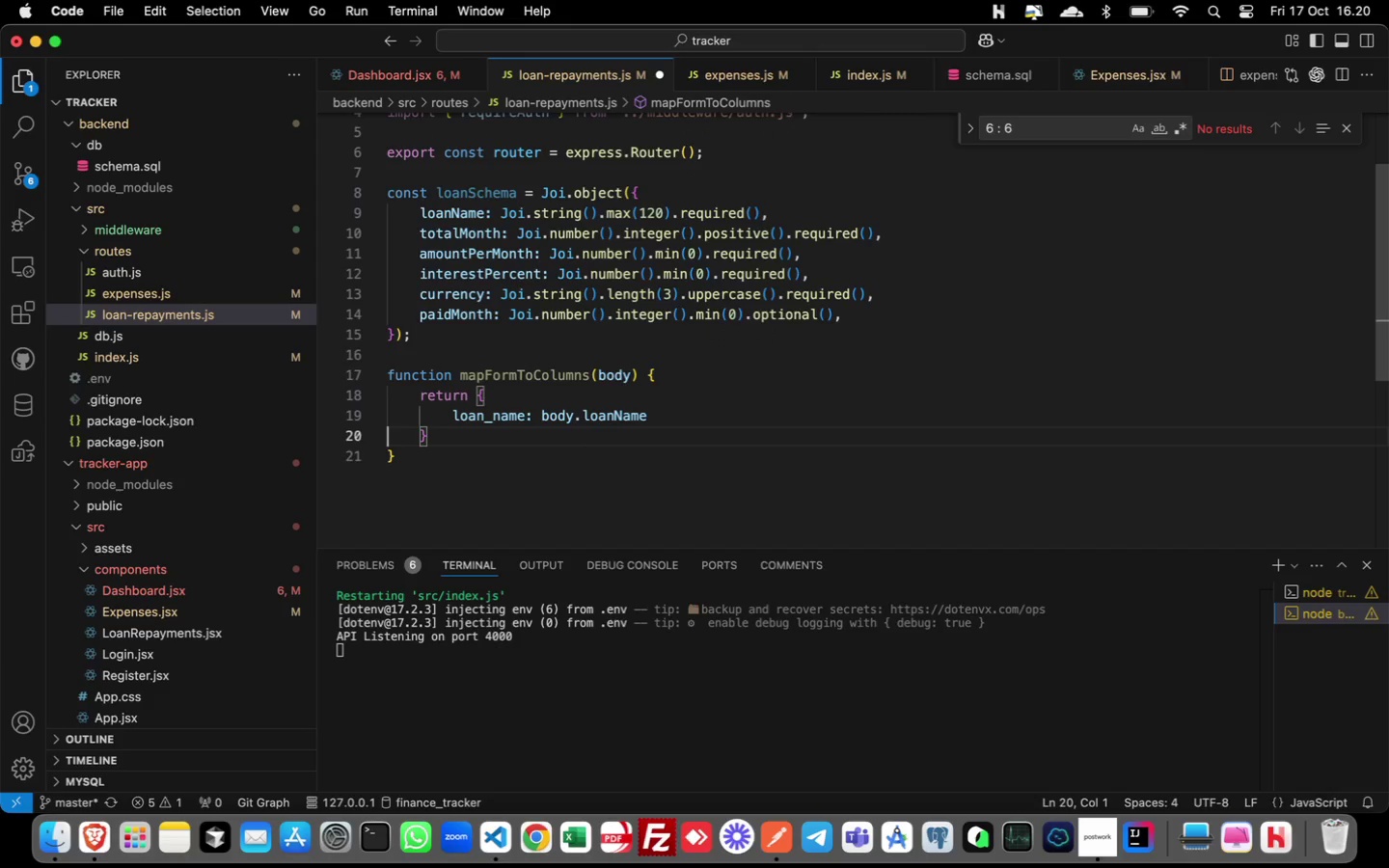 
key(ArrowRight)
 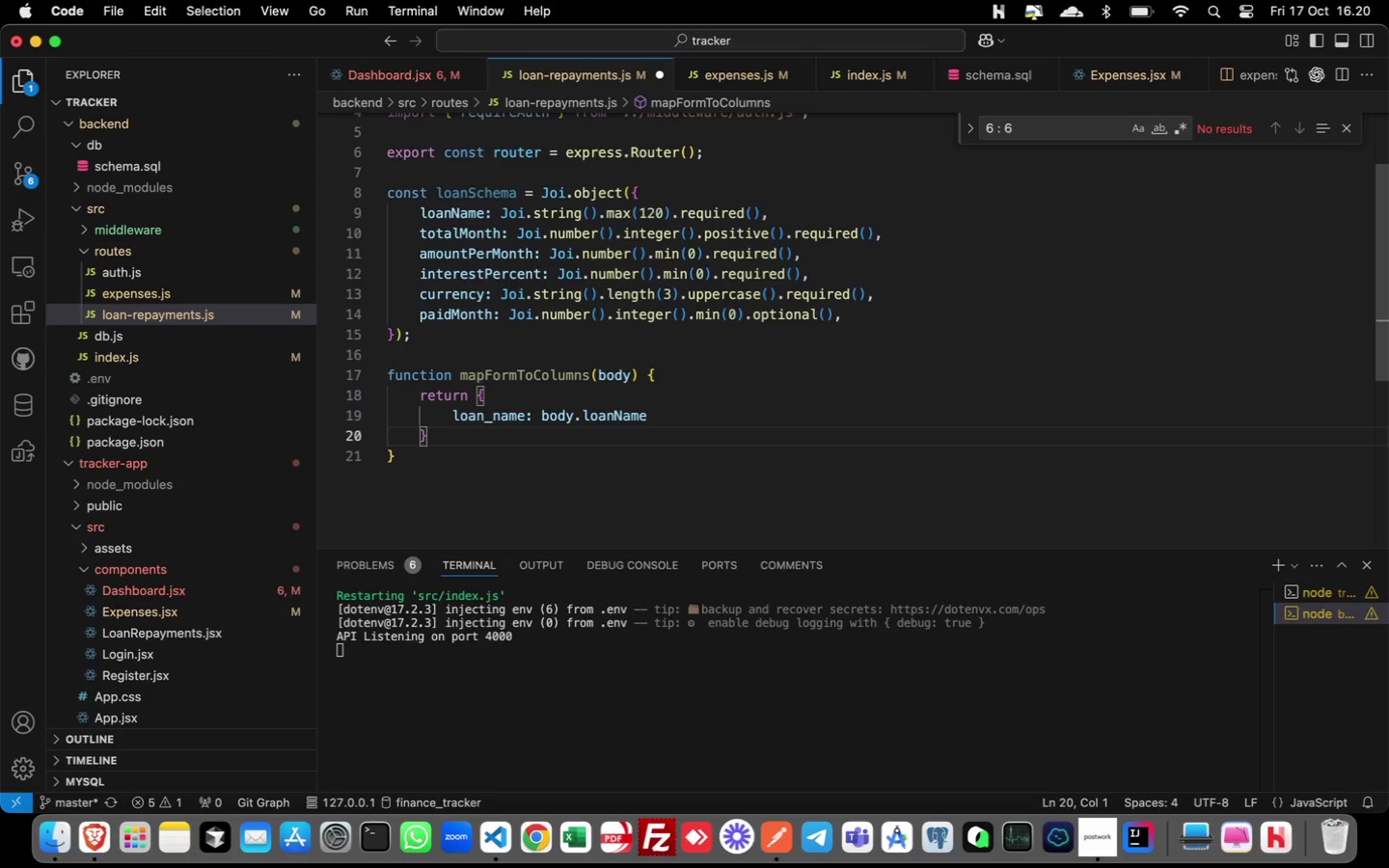 
key(ArrowLeft)
 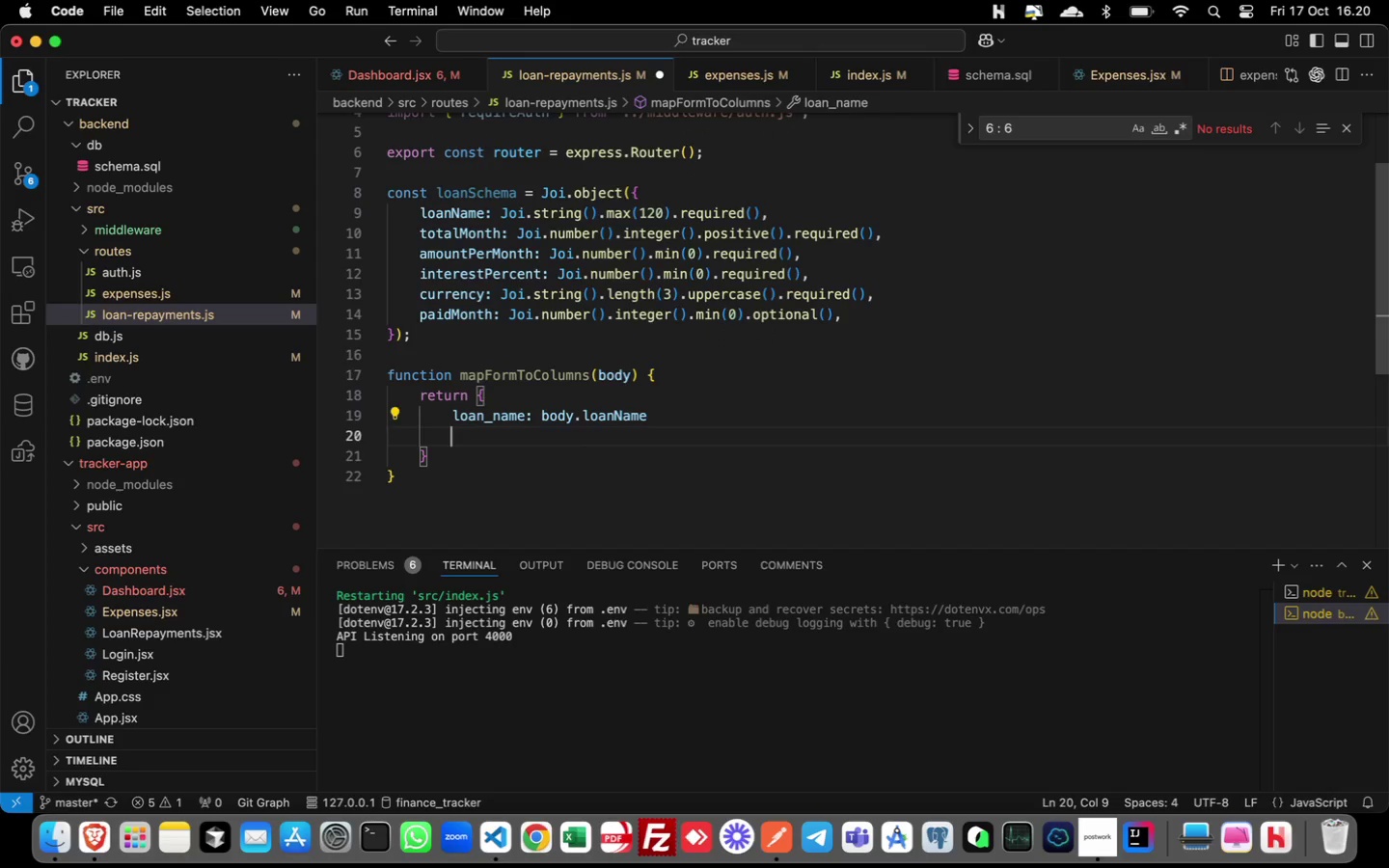 
key(Enter)
 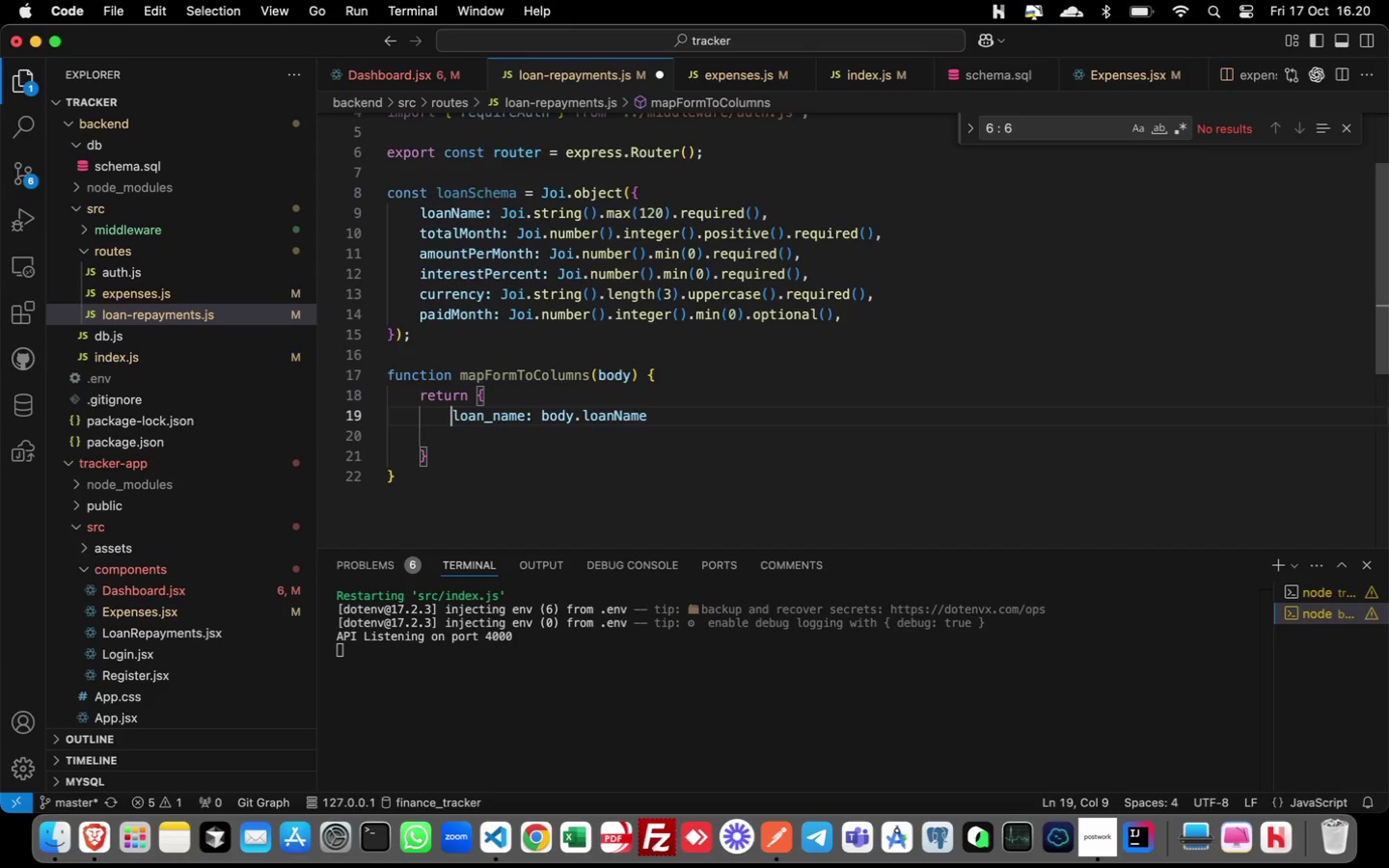 
key(ArrowUp)
 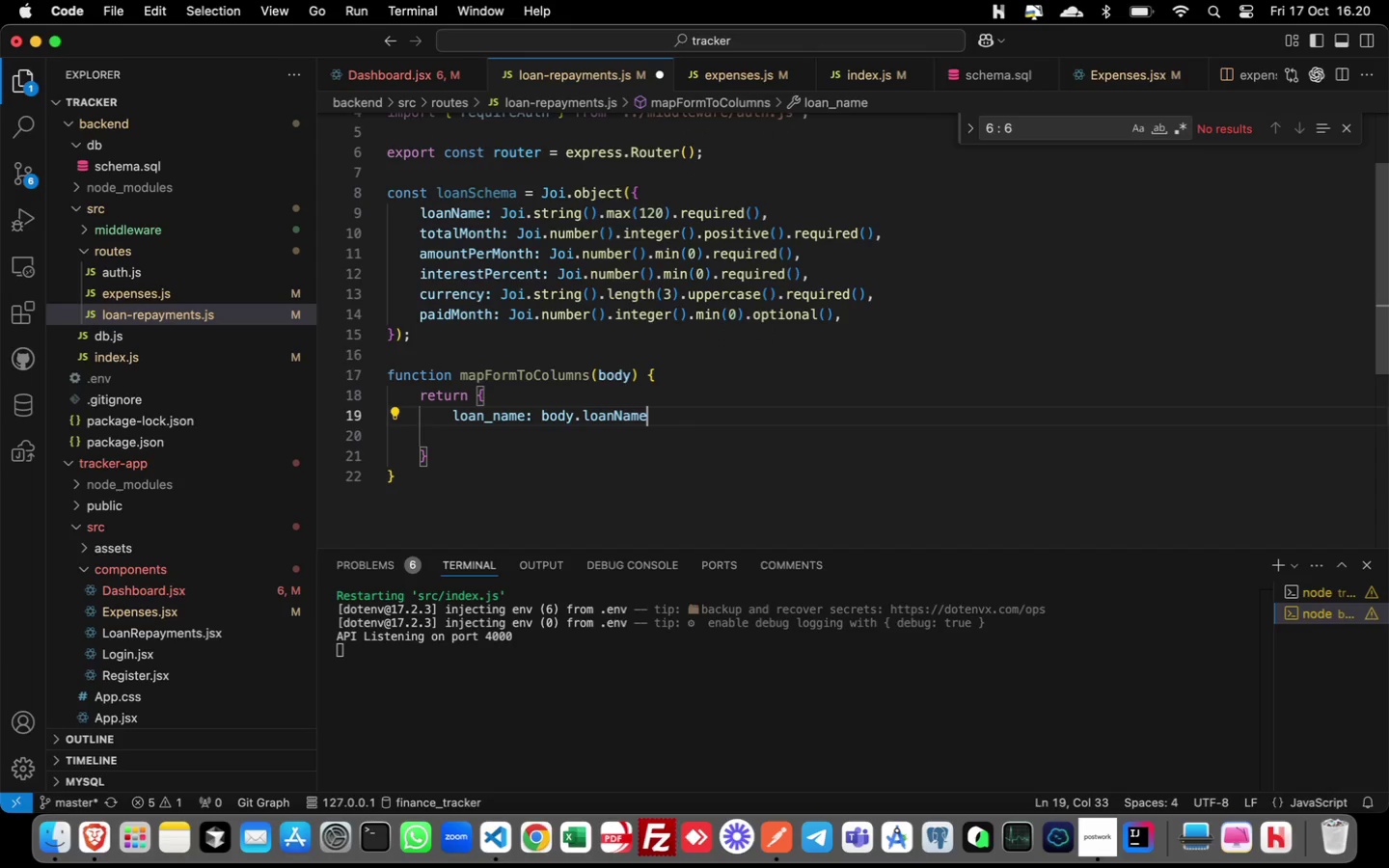 
key(Meta+ArrowRight)
 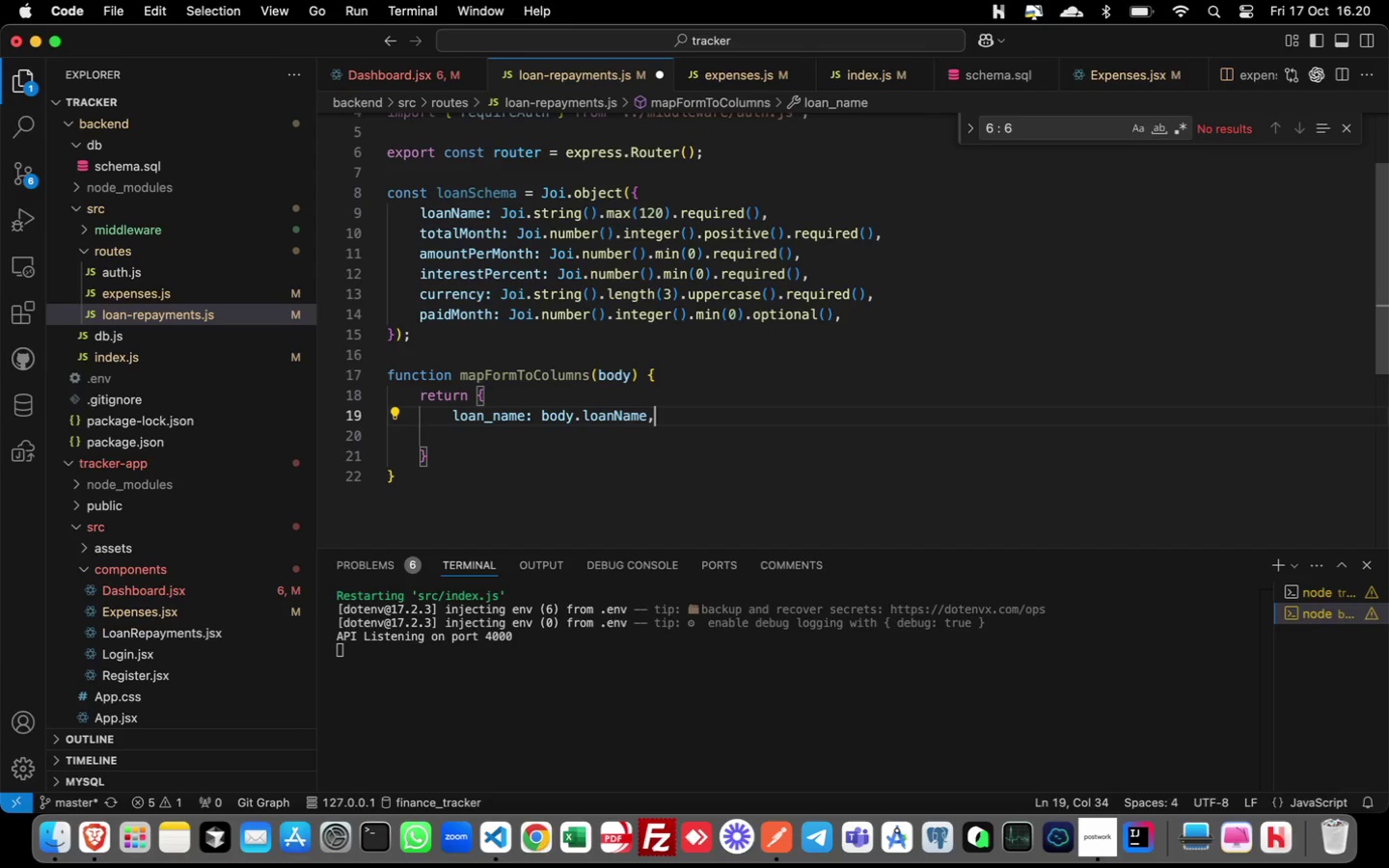 
key(Comma)
 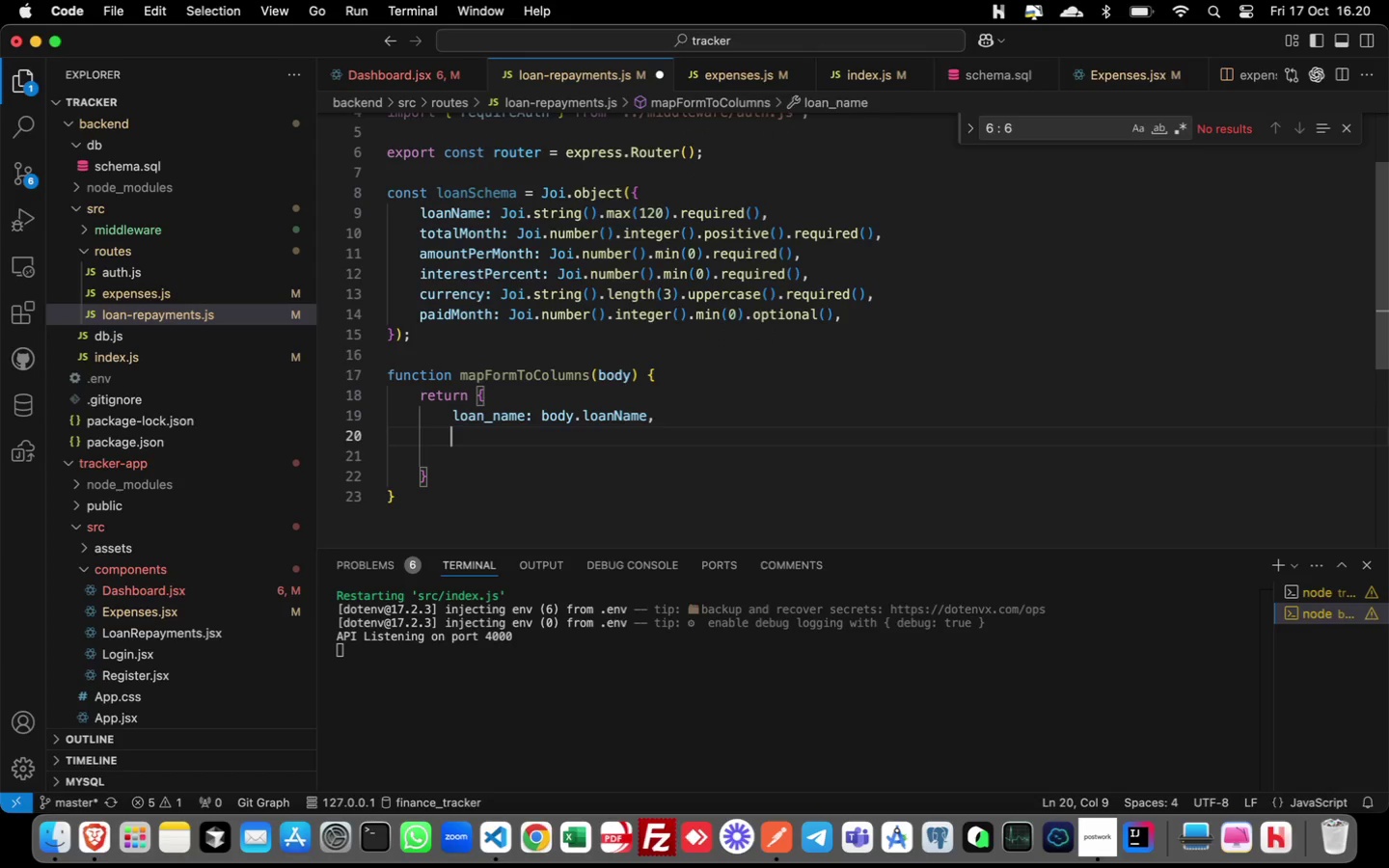 
key(Enter)
 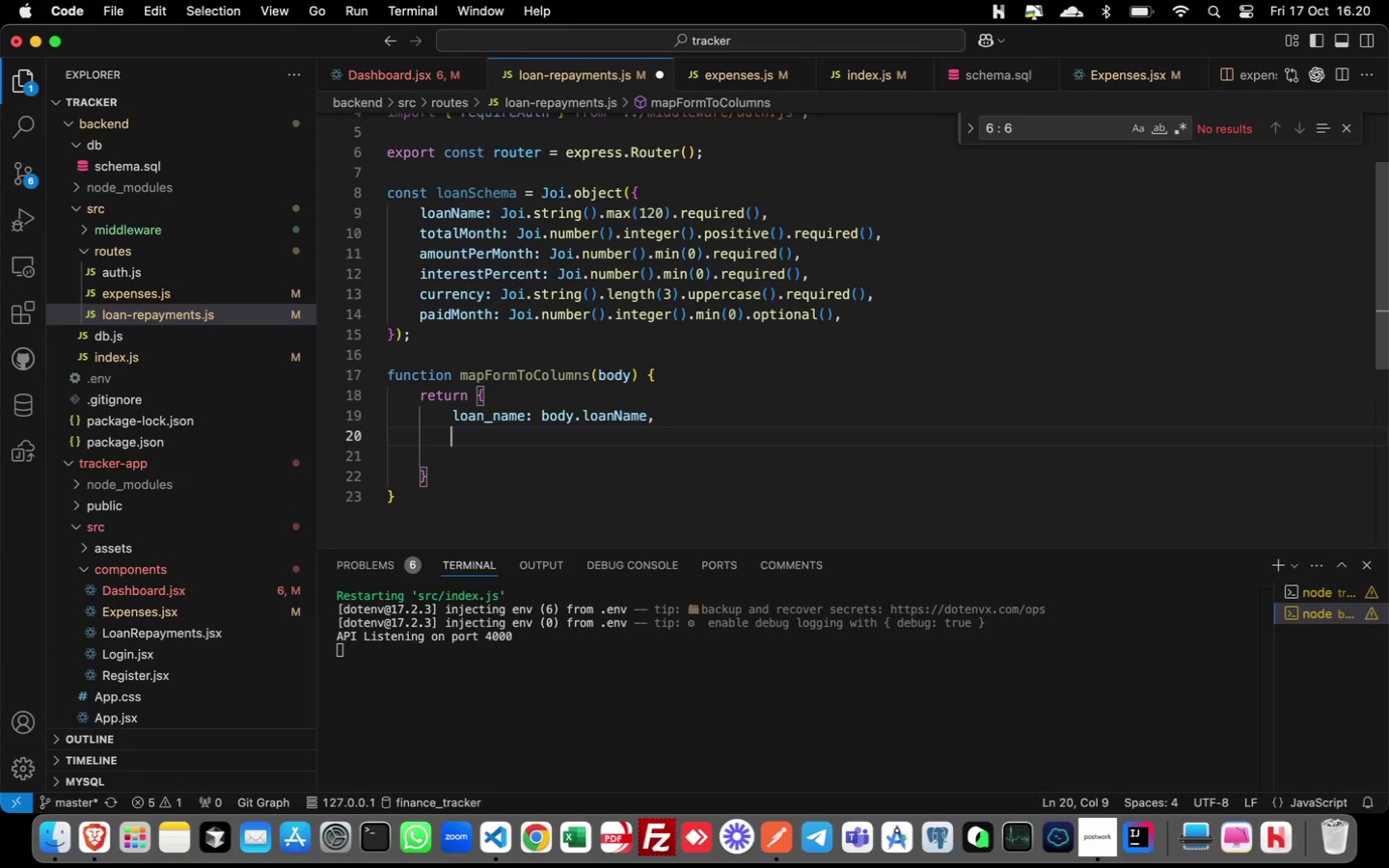 
type(ti)
key(Backspace)
type(otal_months: Number(body.t)
 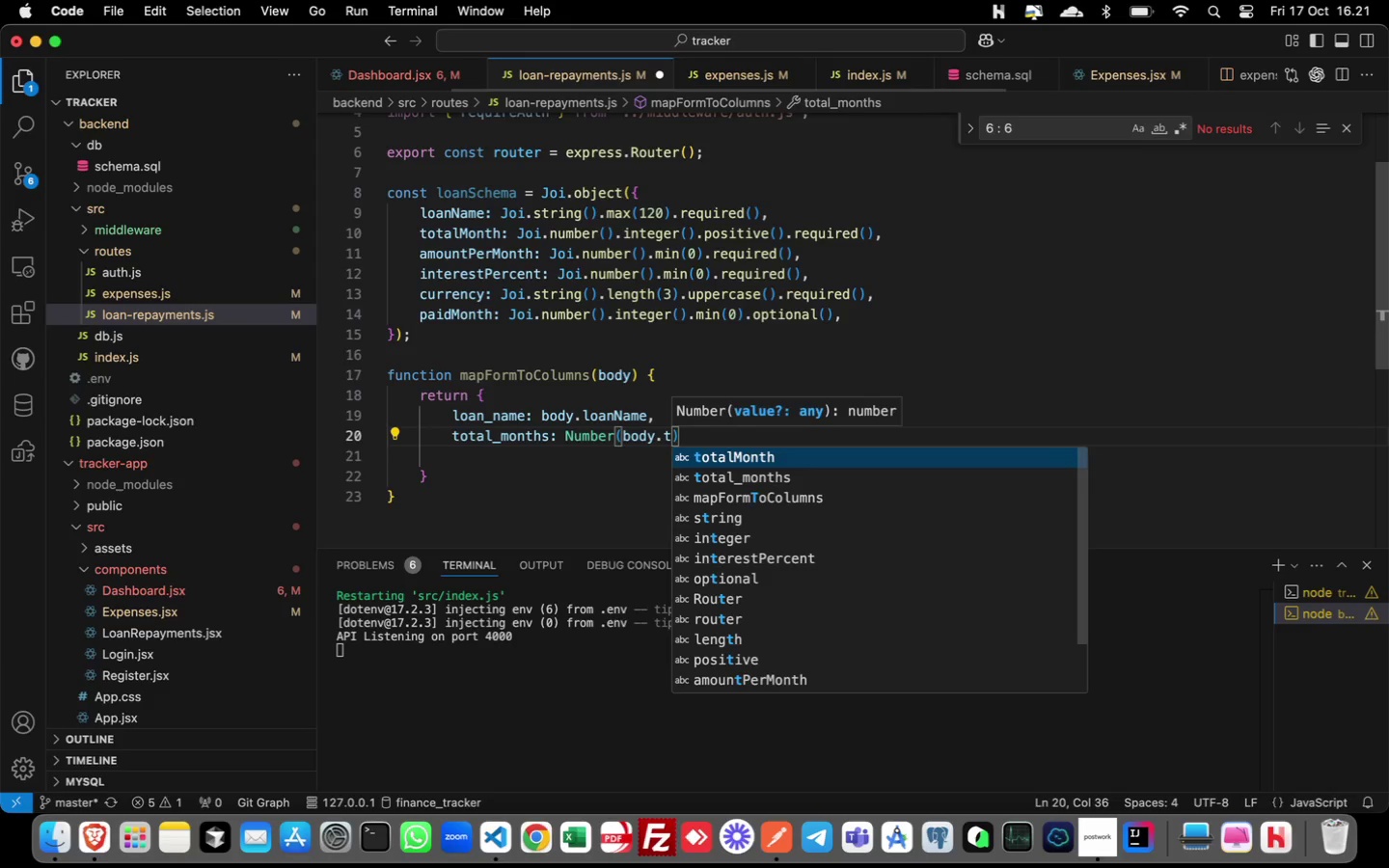 
key(Enter)
 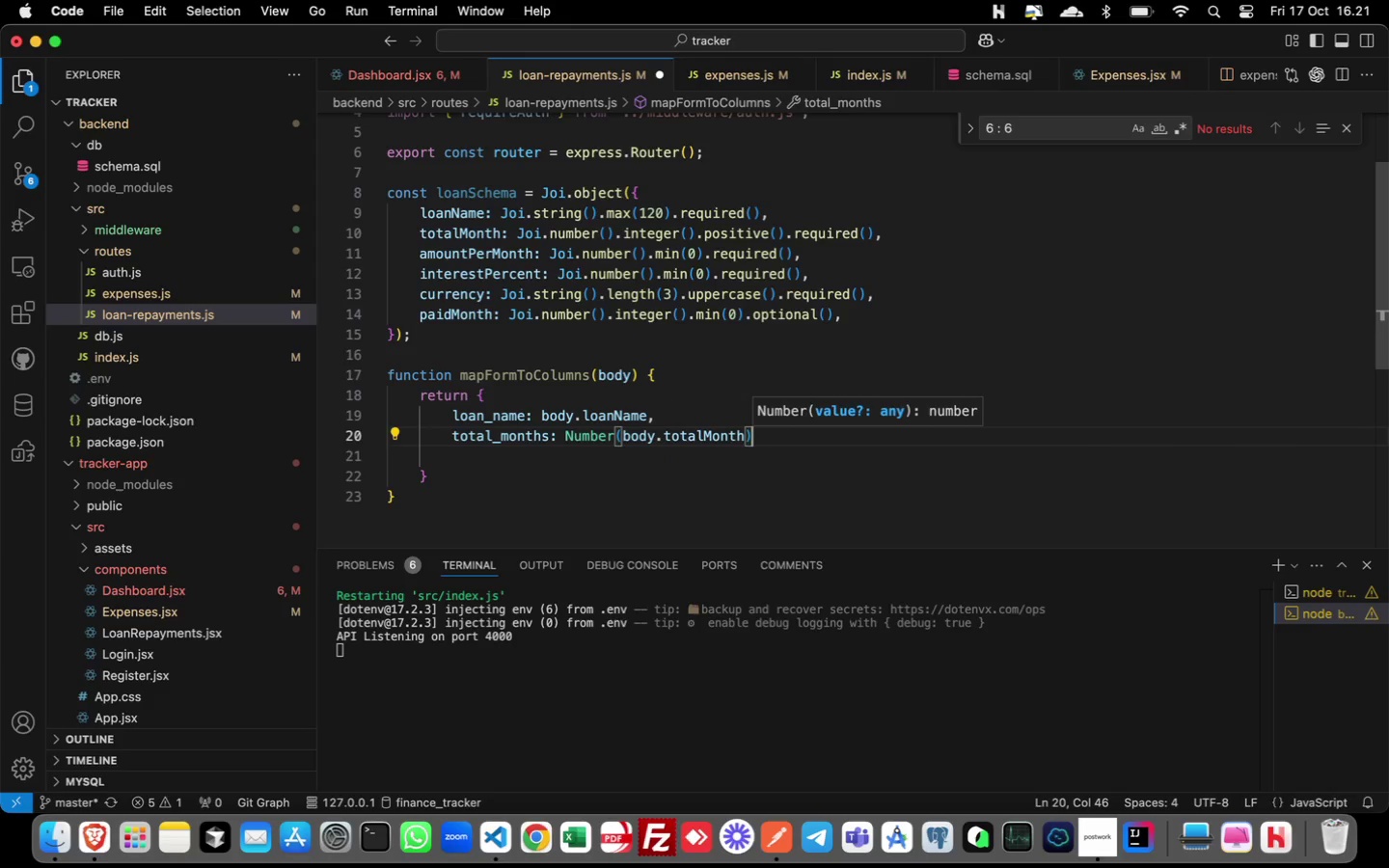 
key(ArrowRight)
 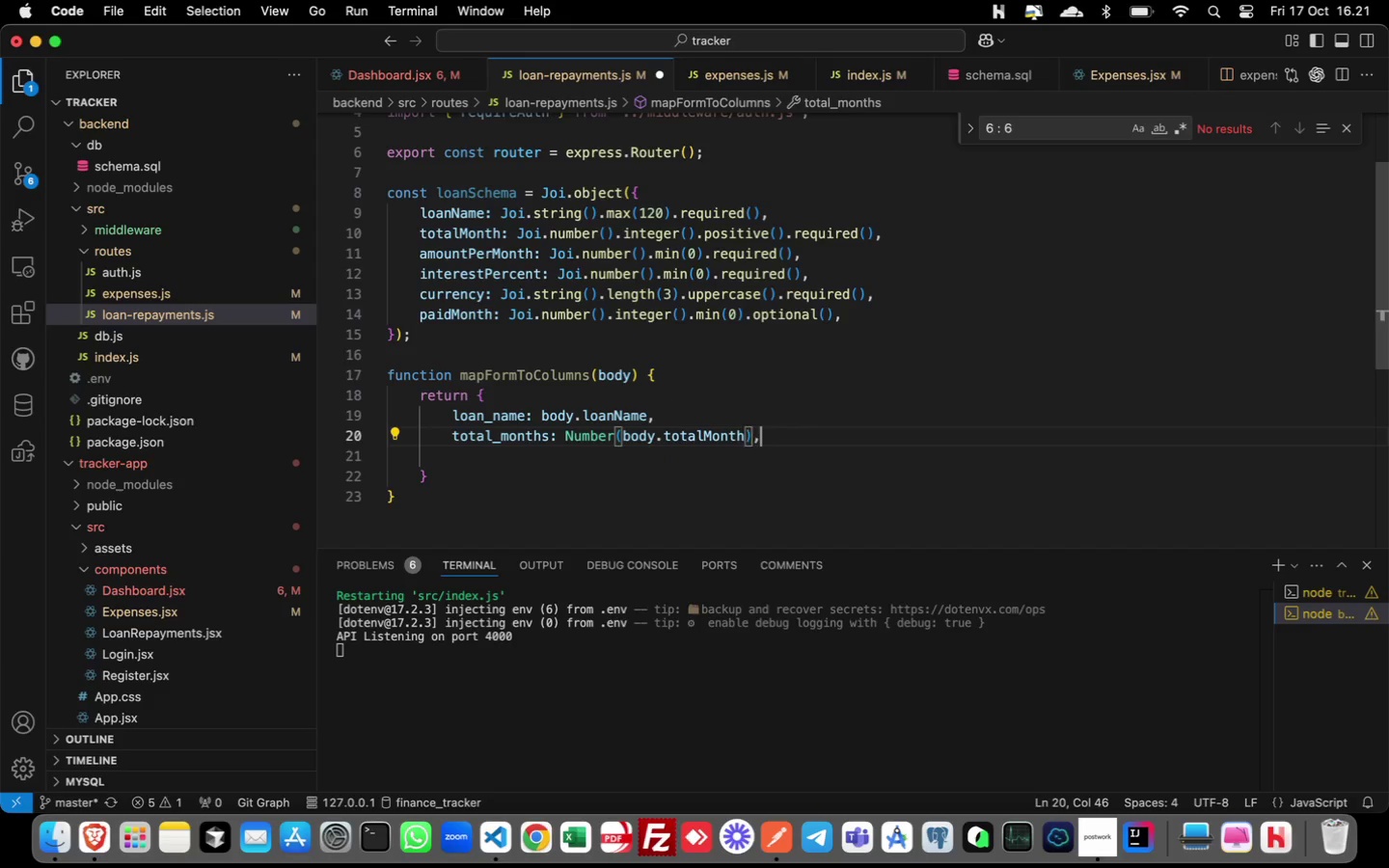 
key(Comma)
 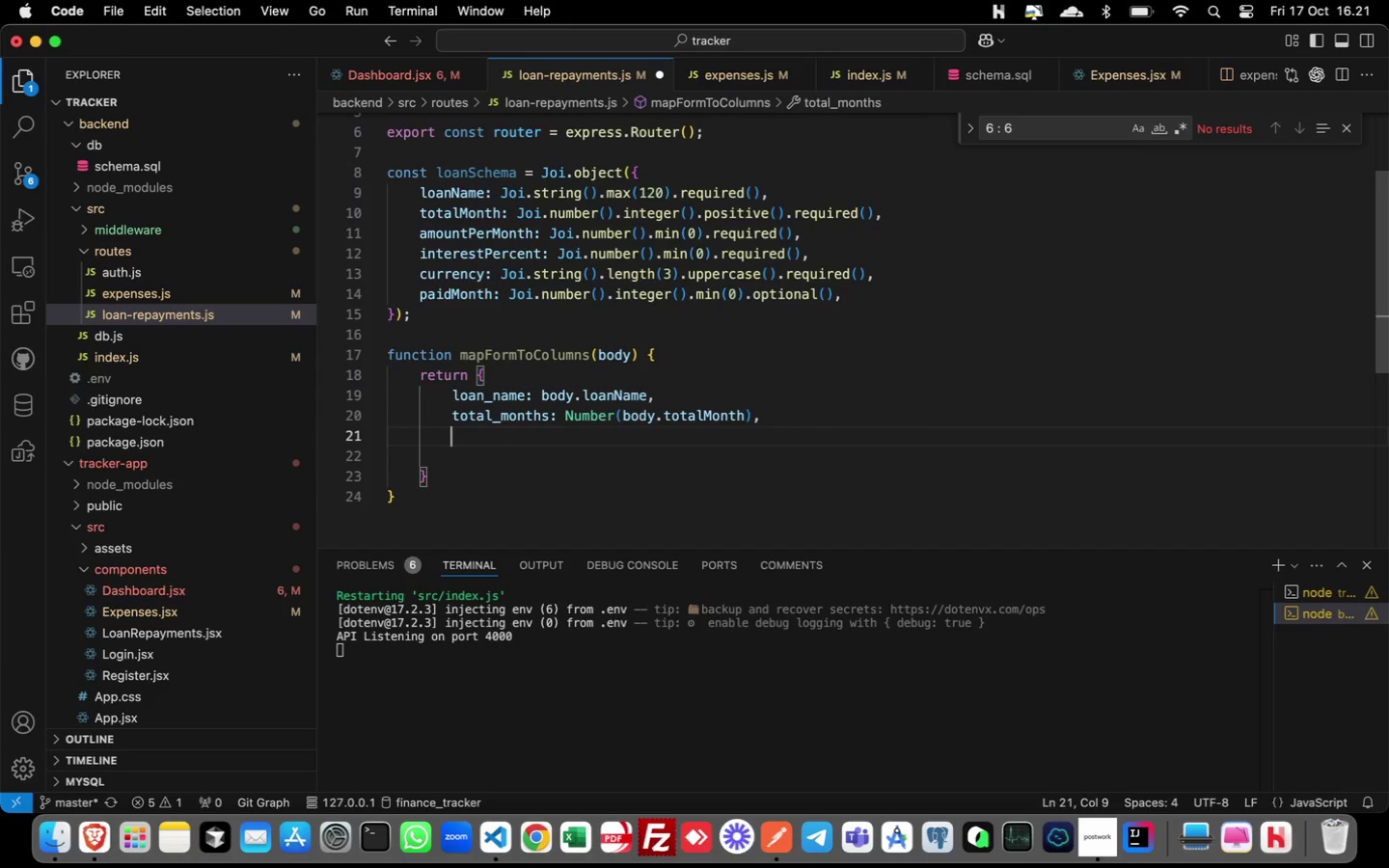 
key(Enter)
 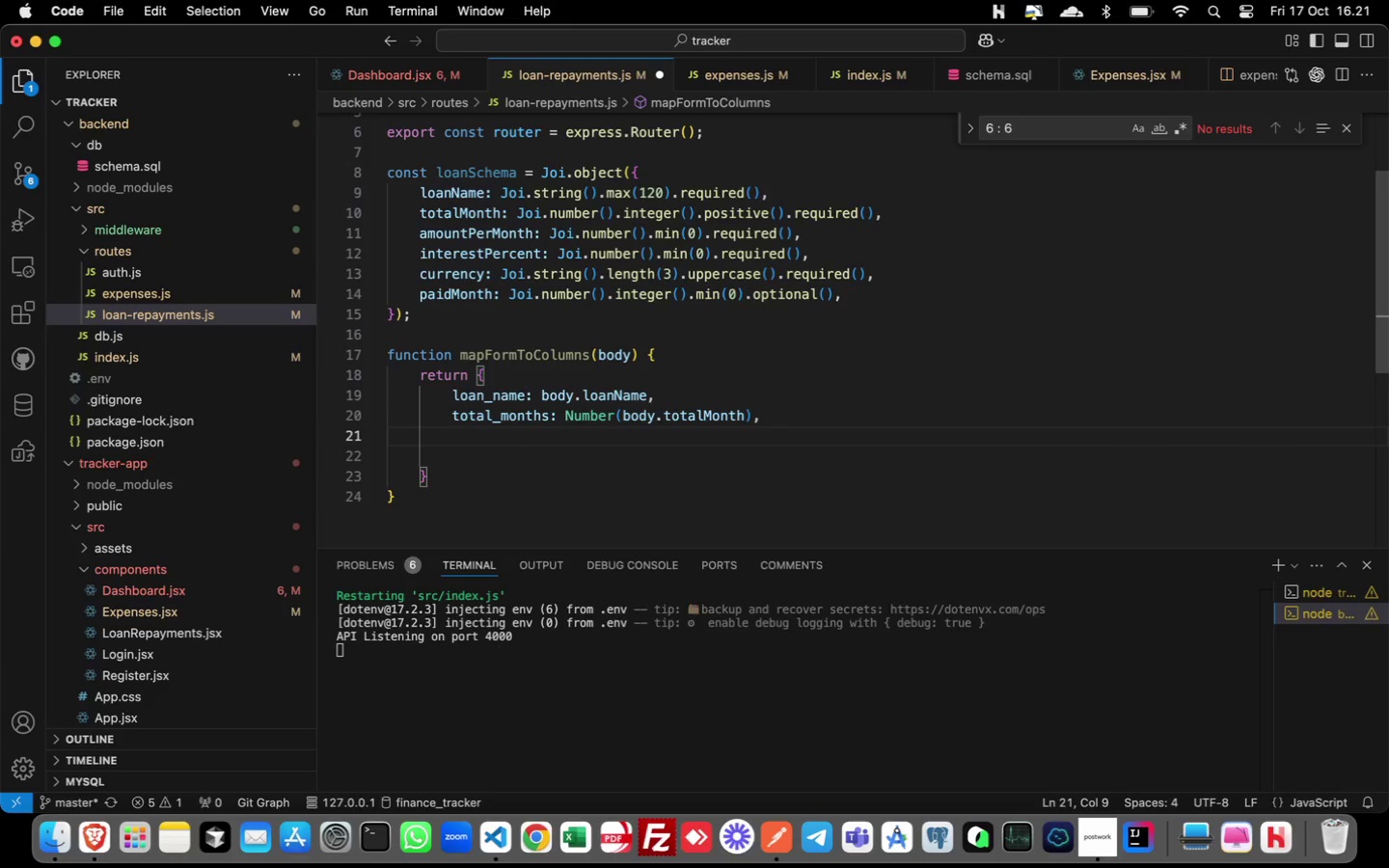 
type(amount_per)
 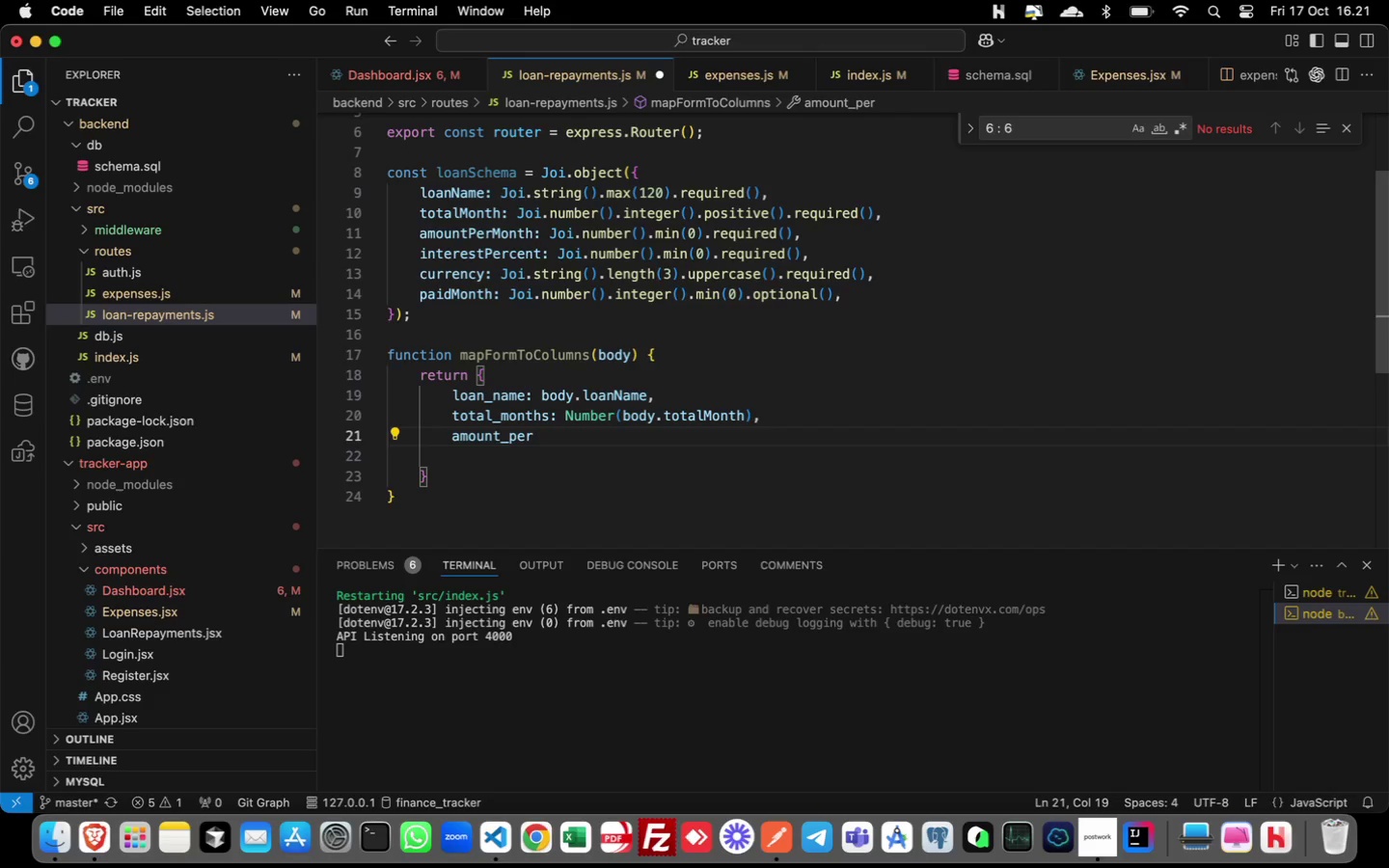 
type(_month: Number(body.amo)
 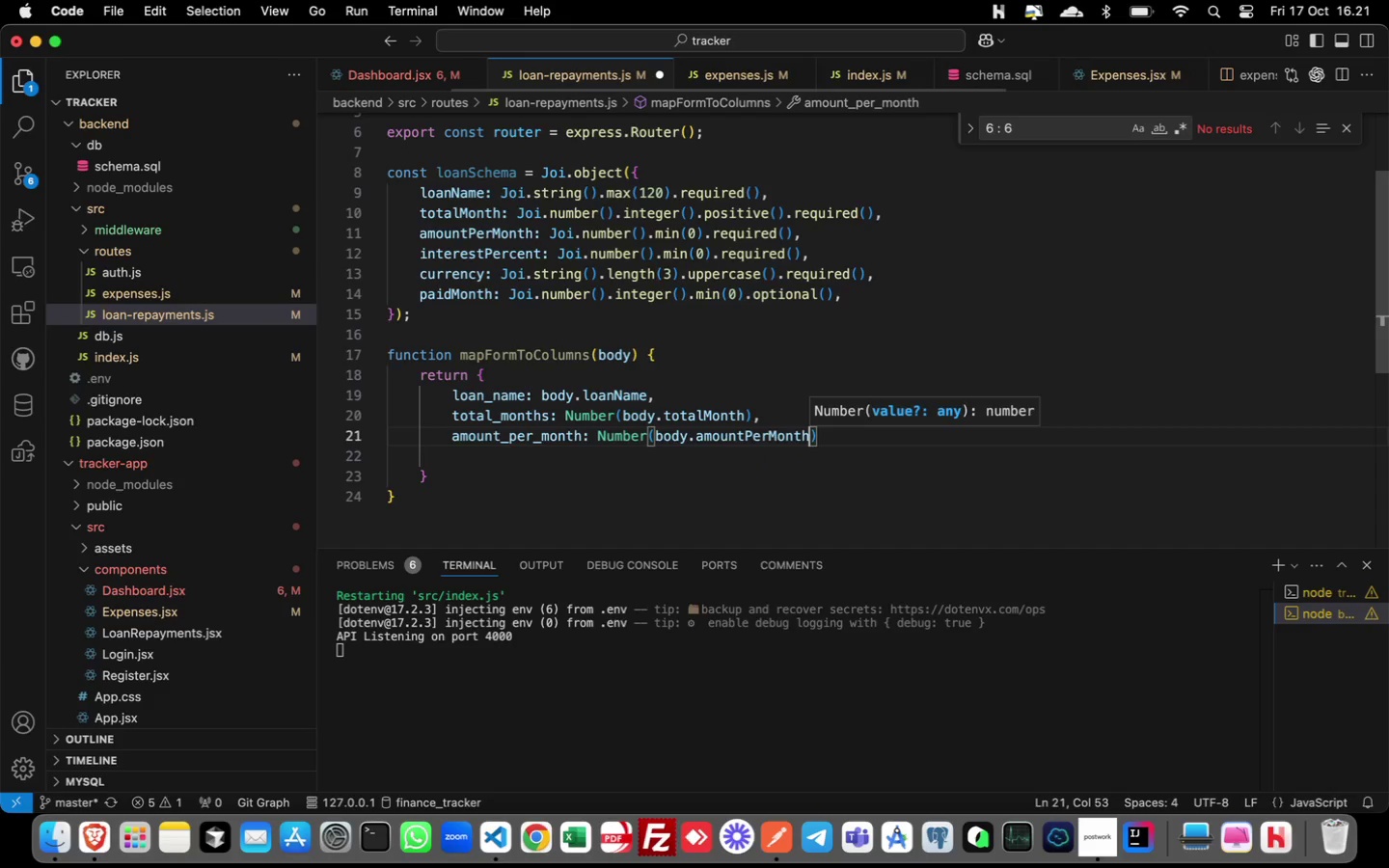 
key(Enter)
 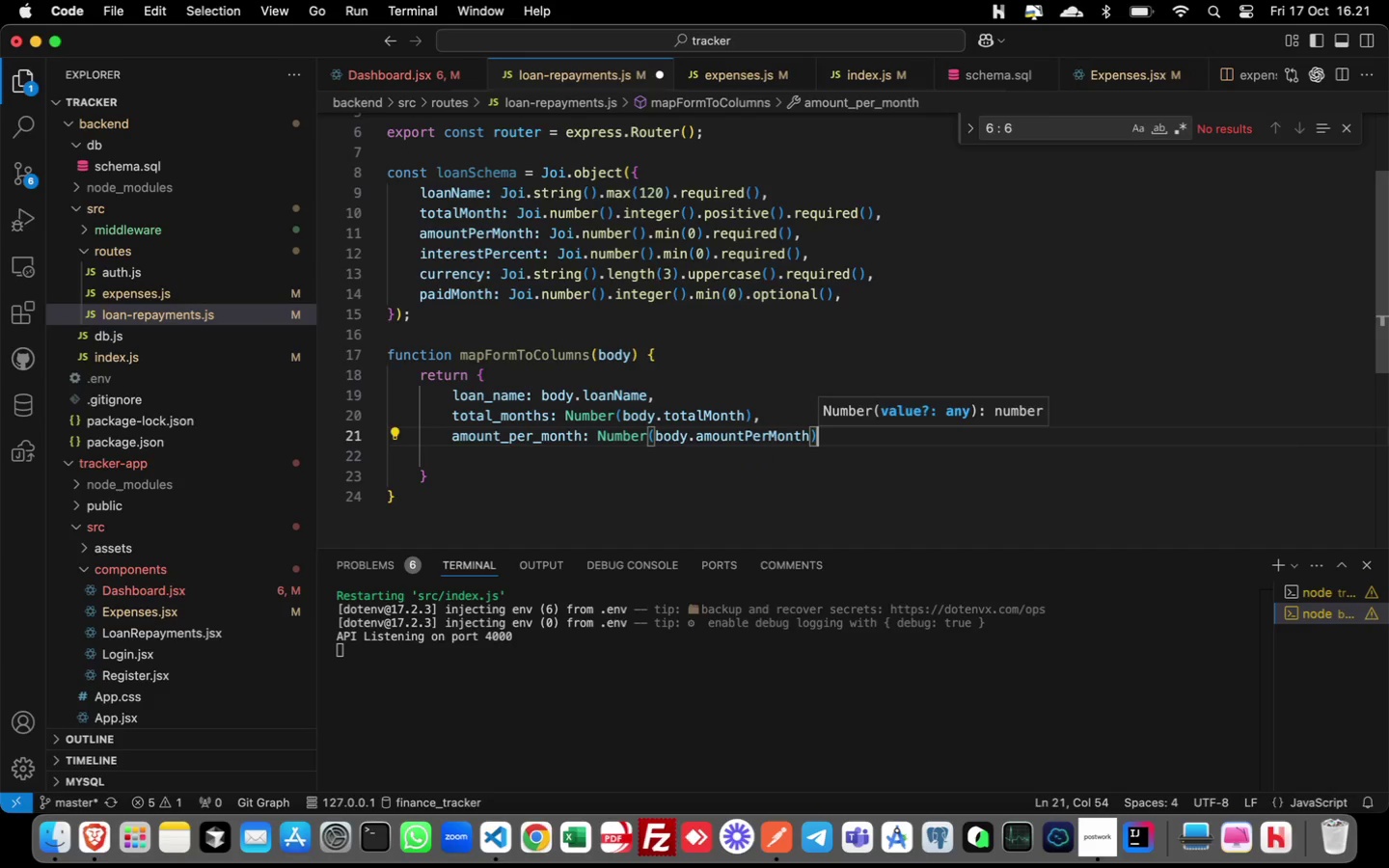 
key(ArrowRight)
 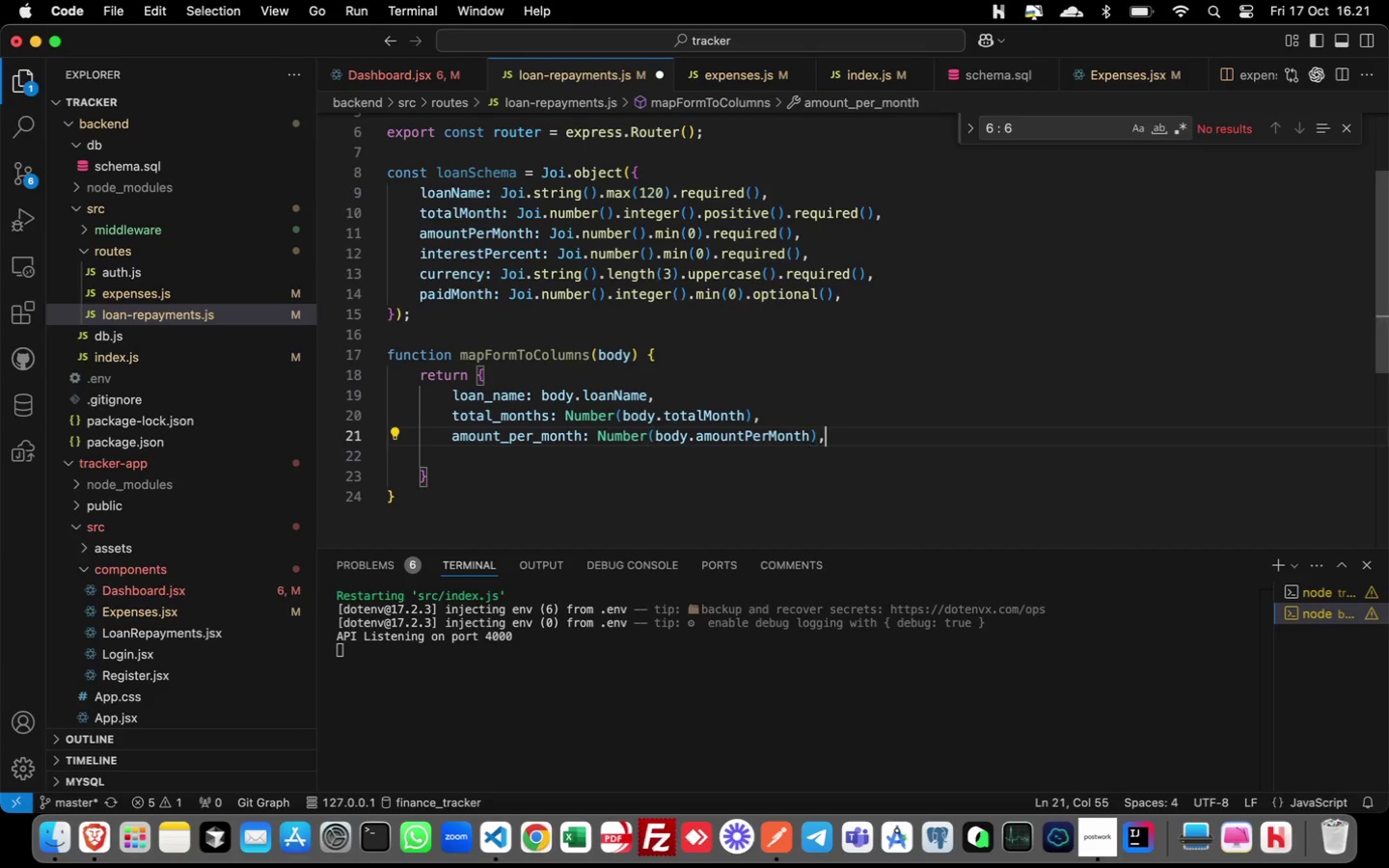 
key(Comma)
 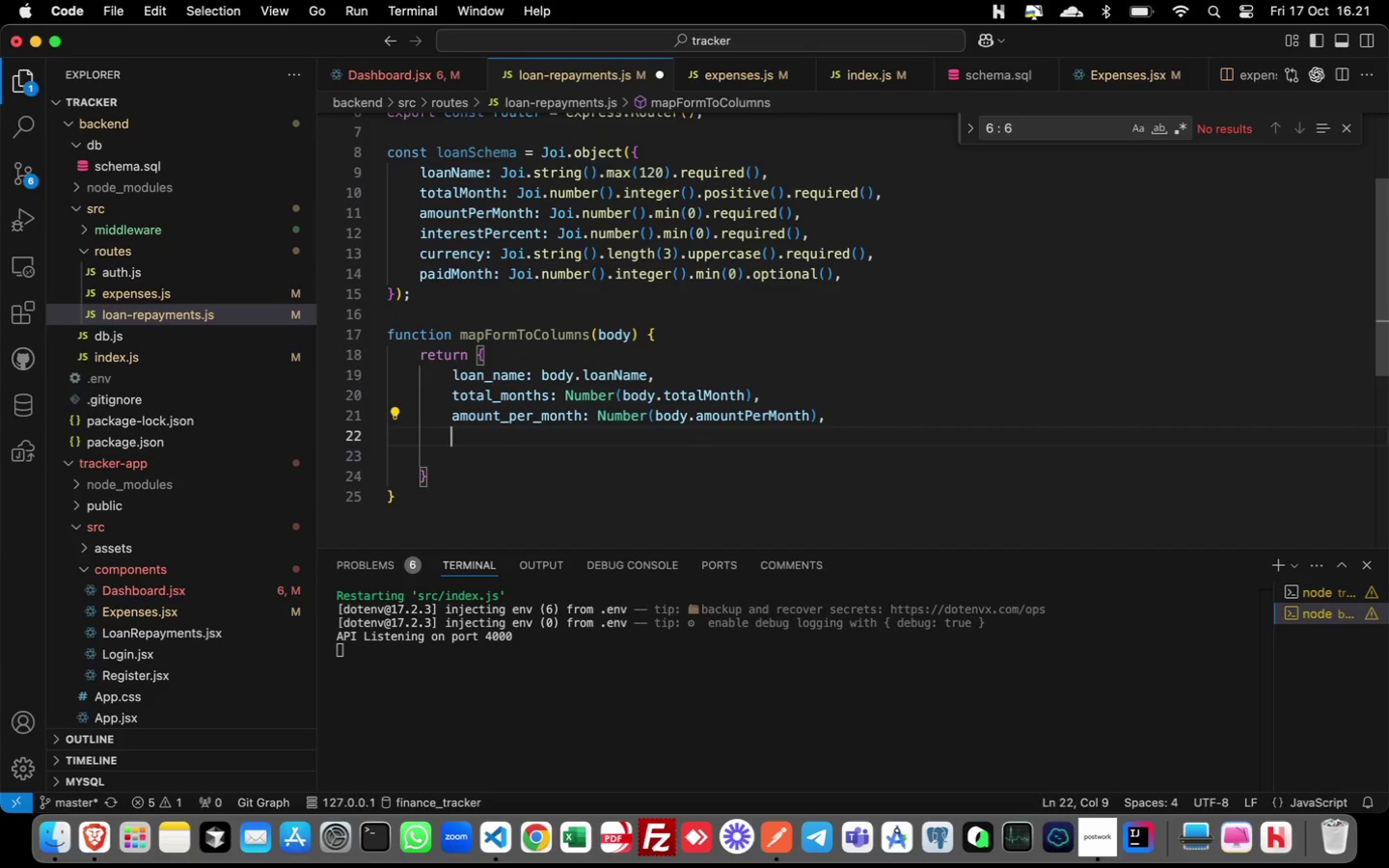 
key(Enter)
 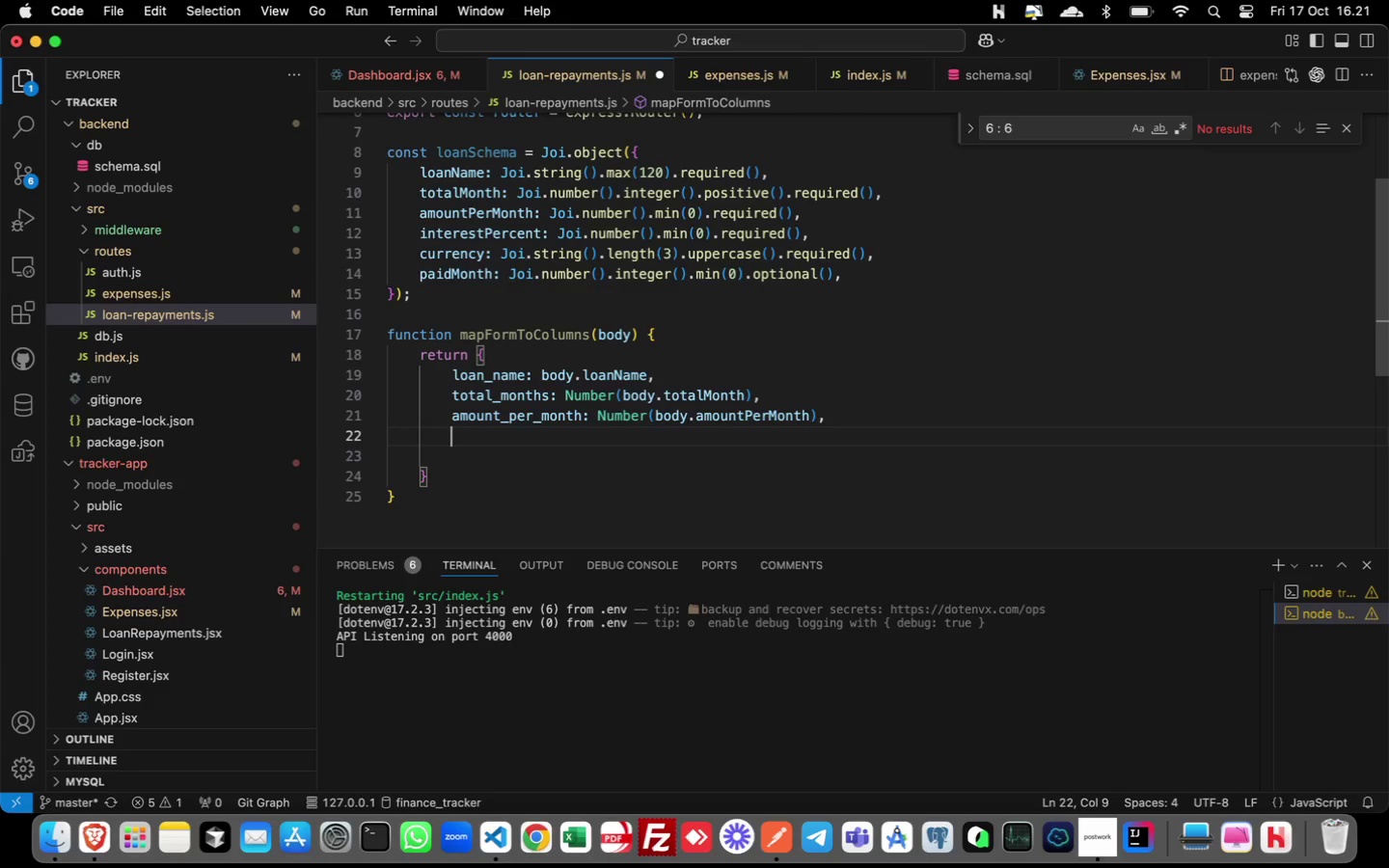 
wait(17.99)
 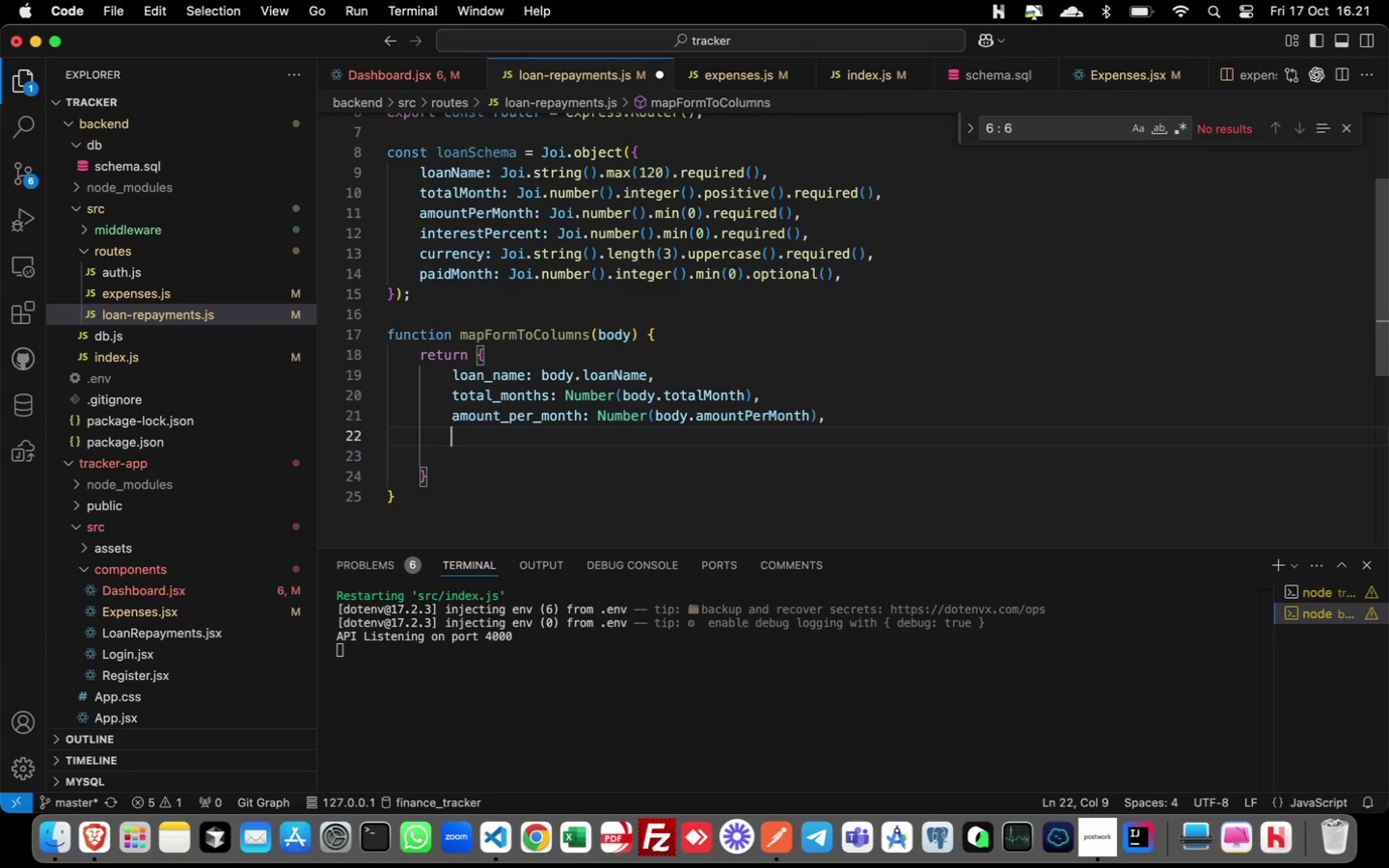 
type(inteest_percent)
 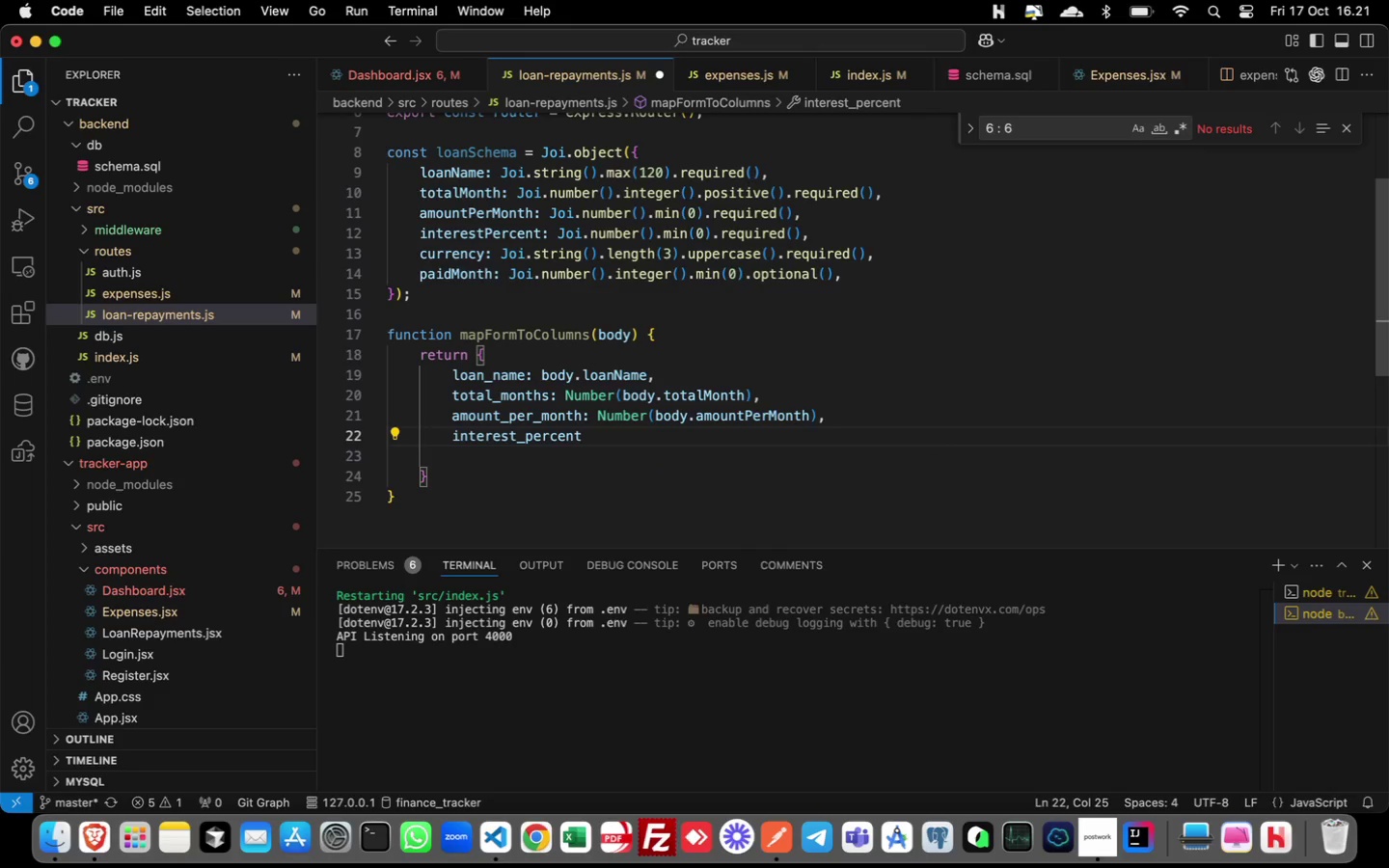 
type(: Number(body.)
 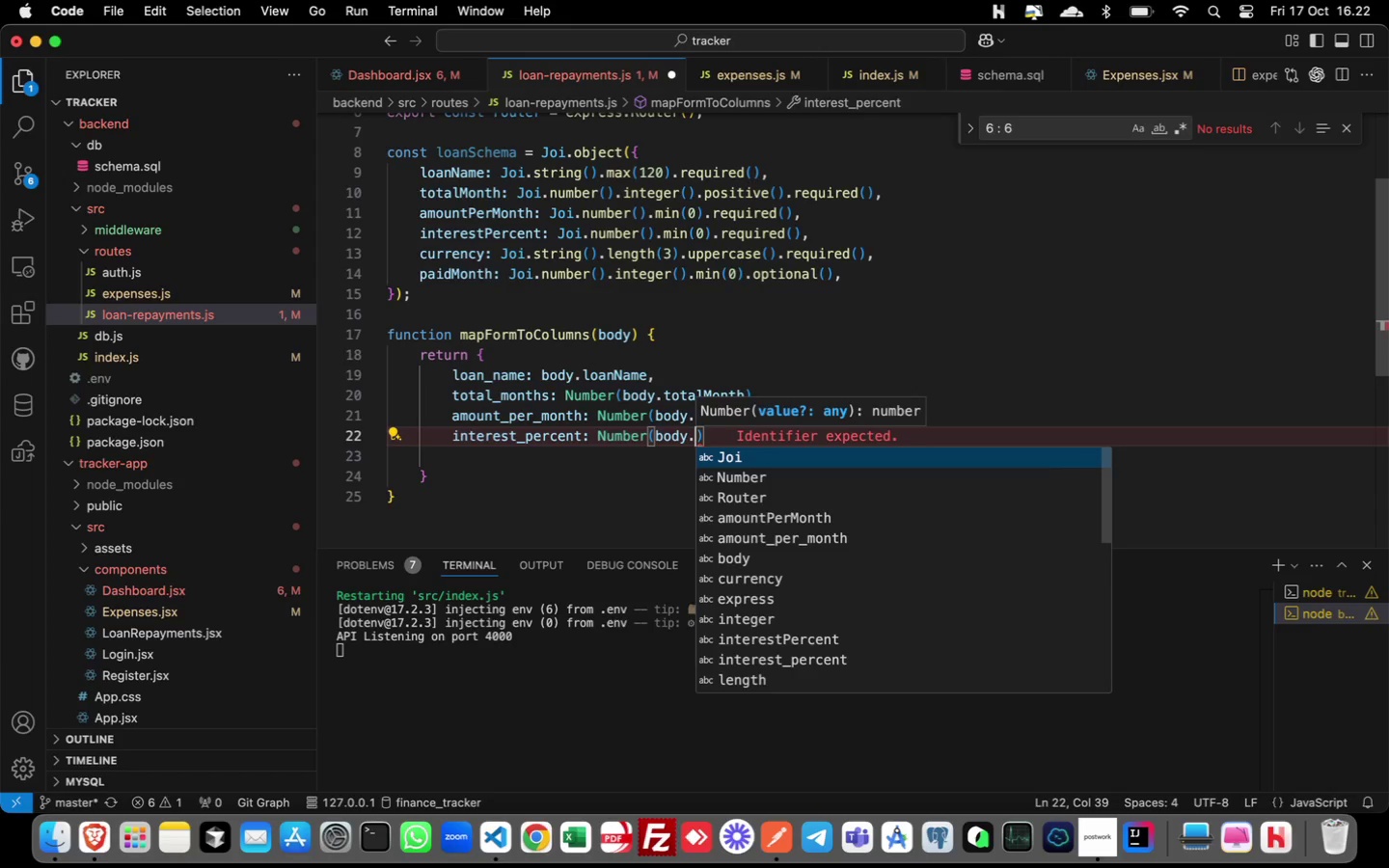 
type(in)
 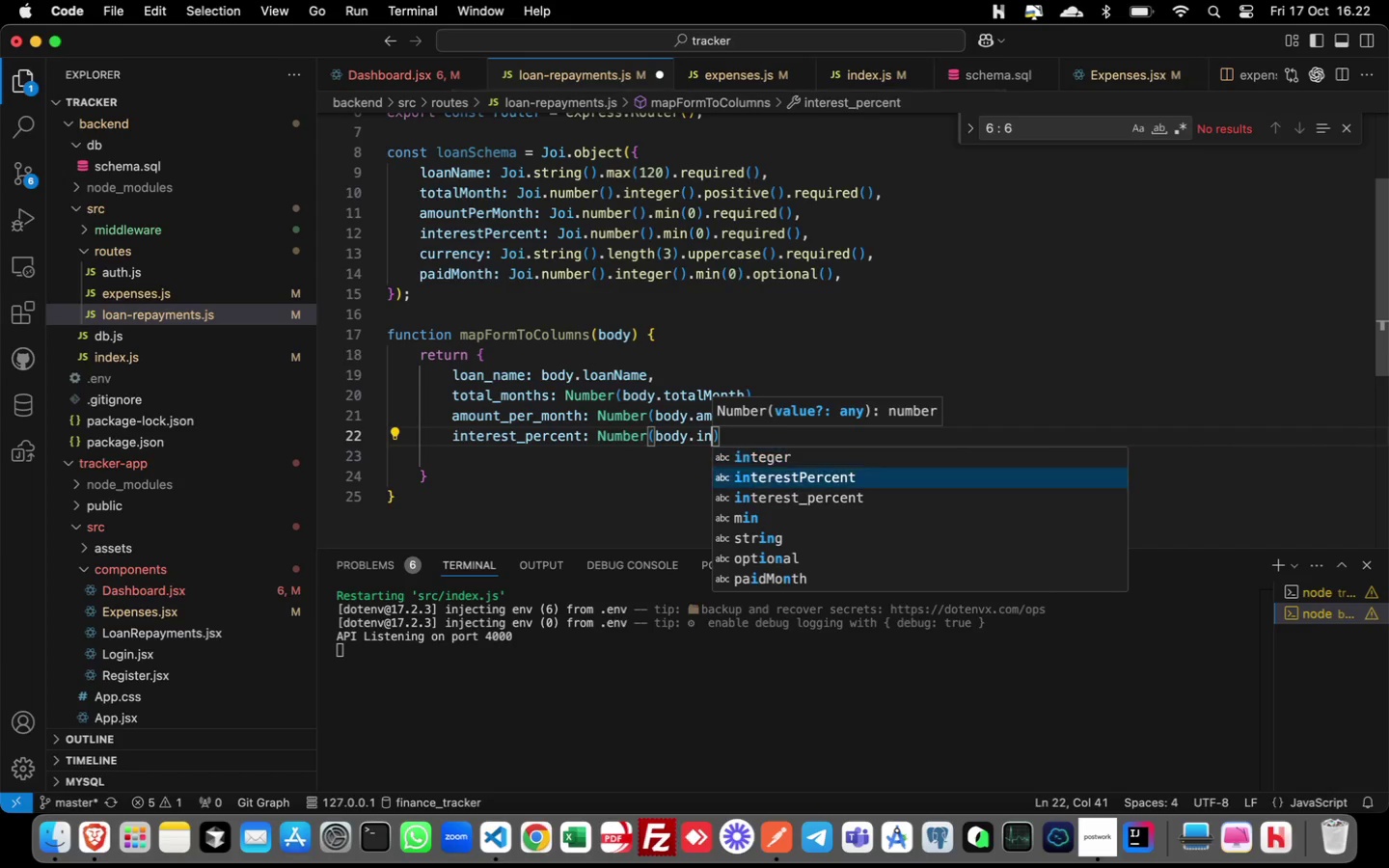 
key(ArrowDown)
 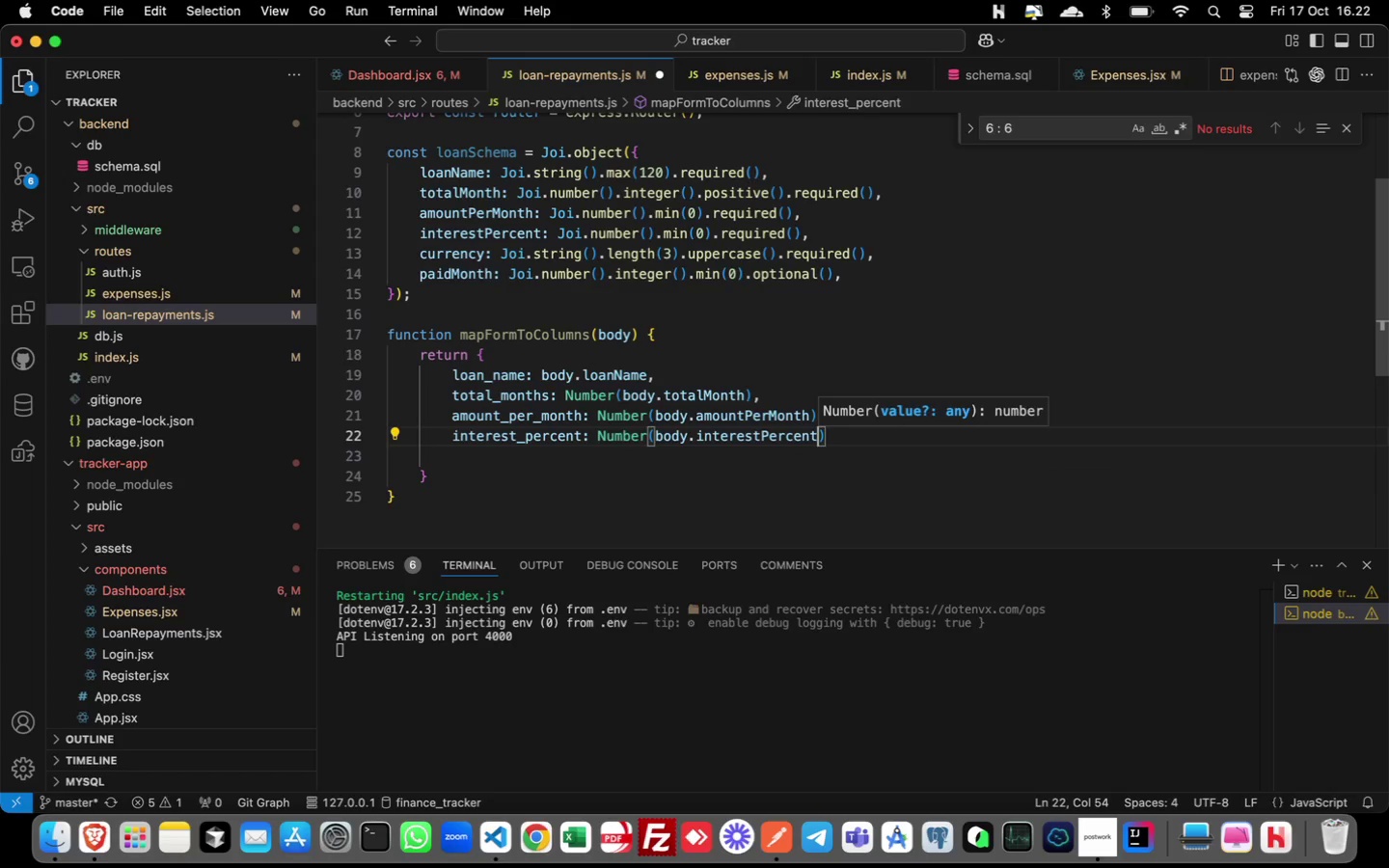 
key(Enter)
 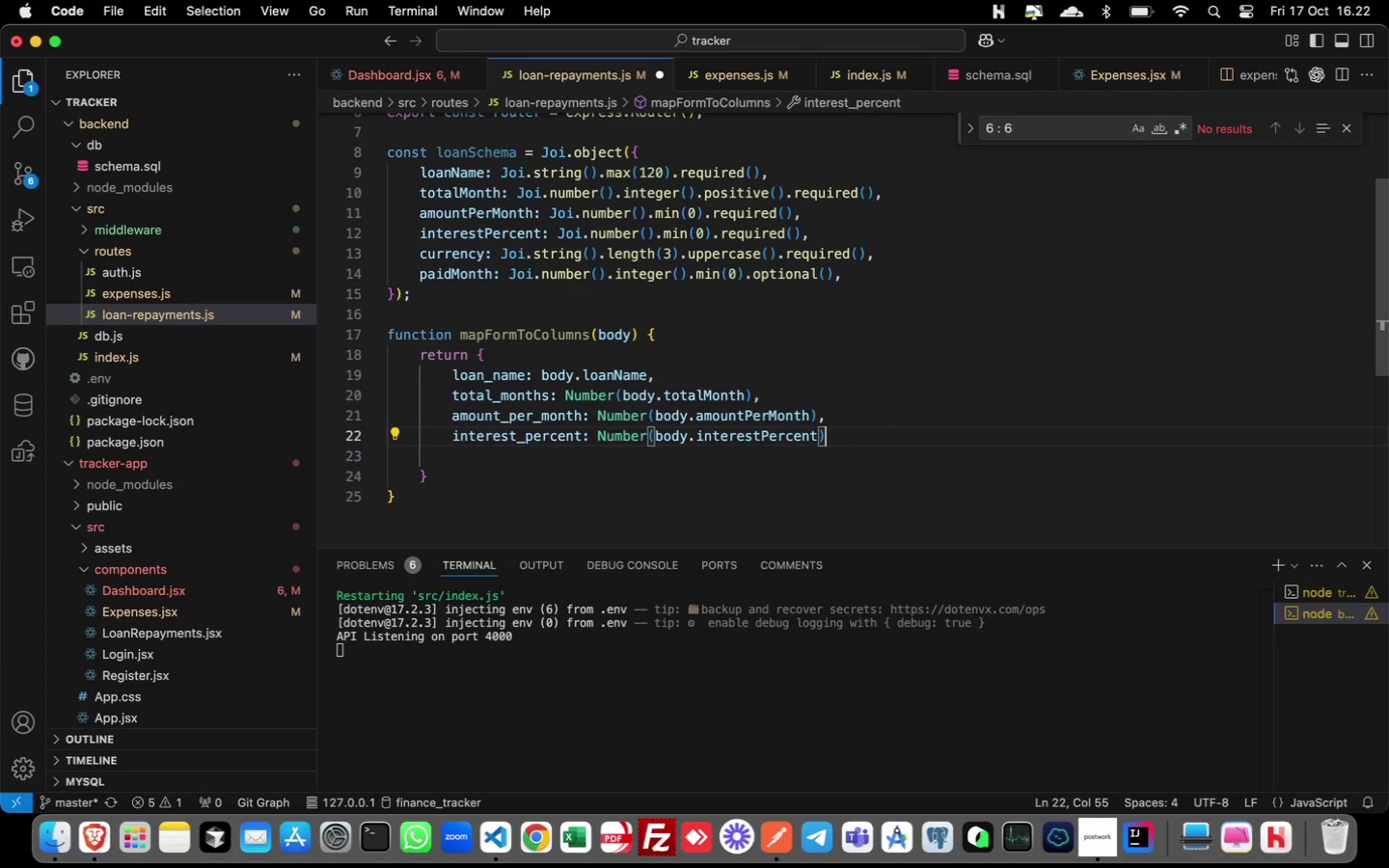 
key(ArrowRight)
 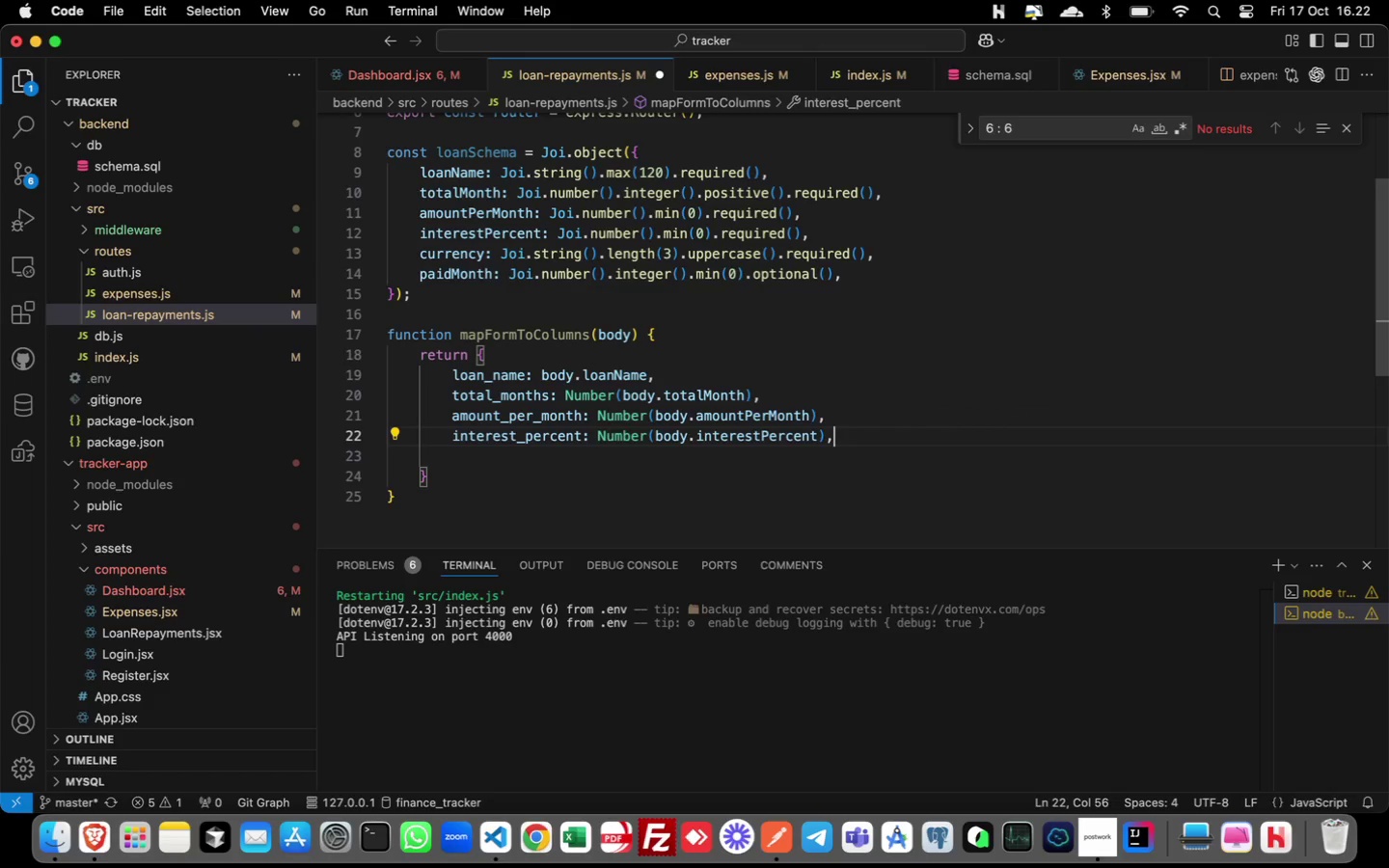 
key(Comma)
 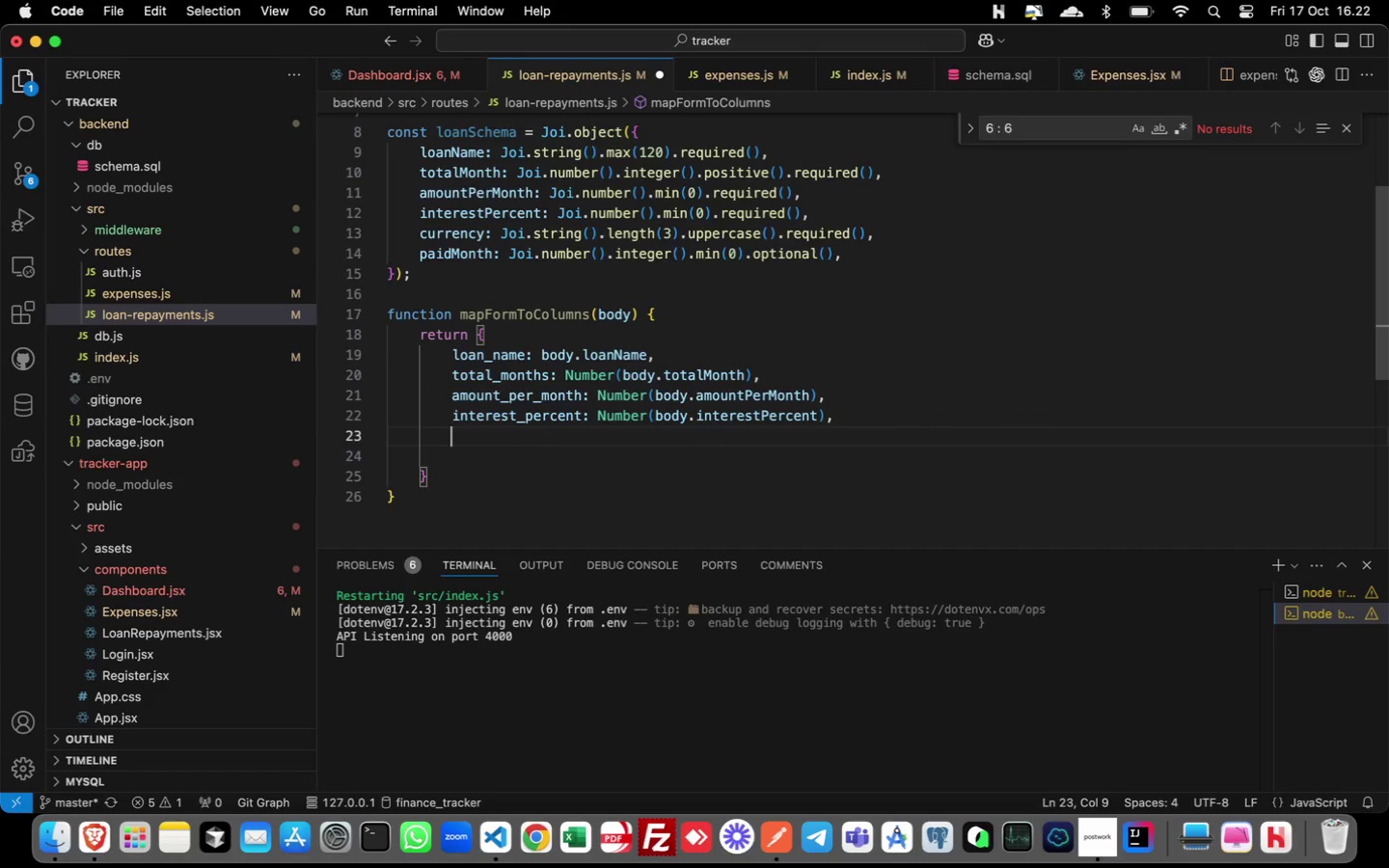 
key(Enter)
 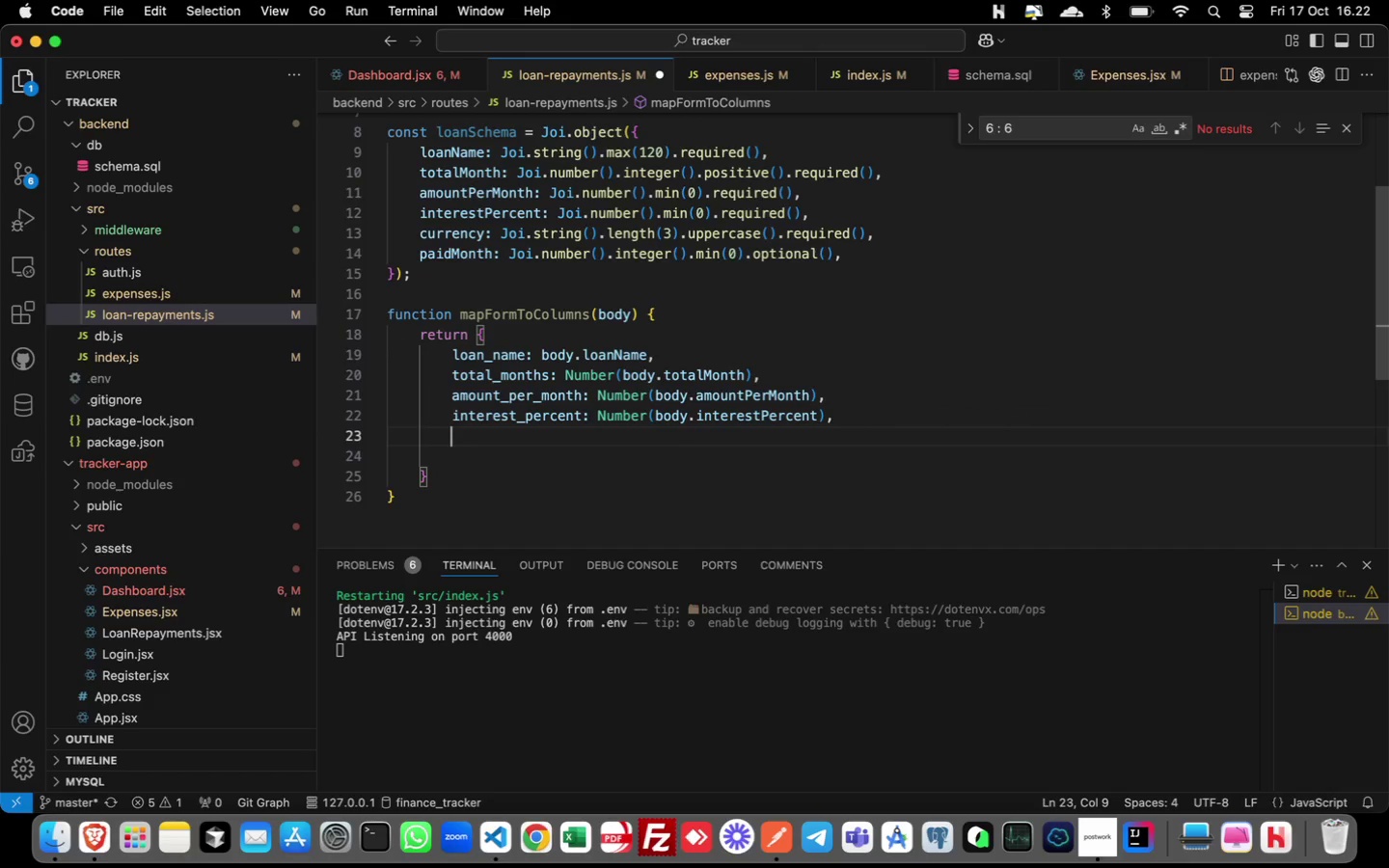 
type(currency: String(body.ci)
key(Backspace)
type(urrency).toUpp)
 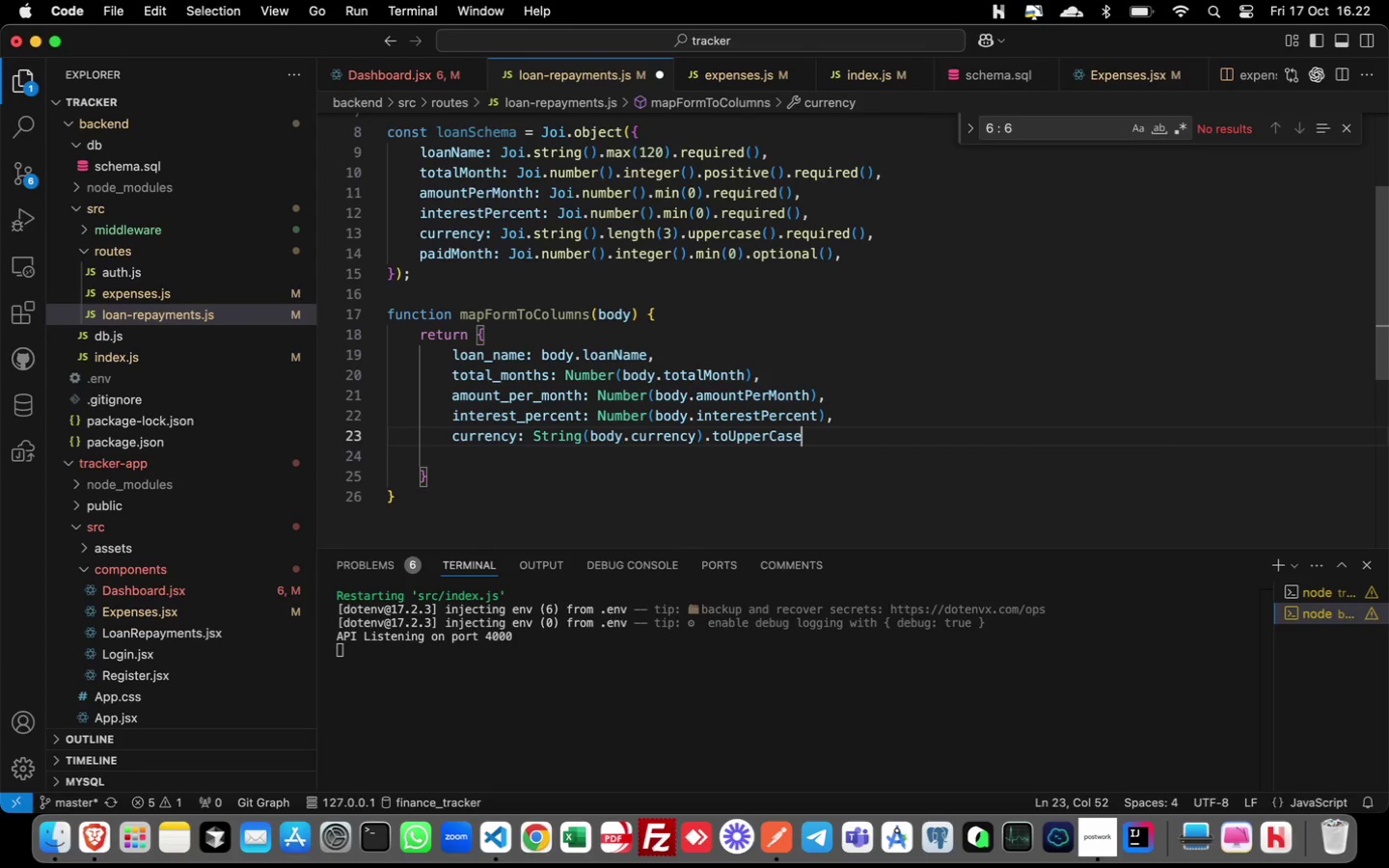 
key(Enter)
 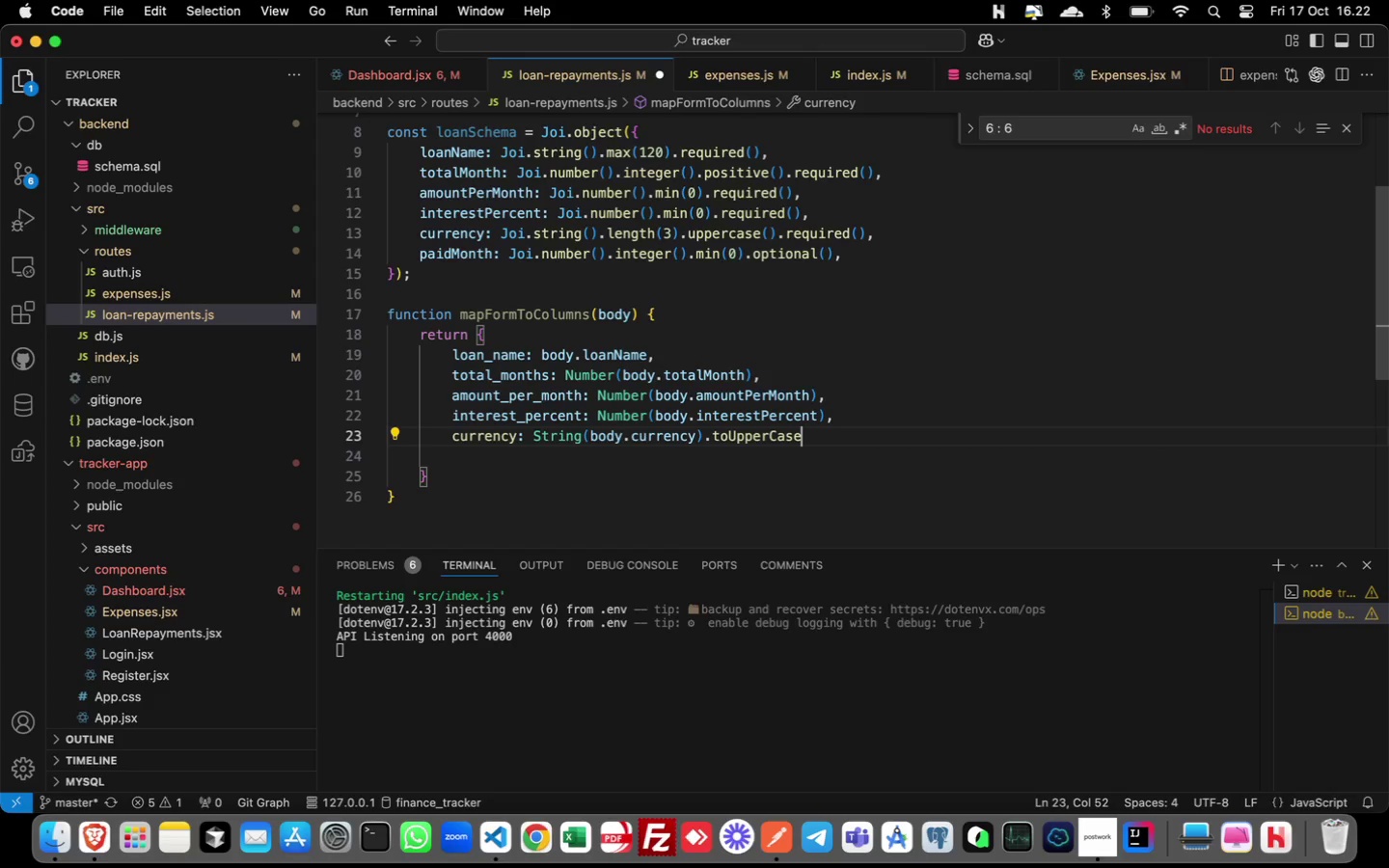 
type((),)
 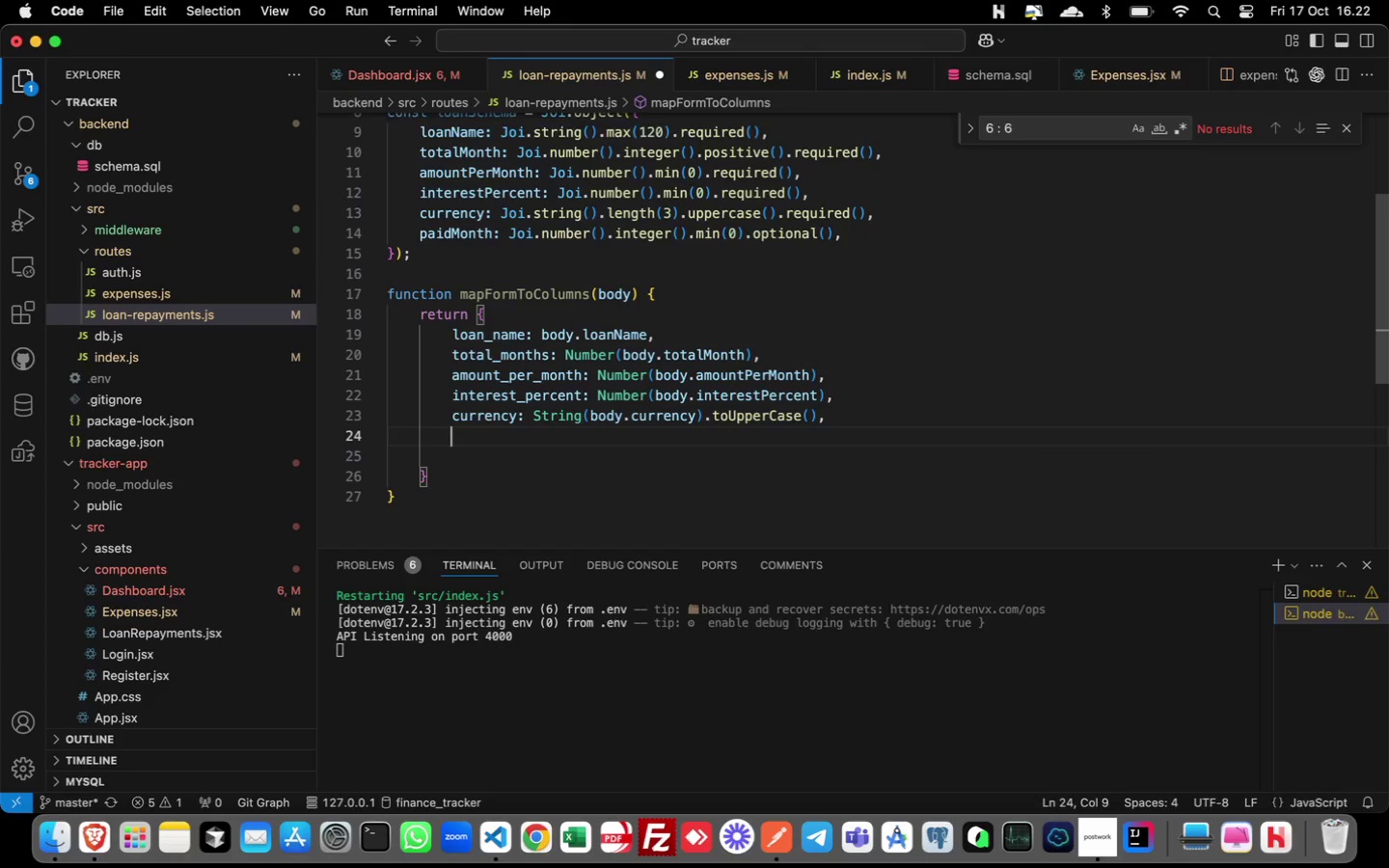 
key(Enter)
 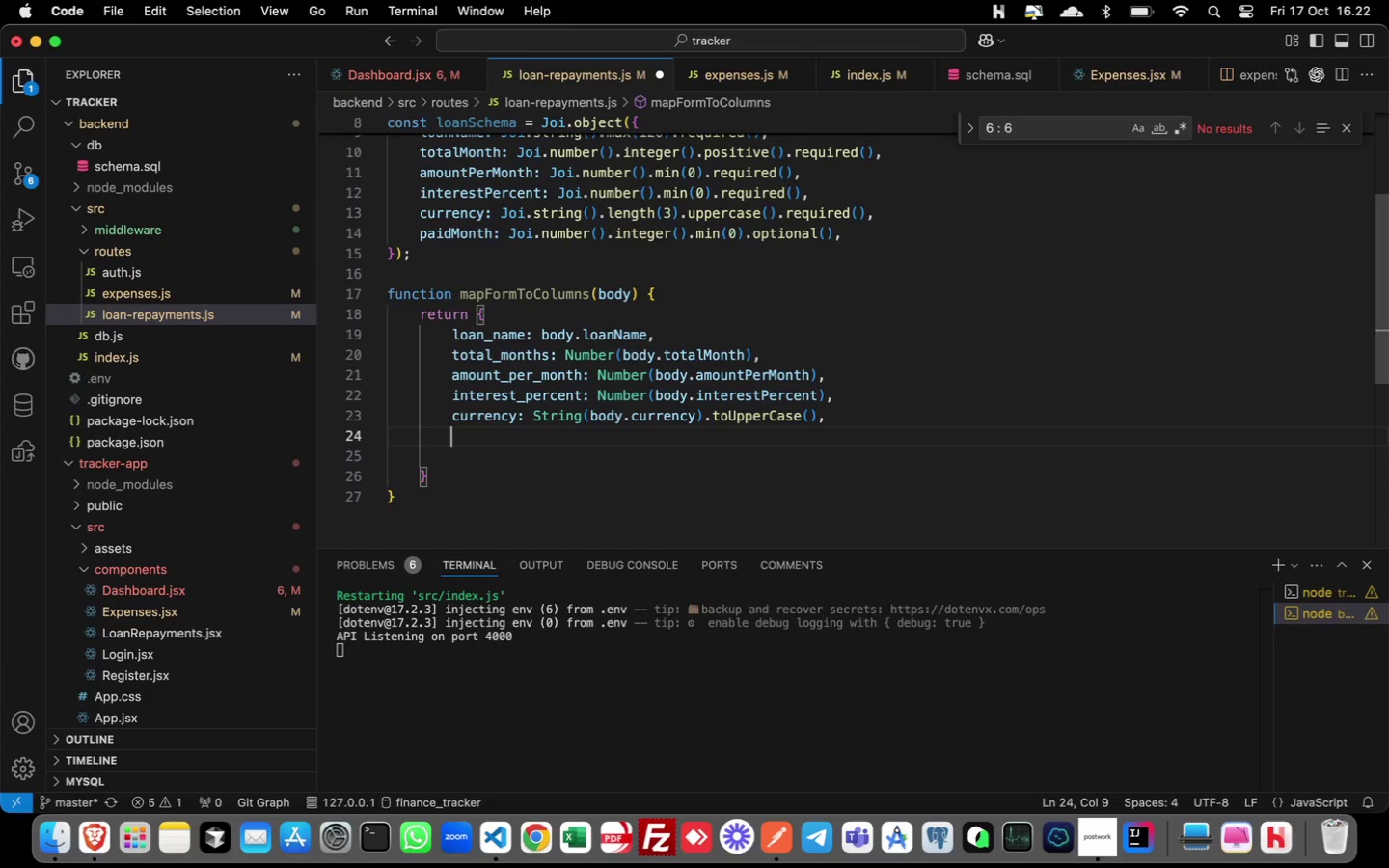 
type(paaid)
key(Backspace)
key(Backspace)
key(Backspace)
type(id_months: body.pai)
 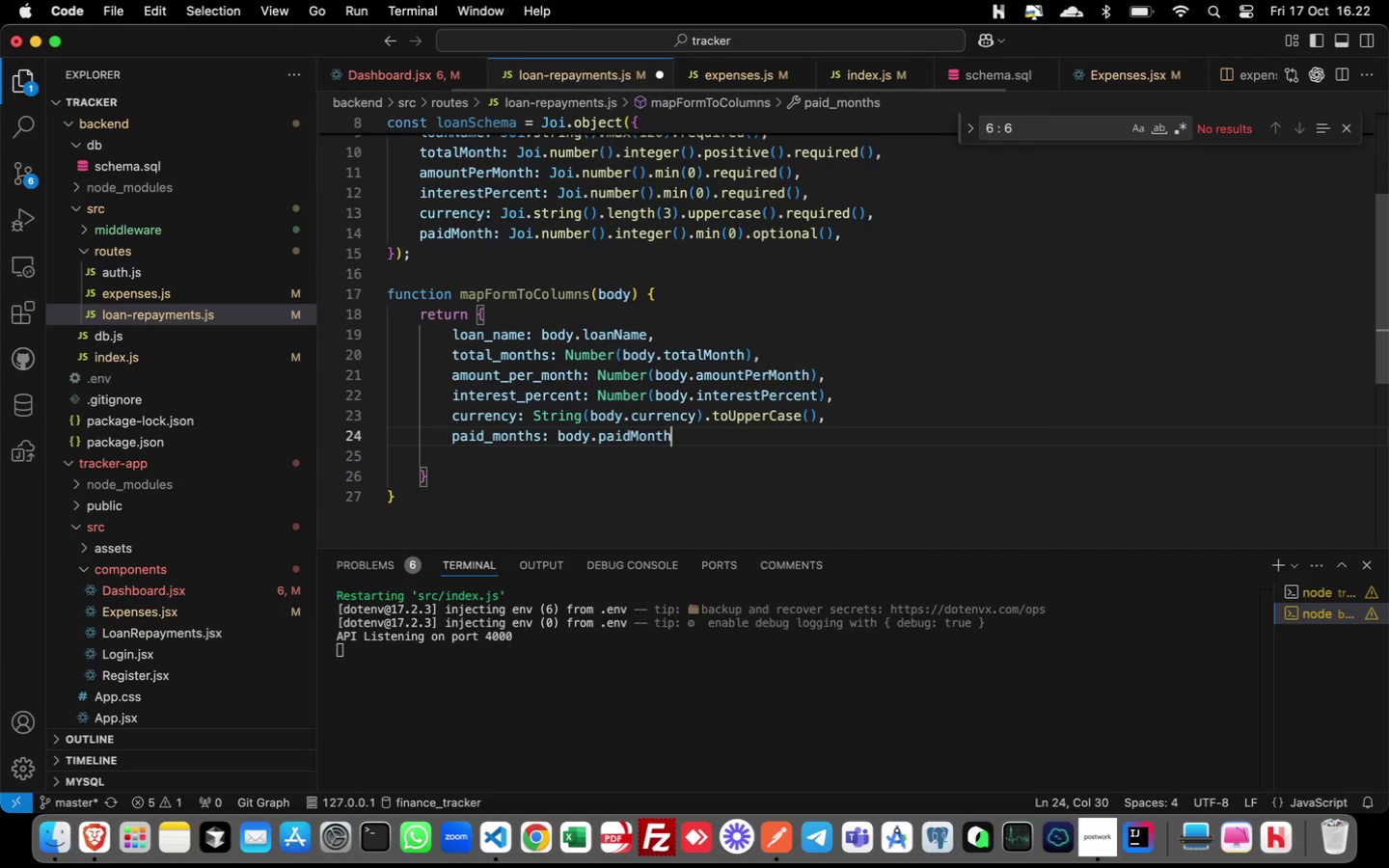 
key(Enter)
 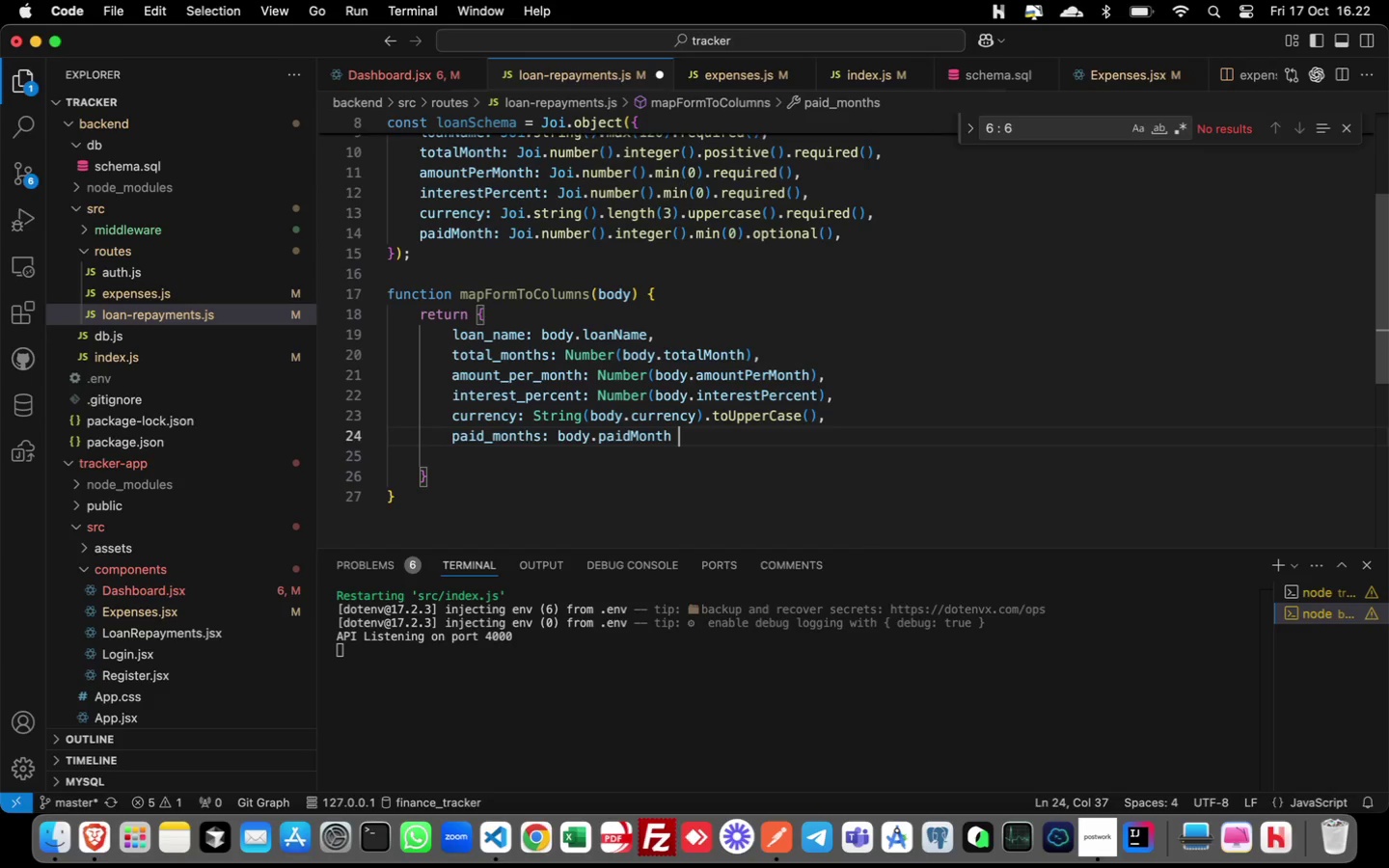 
type( != null ? Num)
 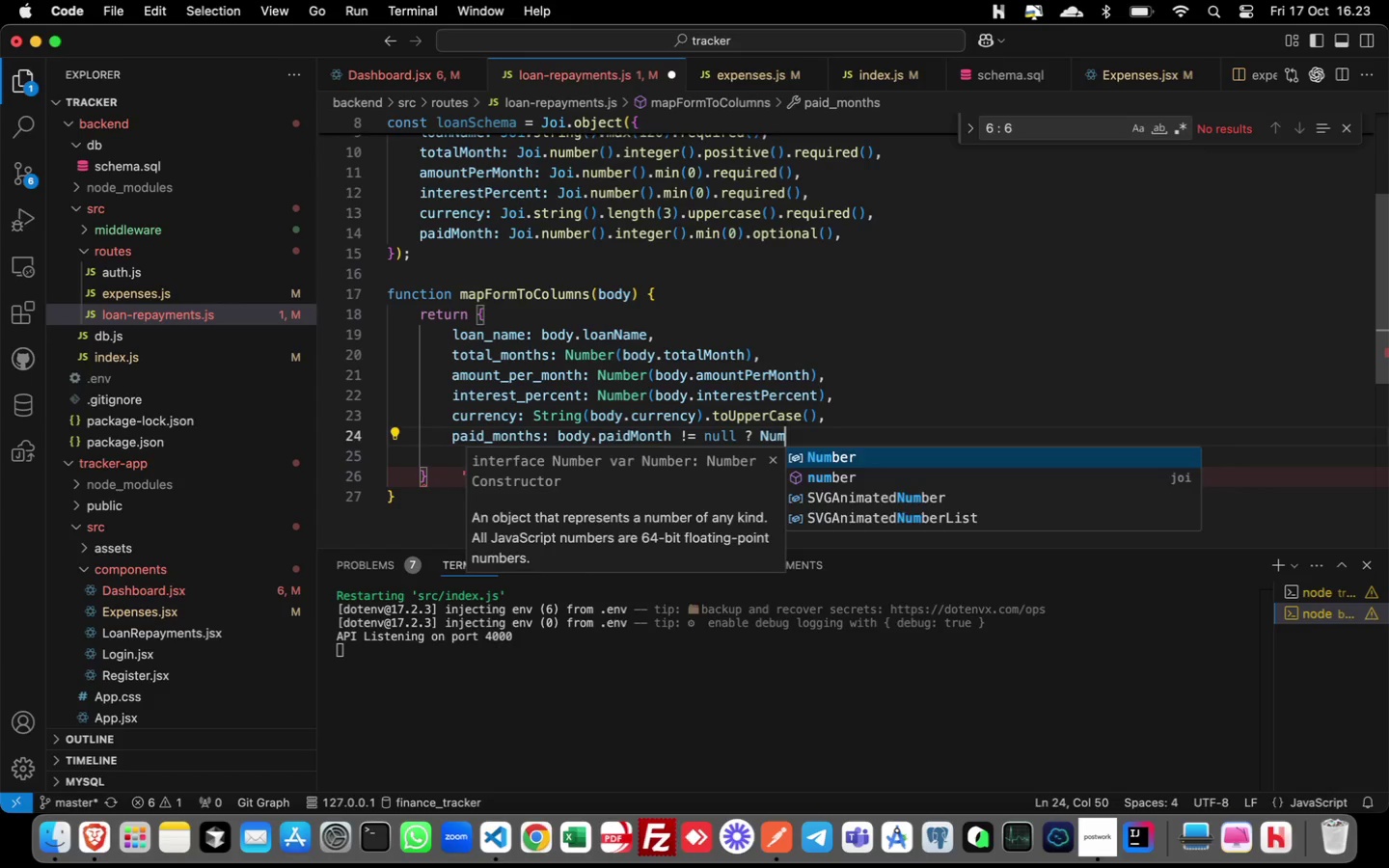 
key(Enter)
 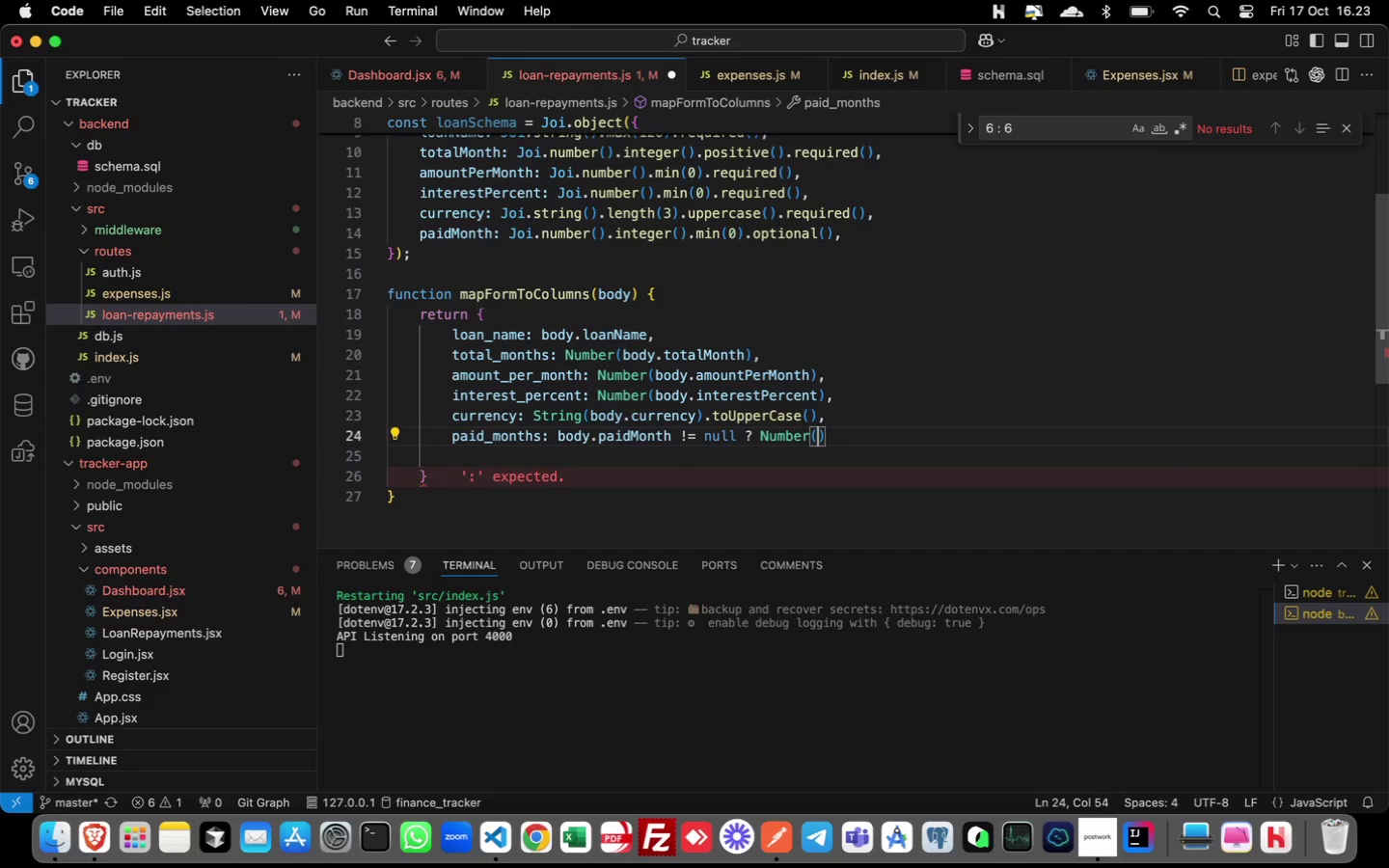 
type((body)
 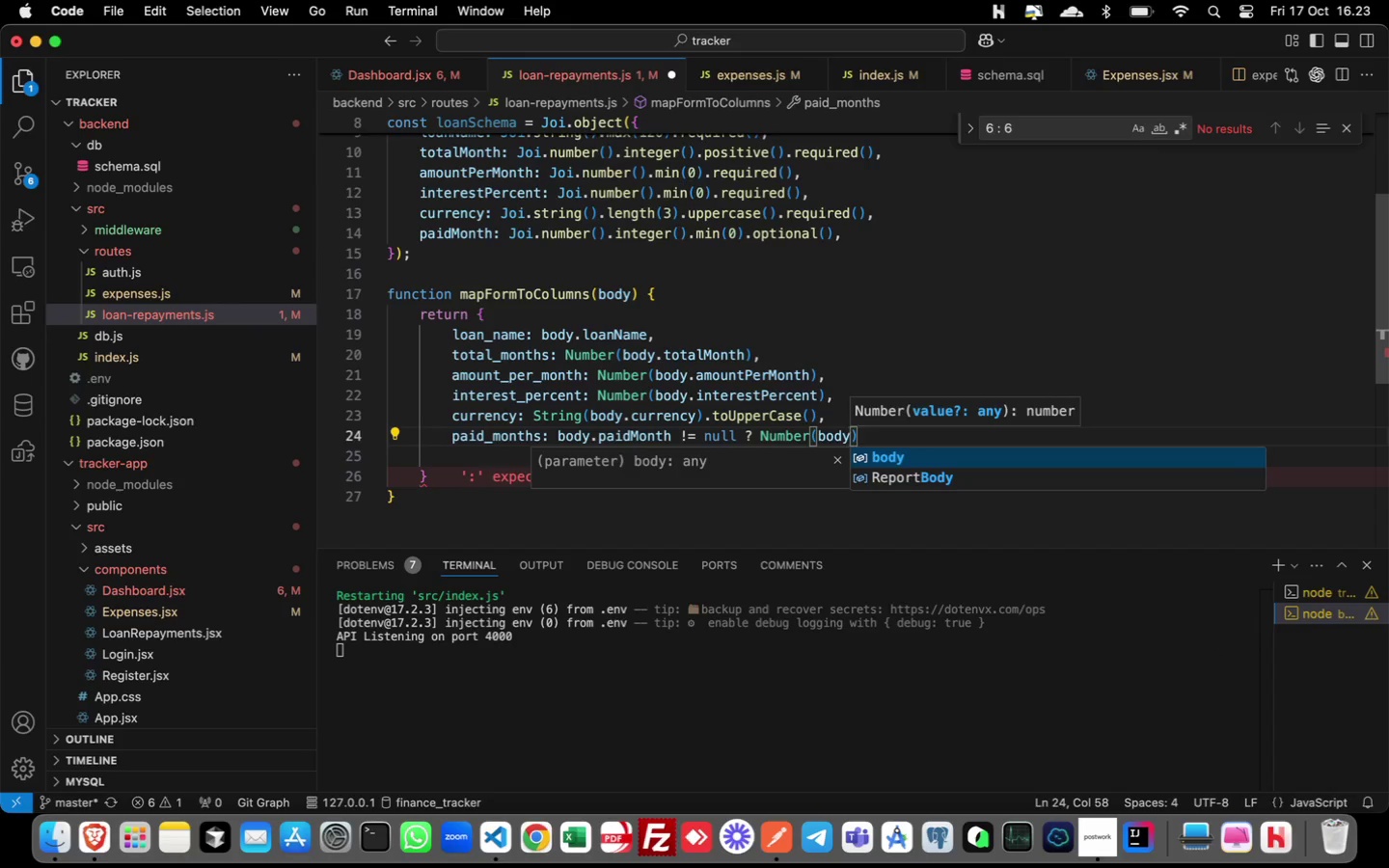 
type(.pai)
 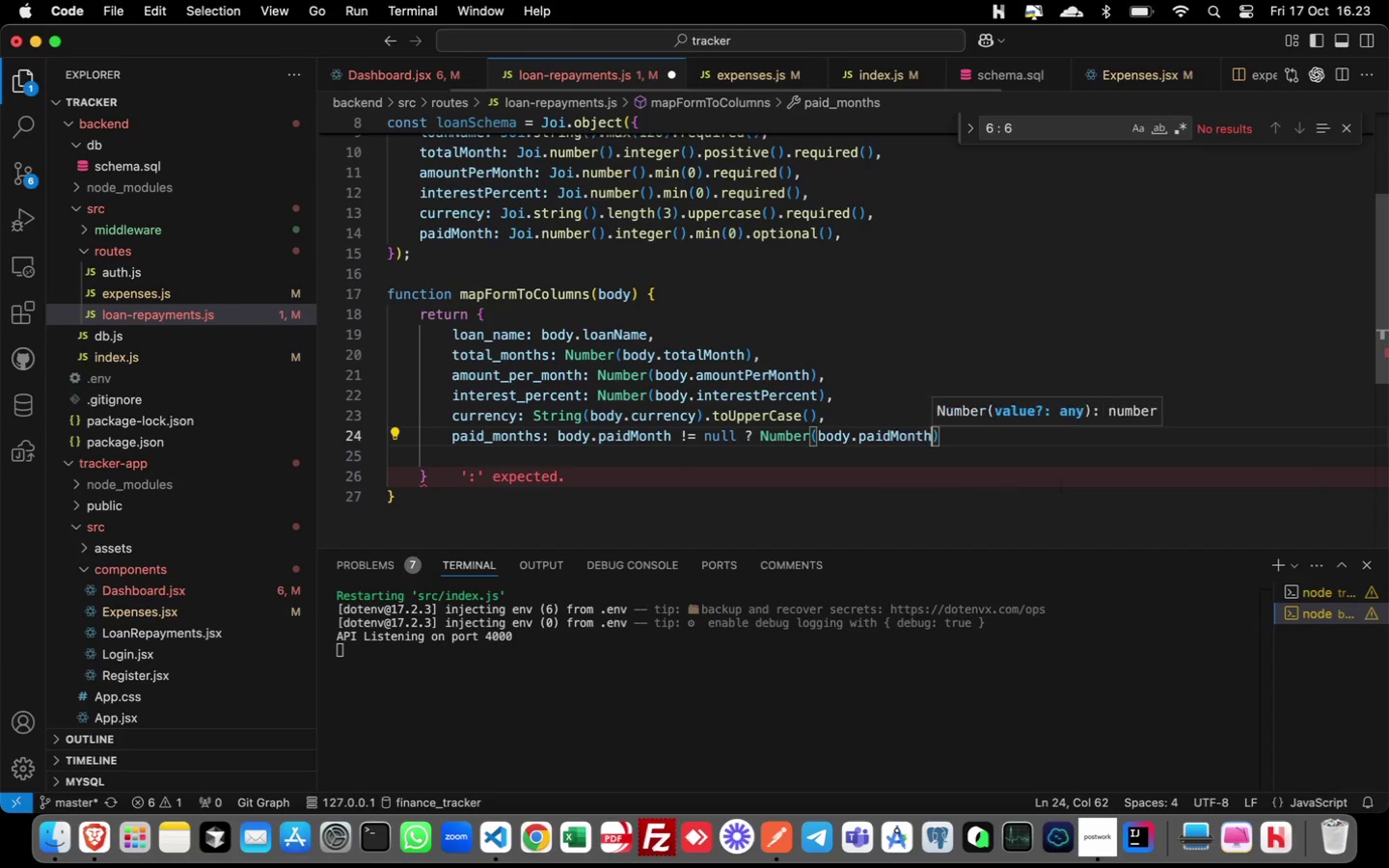 
key(Enter)
 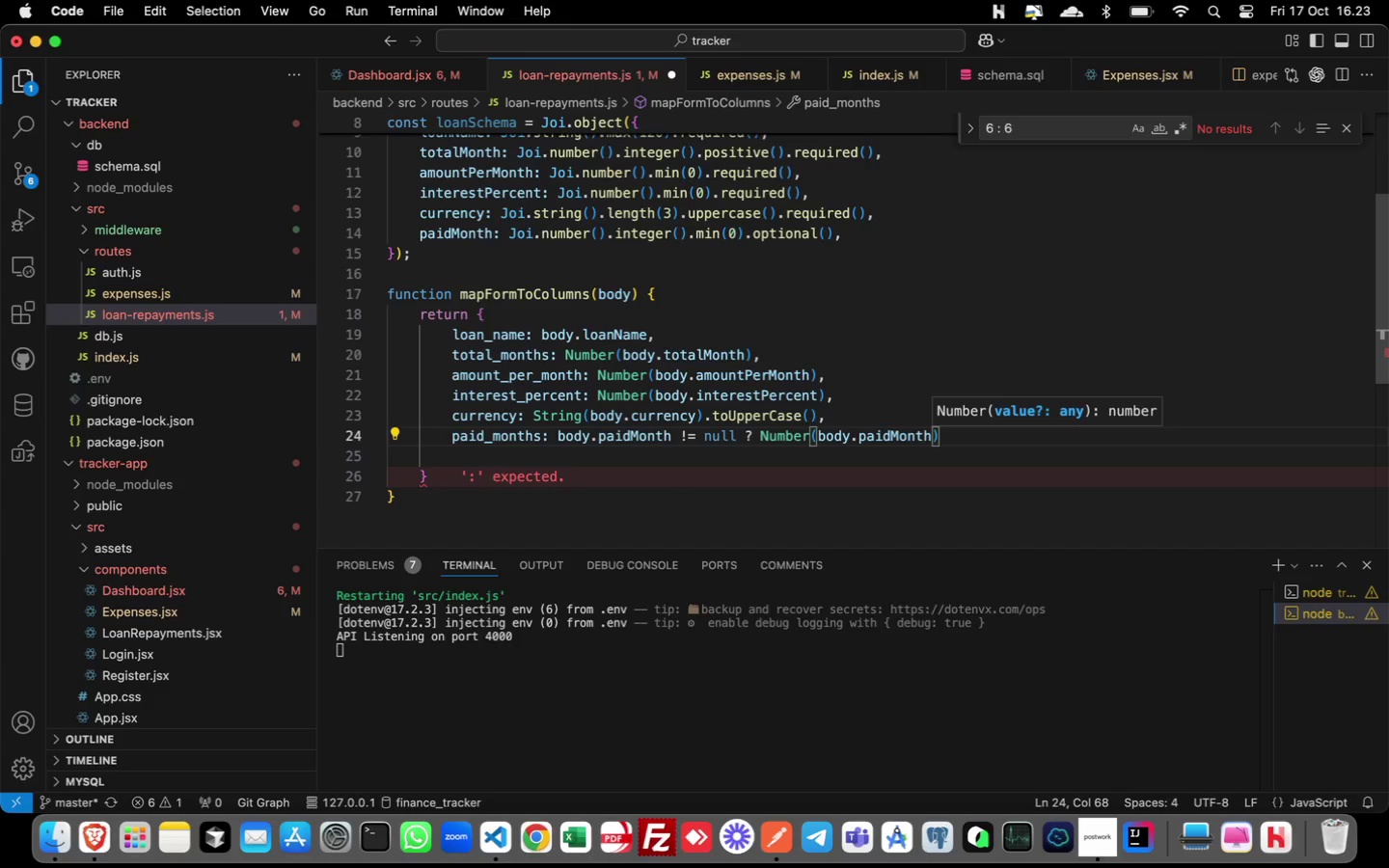 
key(S)
 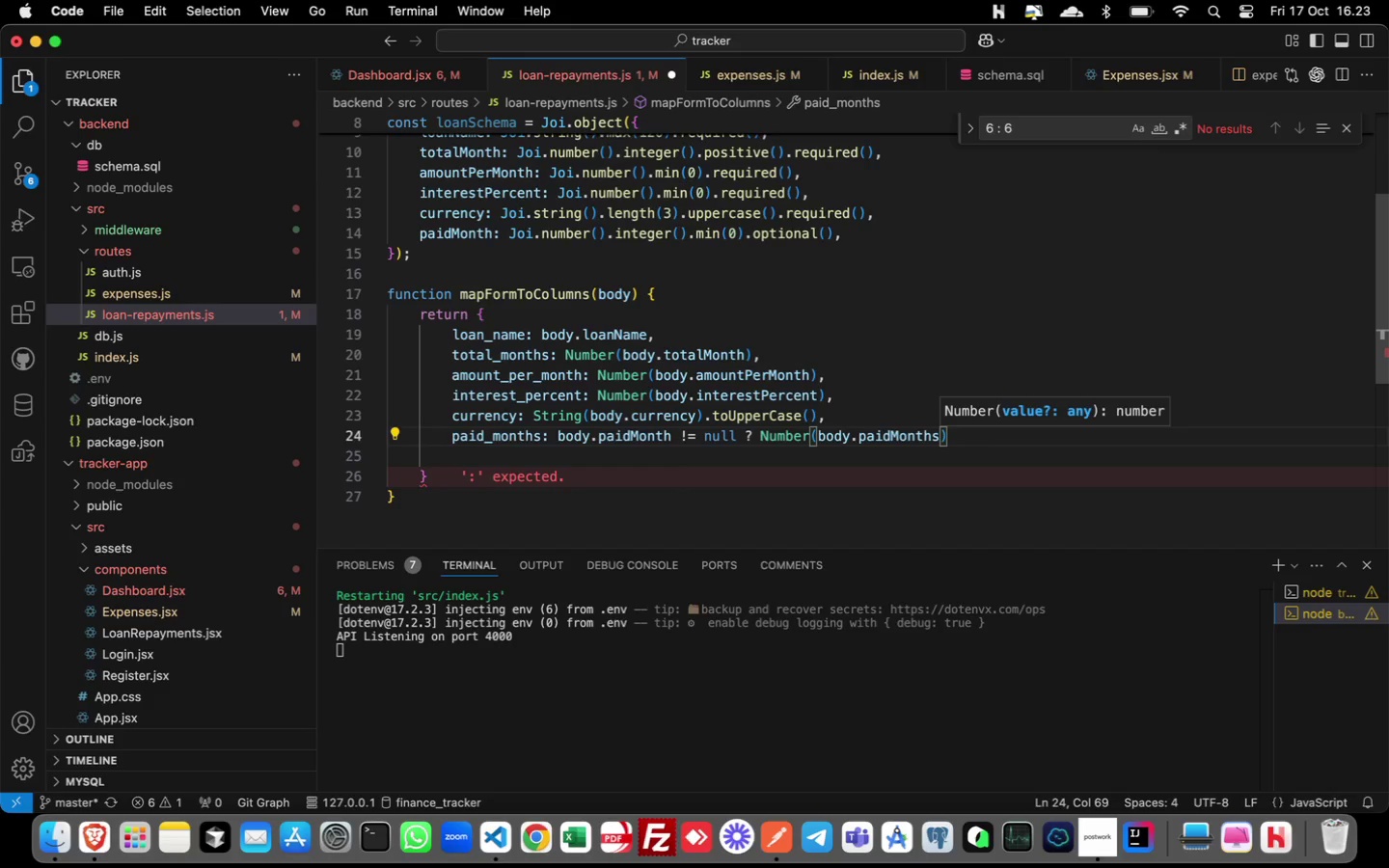 
key(Escape)
 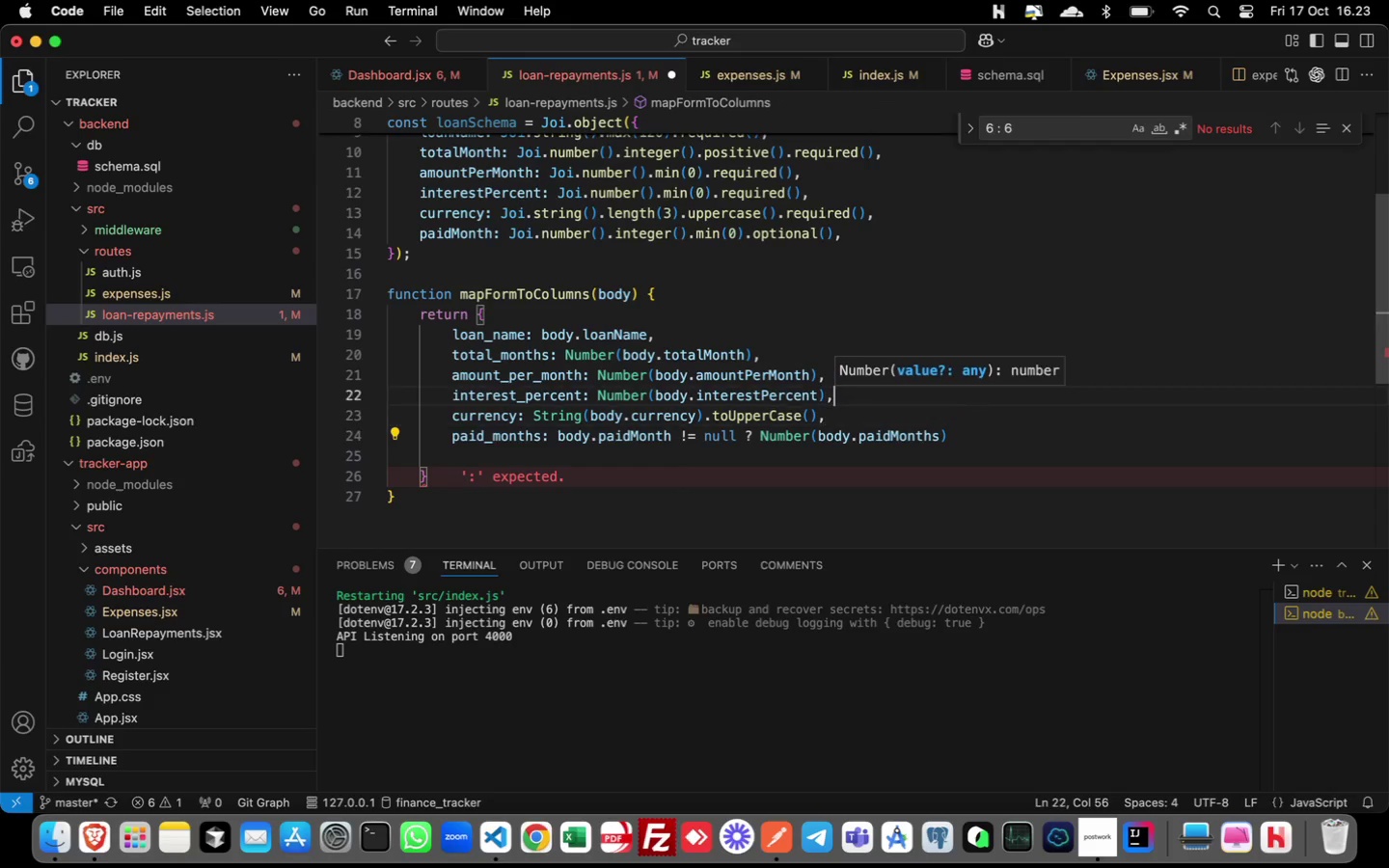 
key(ArrowUp)
 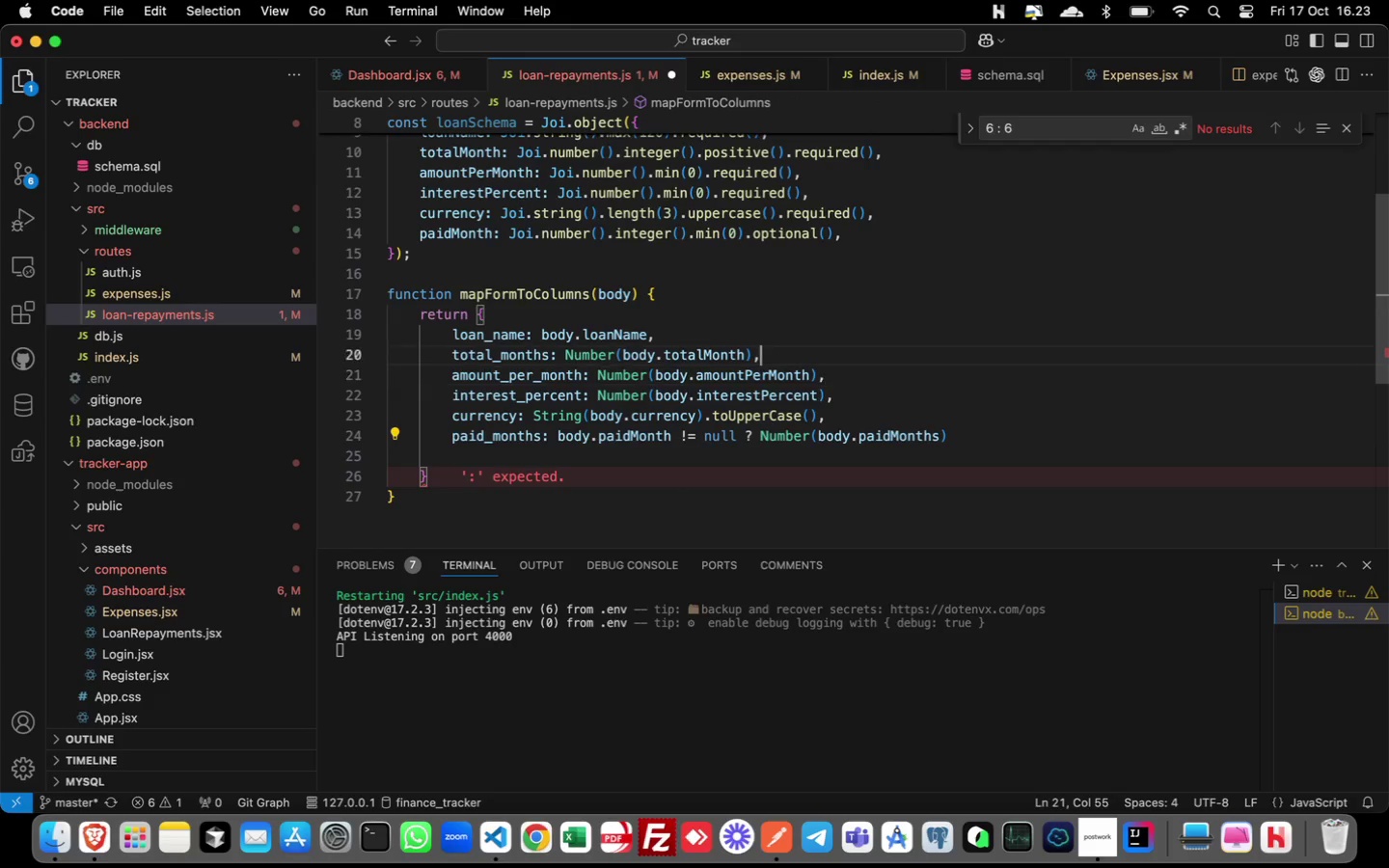 
key(ArrowUp)
 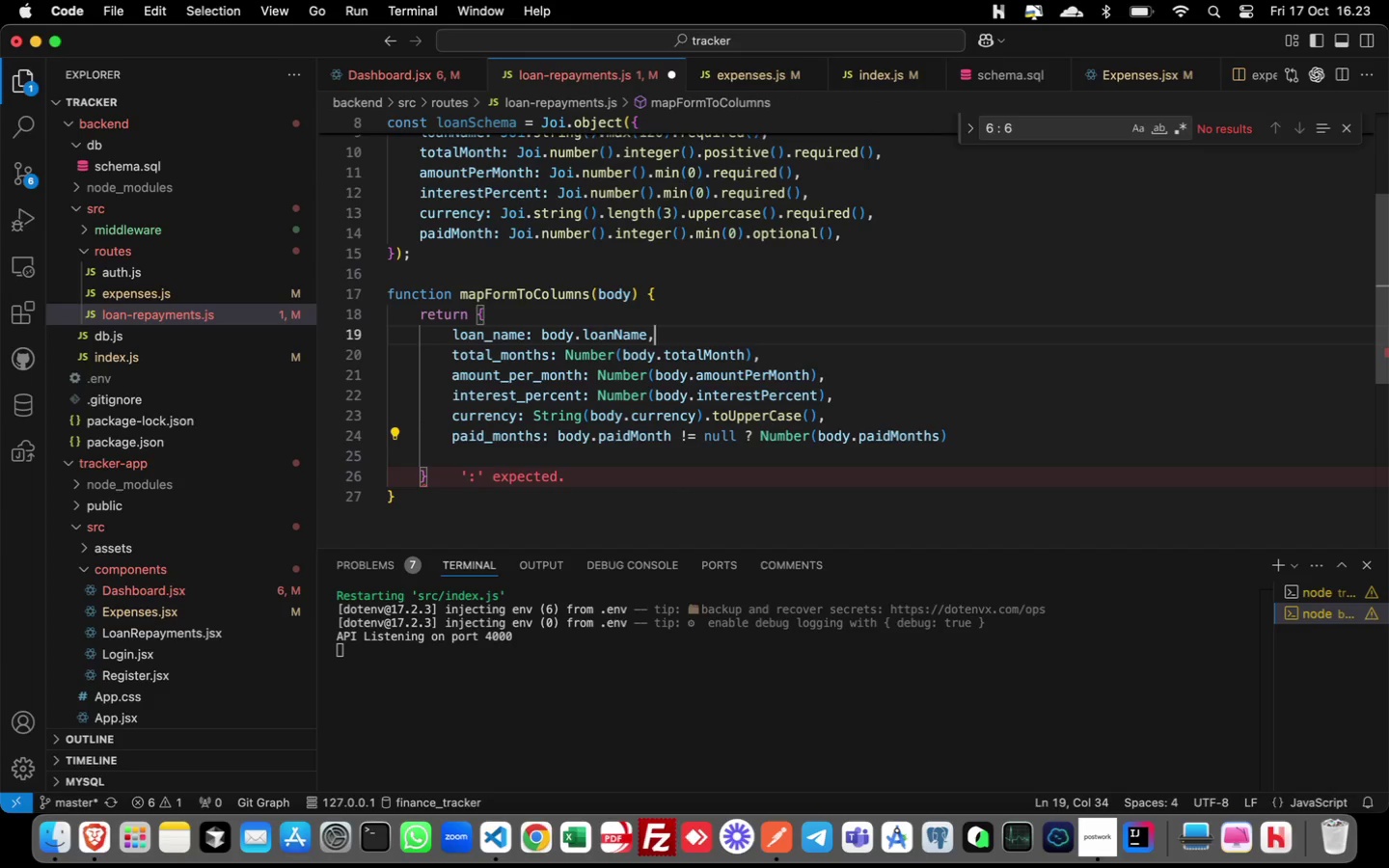 
key(ArrowUp)
 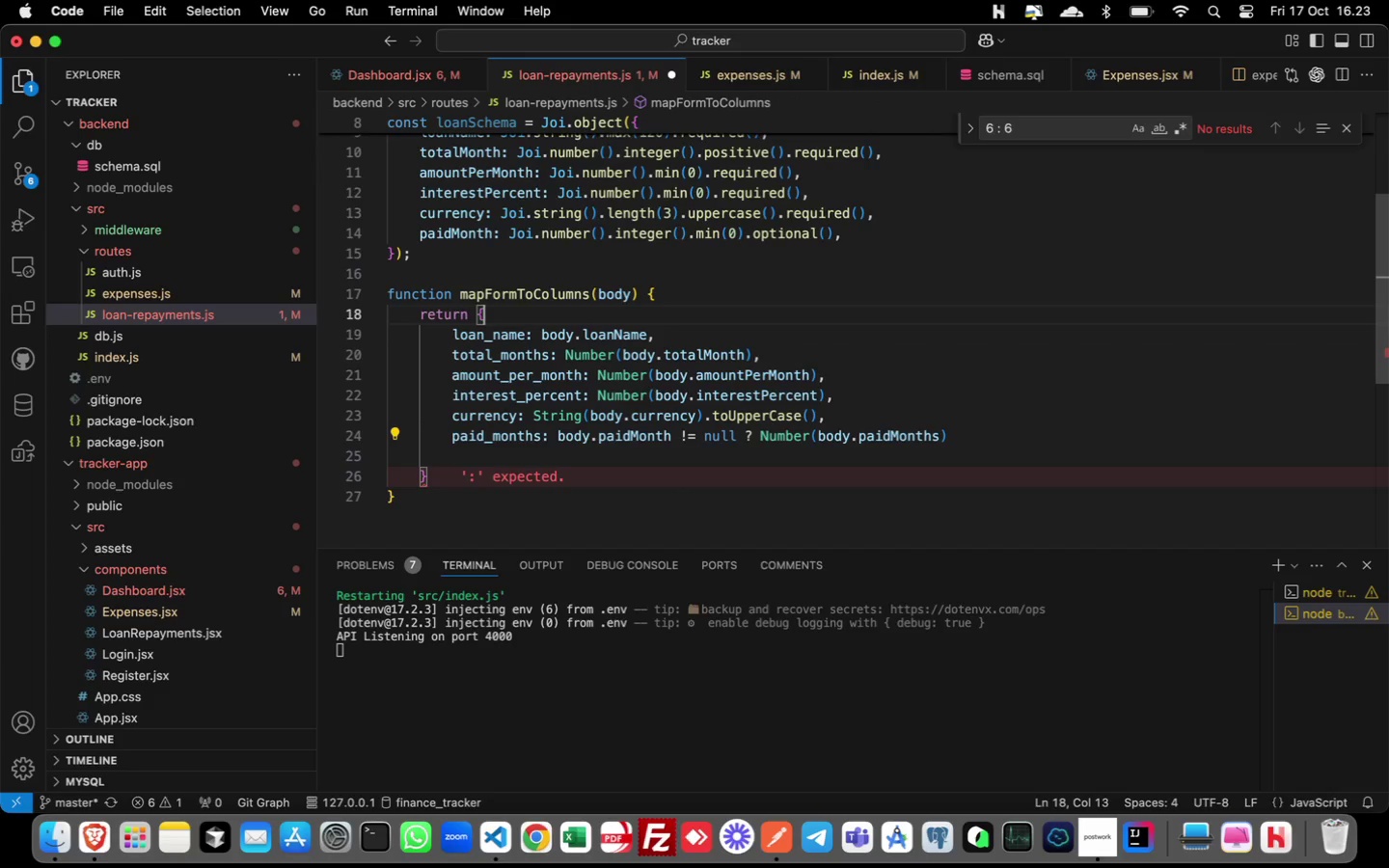 
key(ArrowUp)
 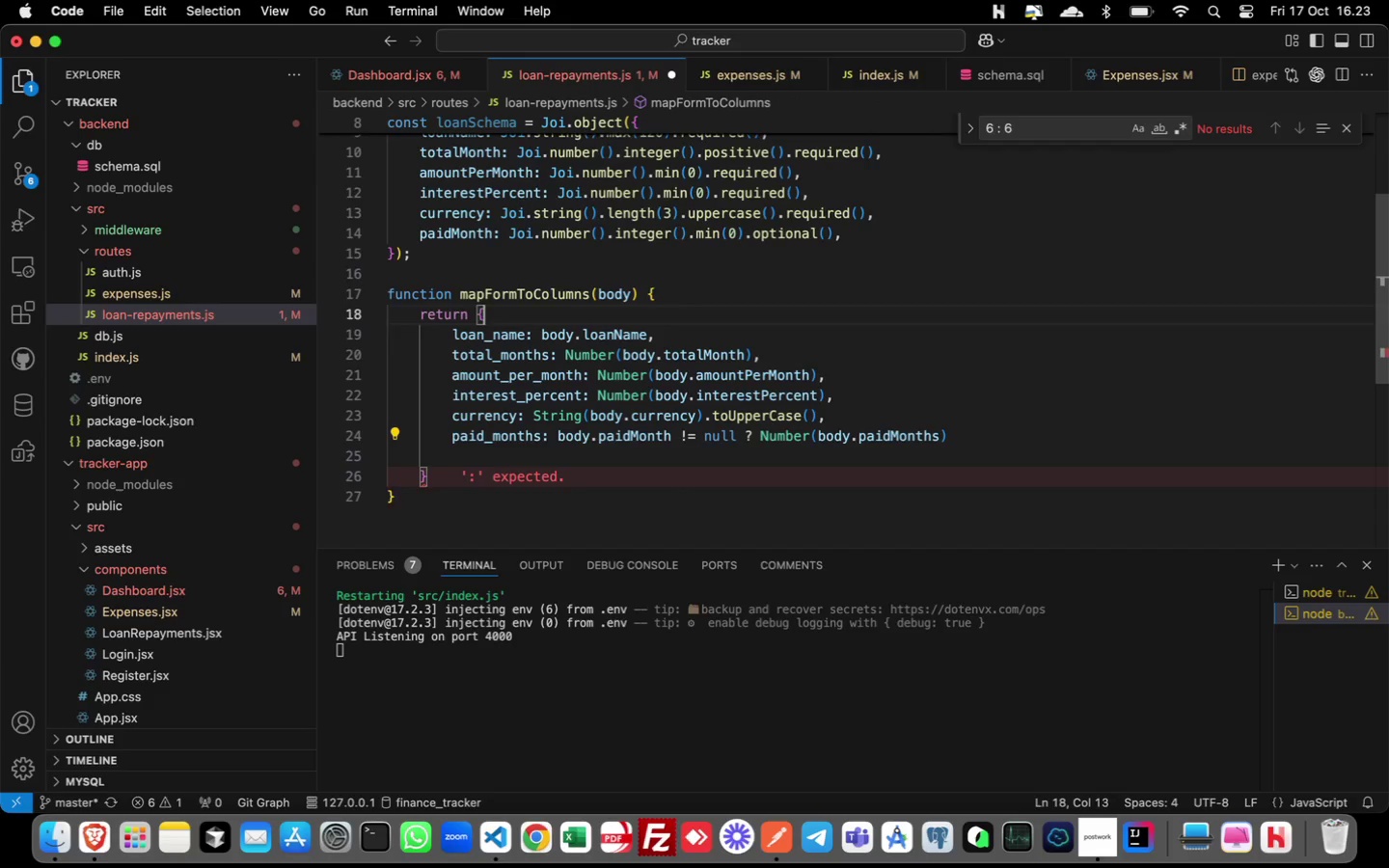 
key(ArrowUp)
 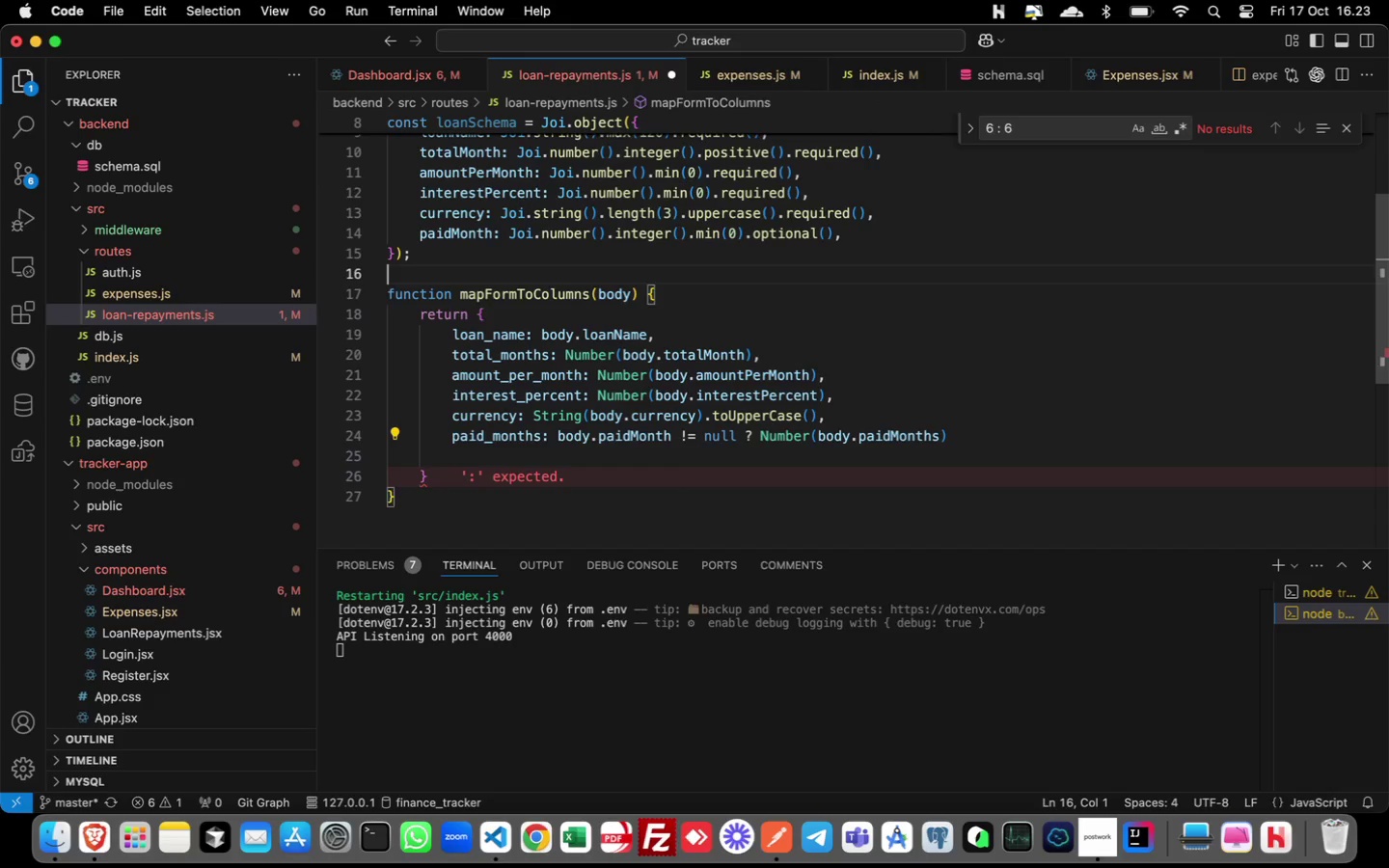 
key(ArrowUp)
 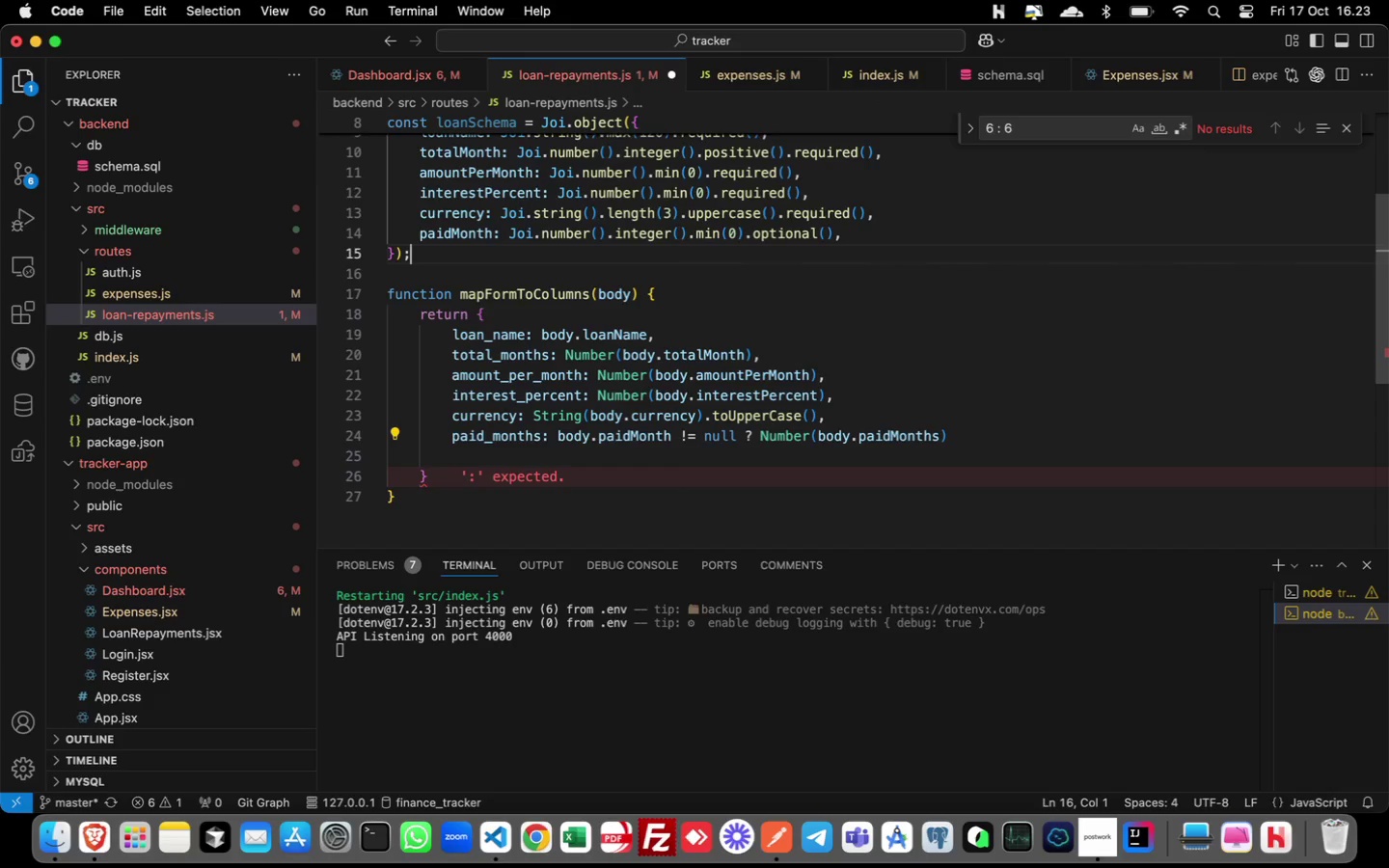 
key(ArrowUp)
 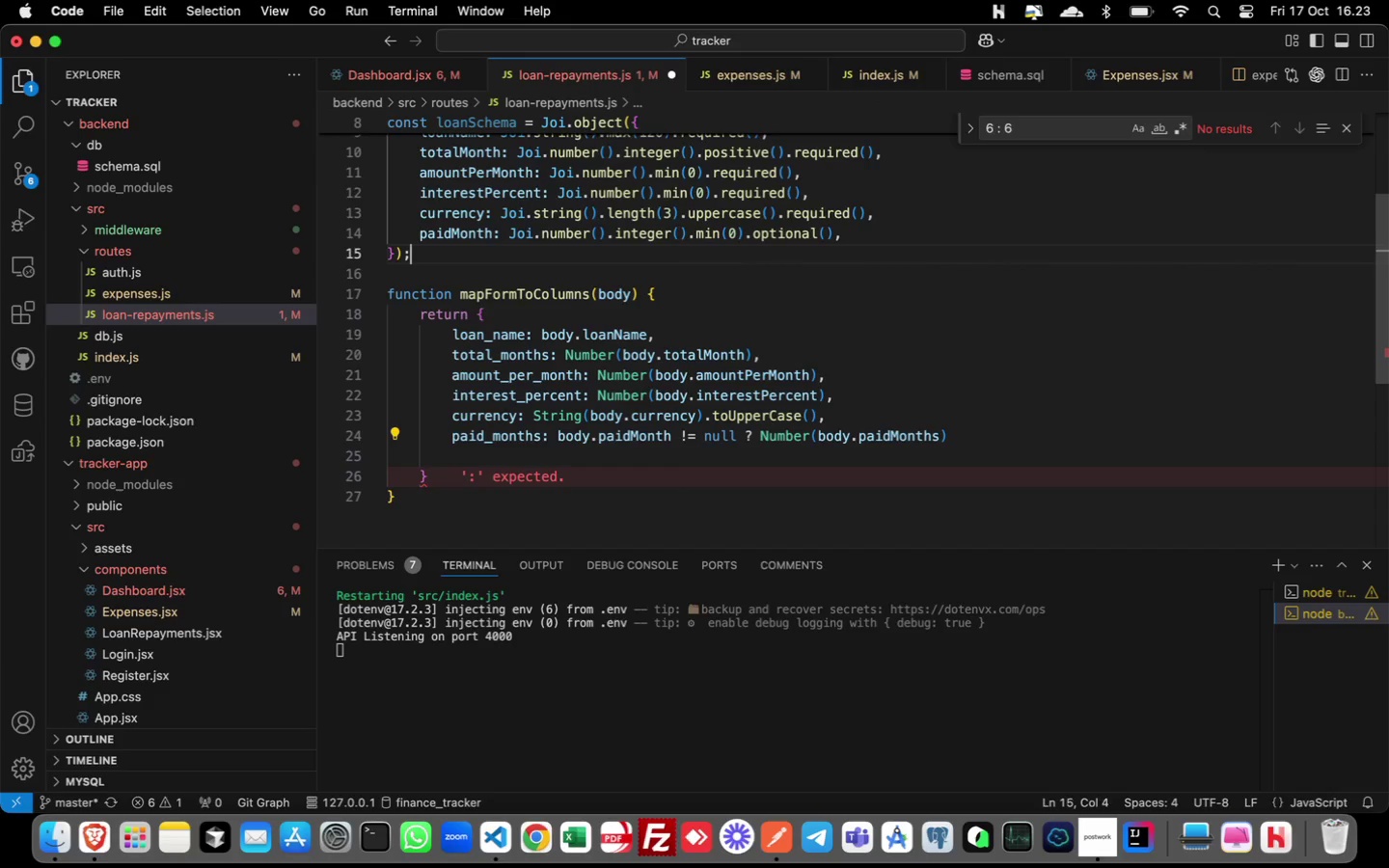 
key(ArrowUp)
 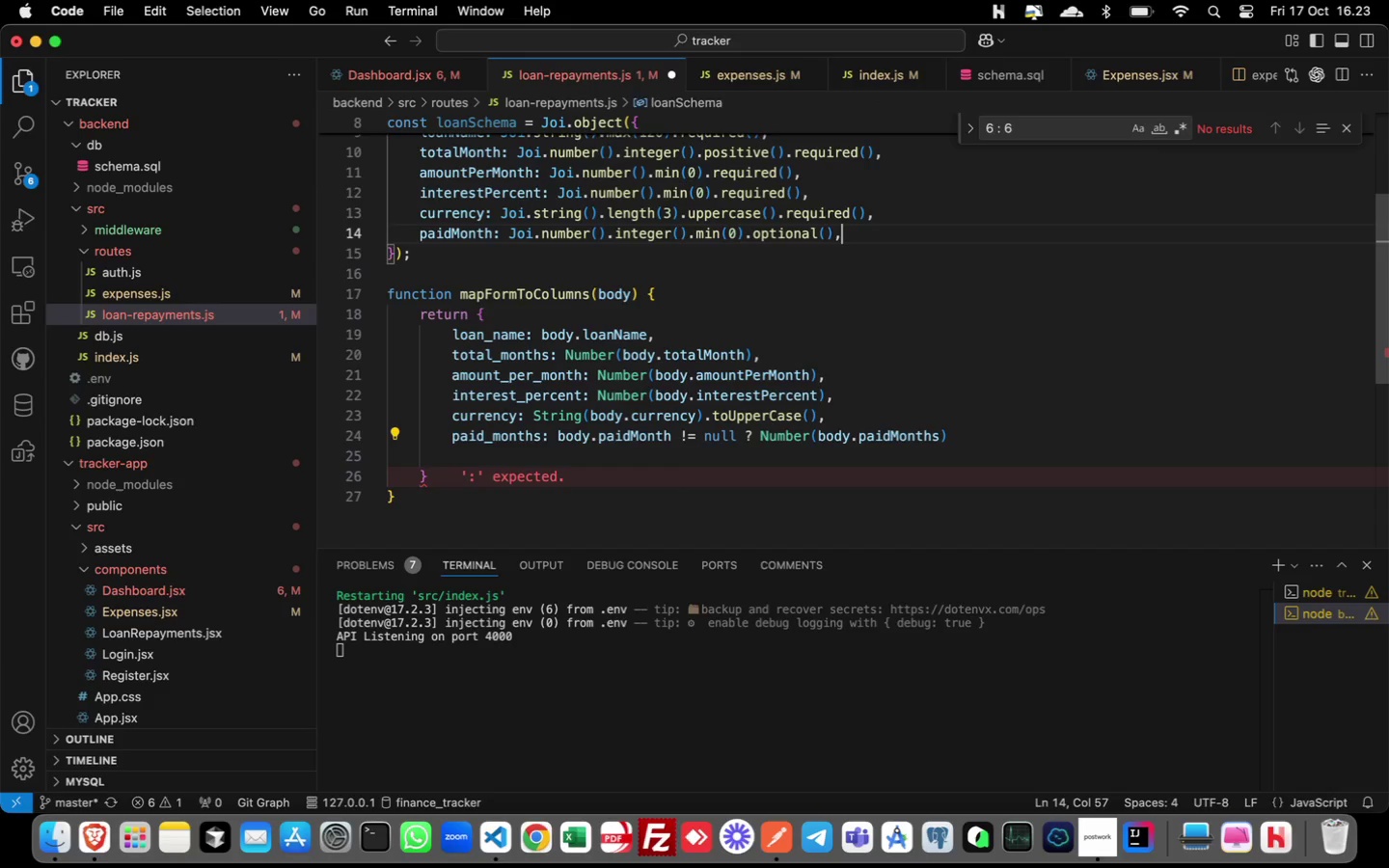 
key(ArrowUp)
 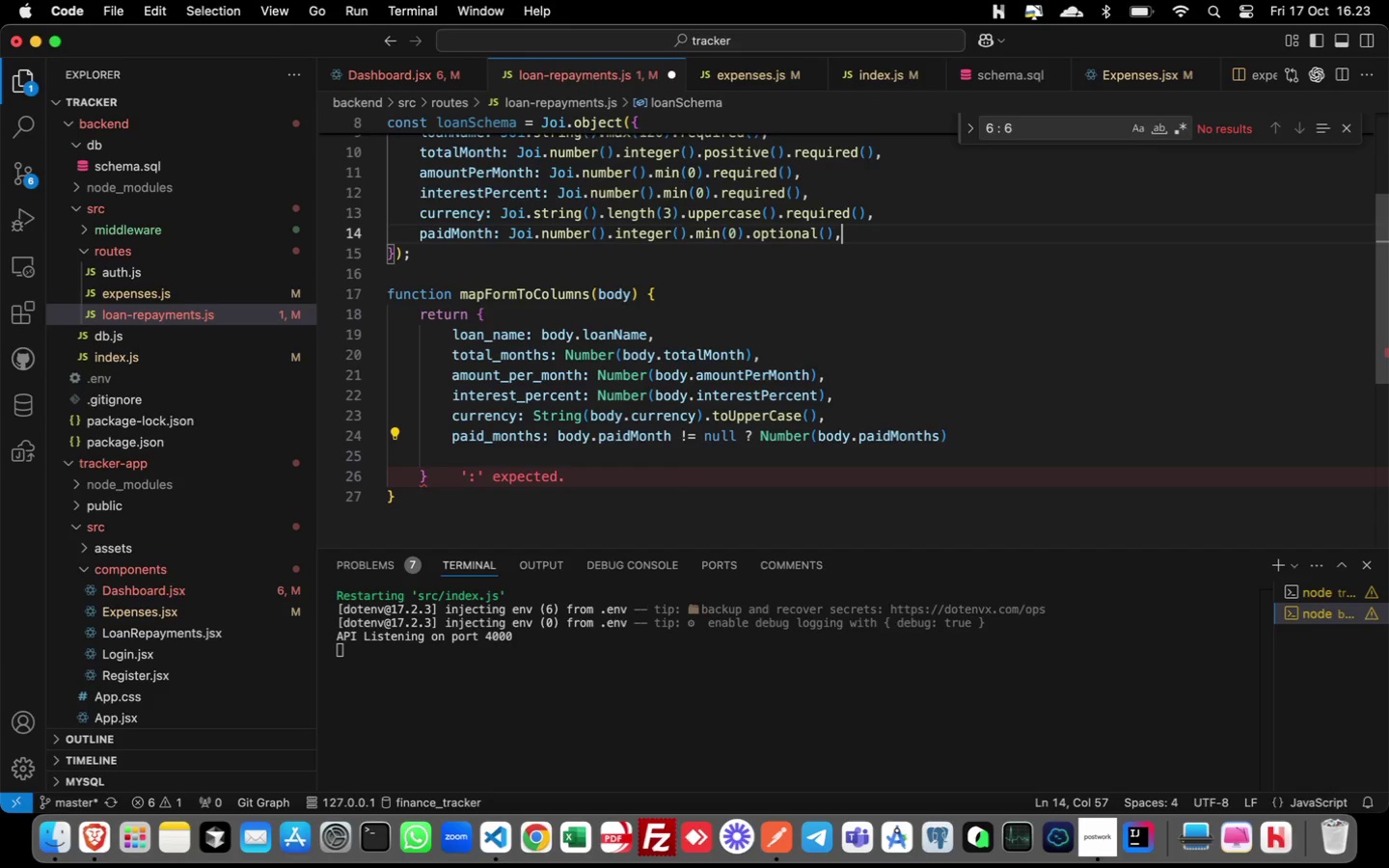 
key(ArrowUp)
 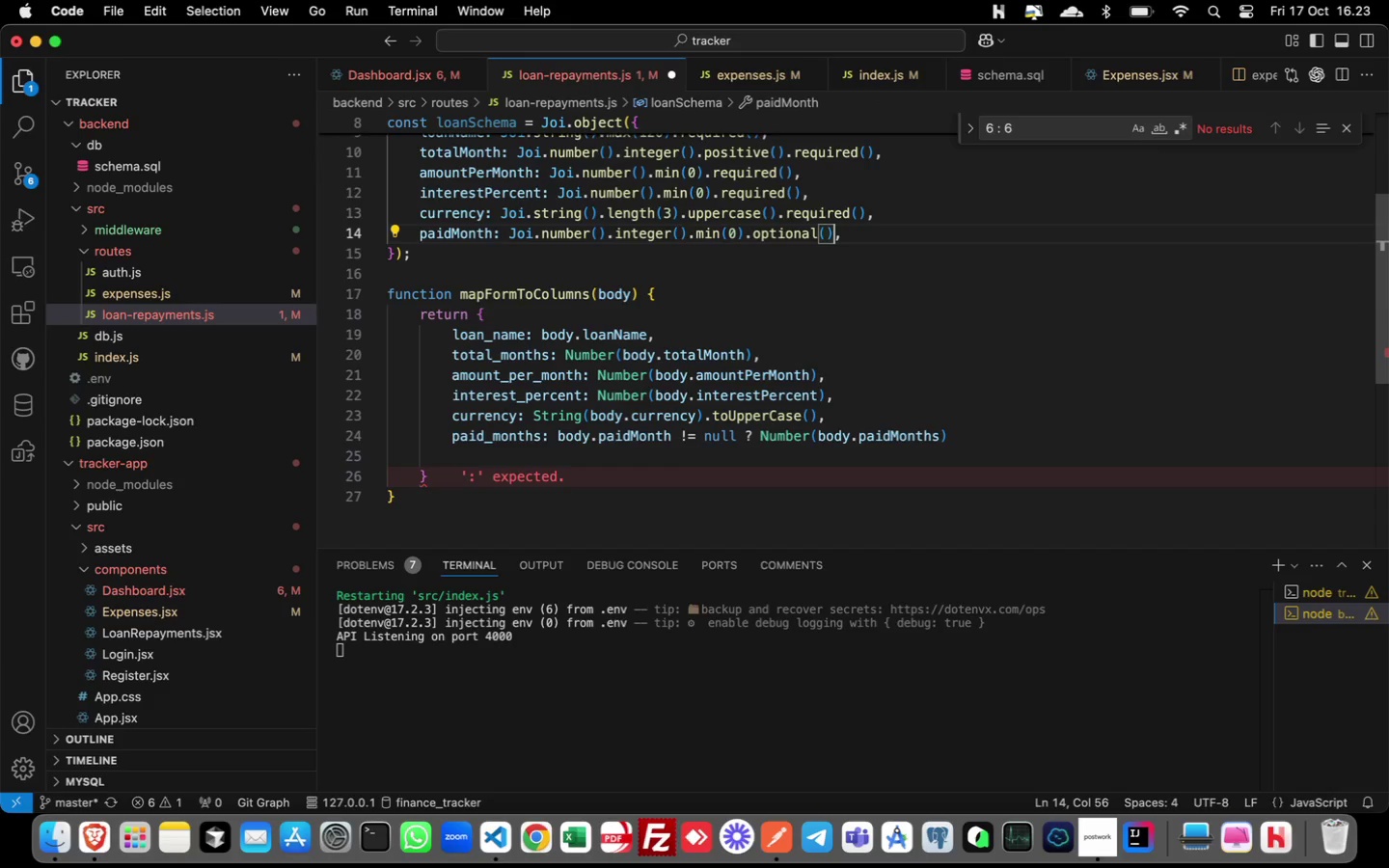 
key(ArrowLeft)
 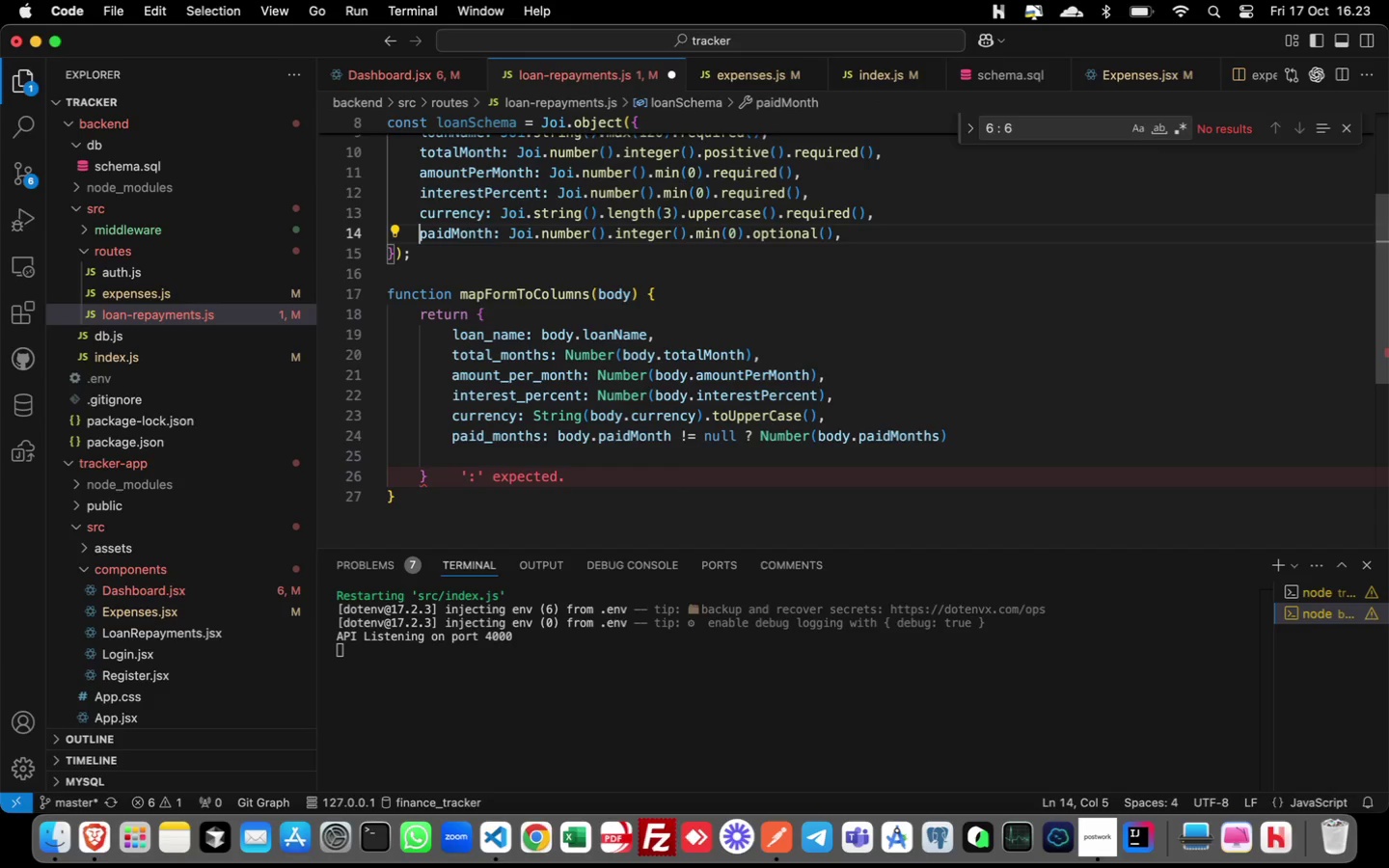 
key(Meta+ArrowLeft)
 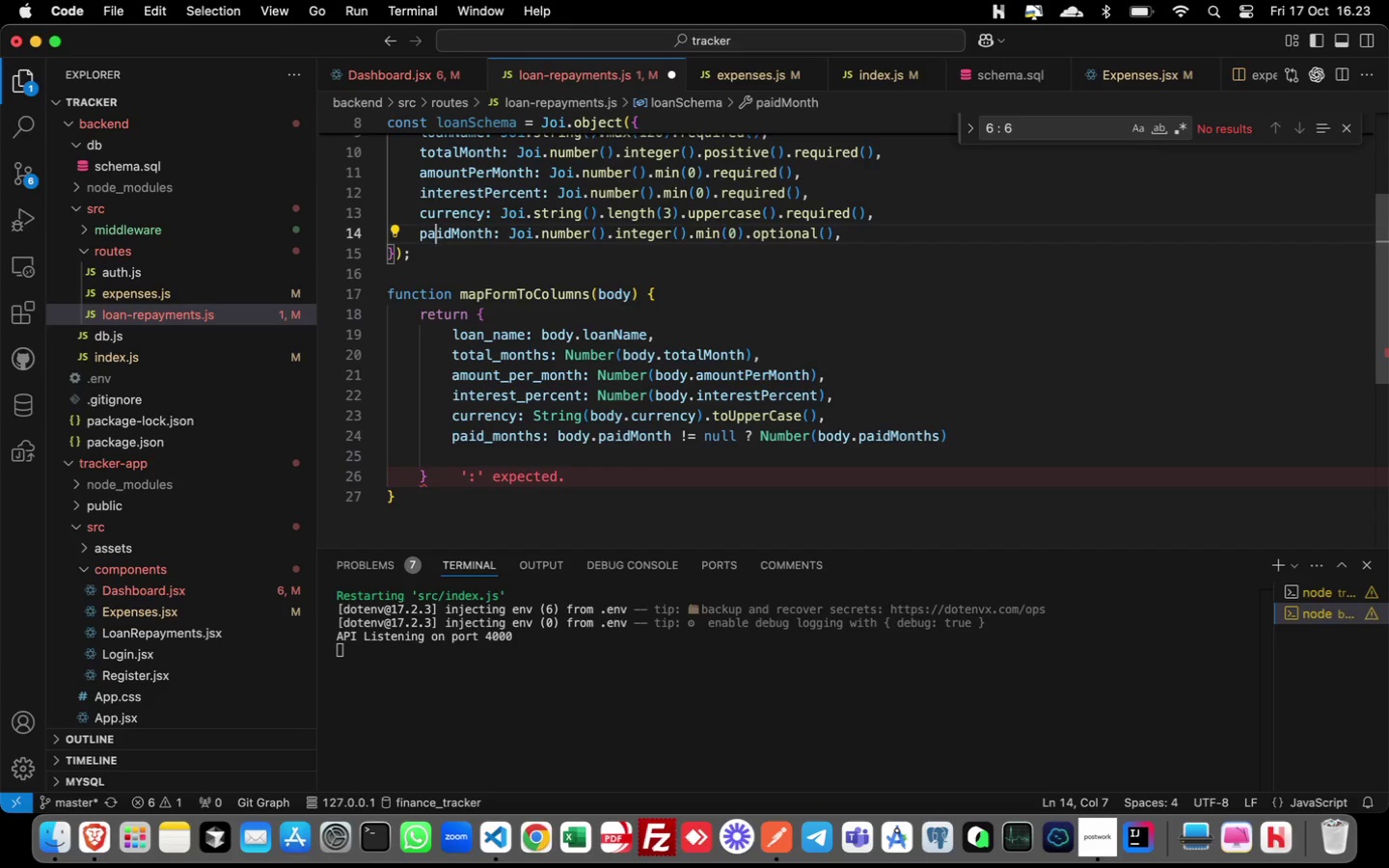 
key(ArrowRight)
 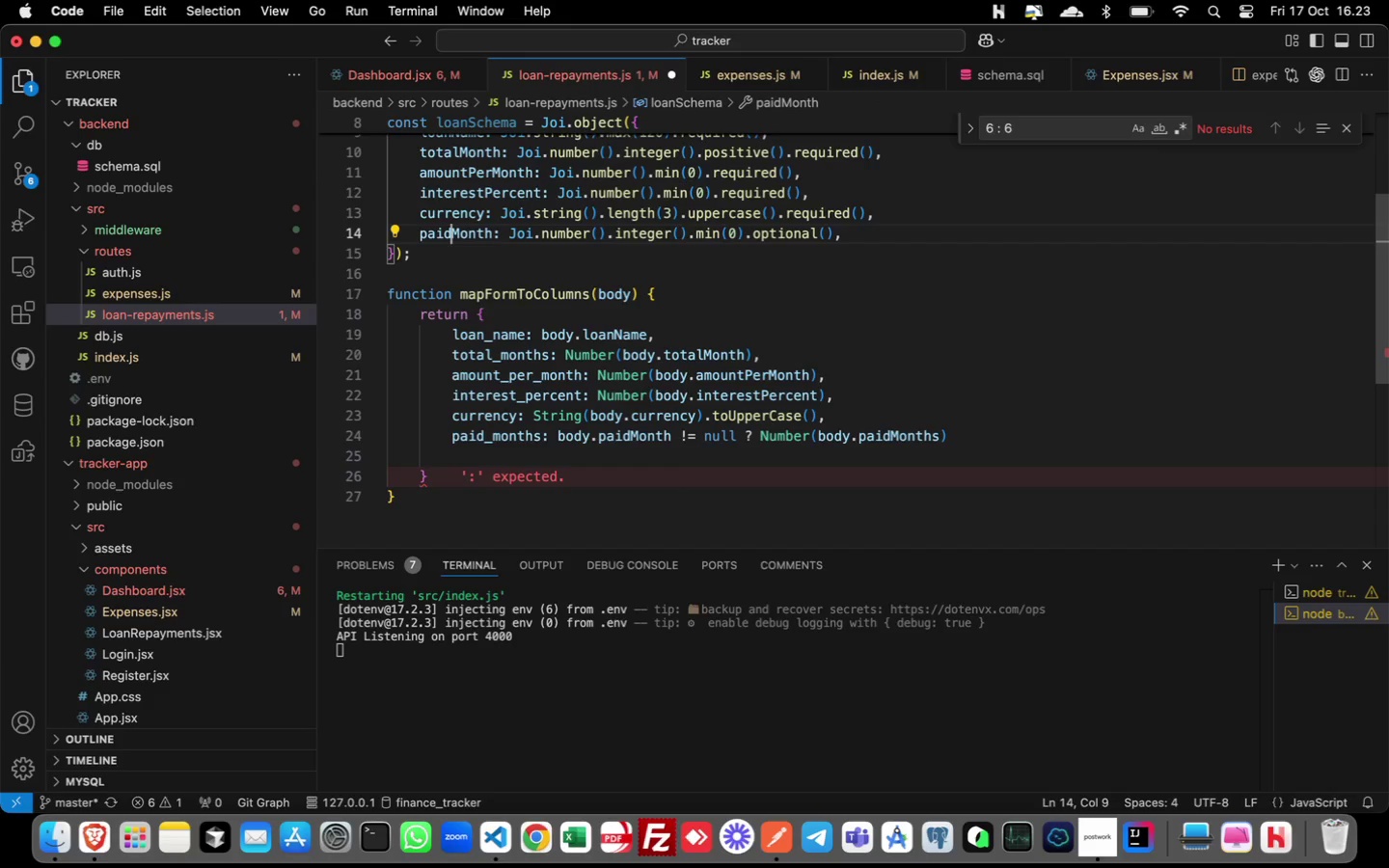 
key(ArrowRight)
 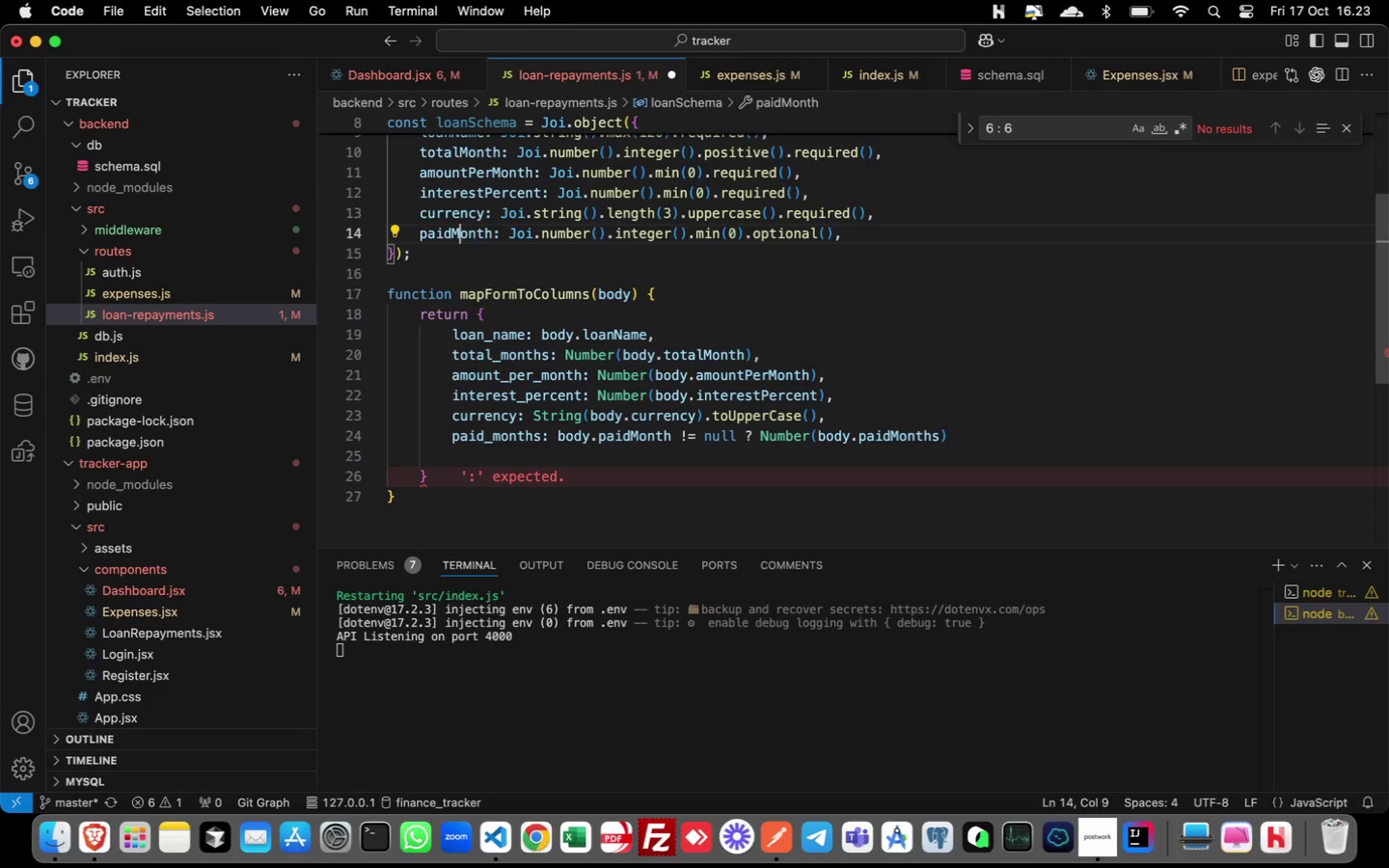 
key(ArrowRight)
 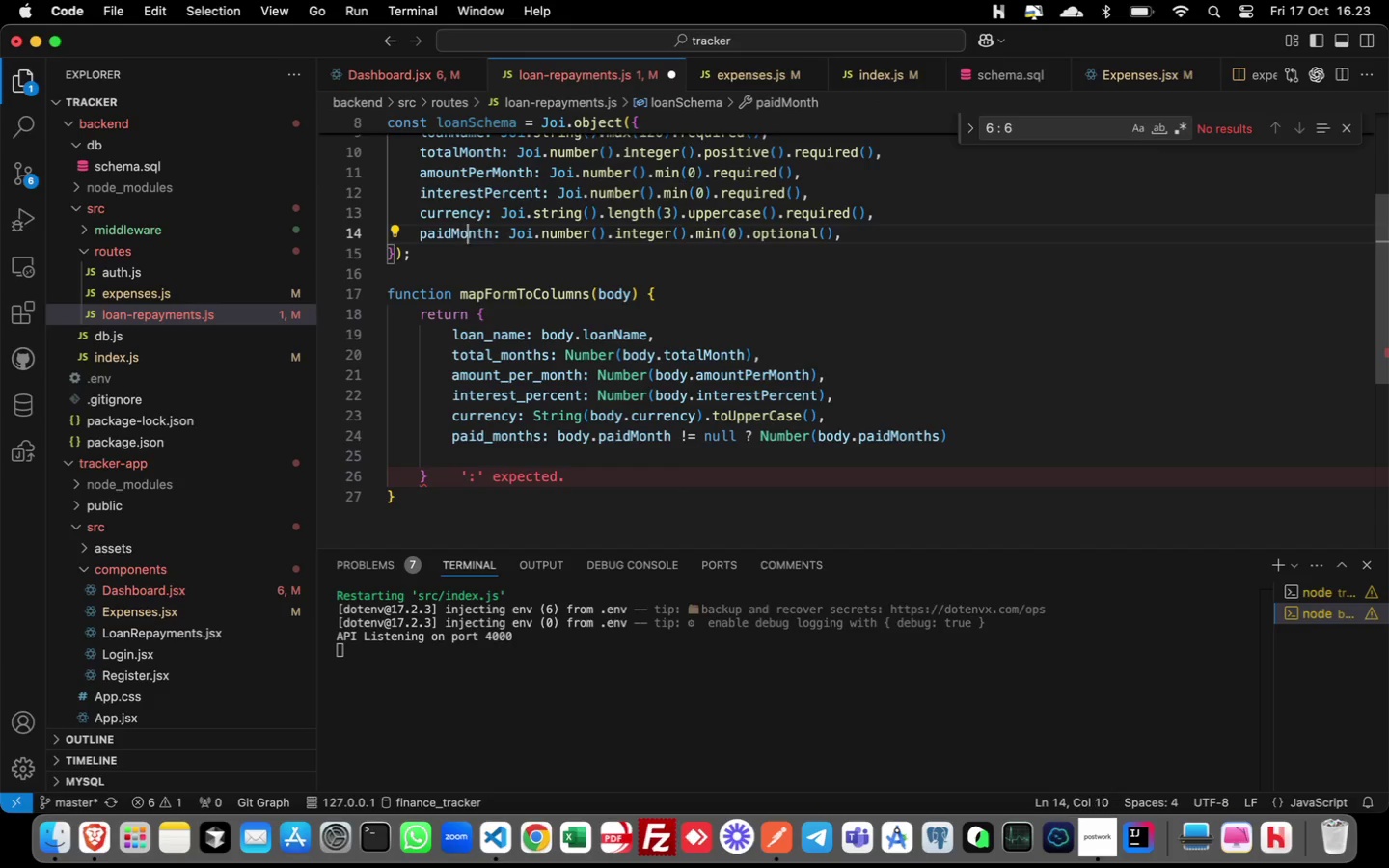 
key(ArrowRight)
 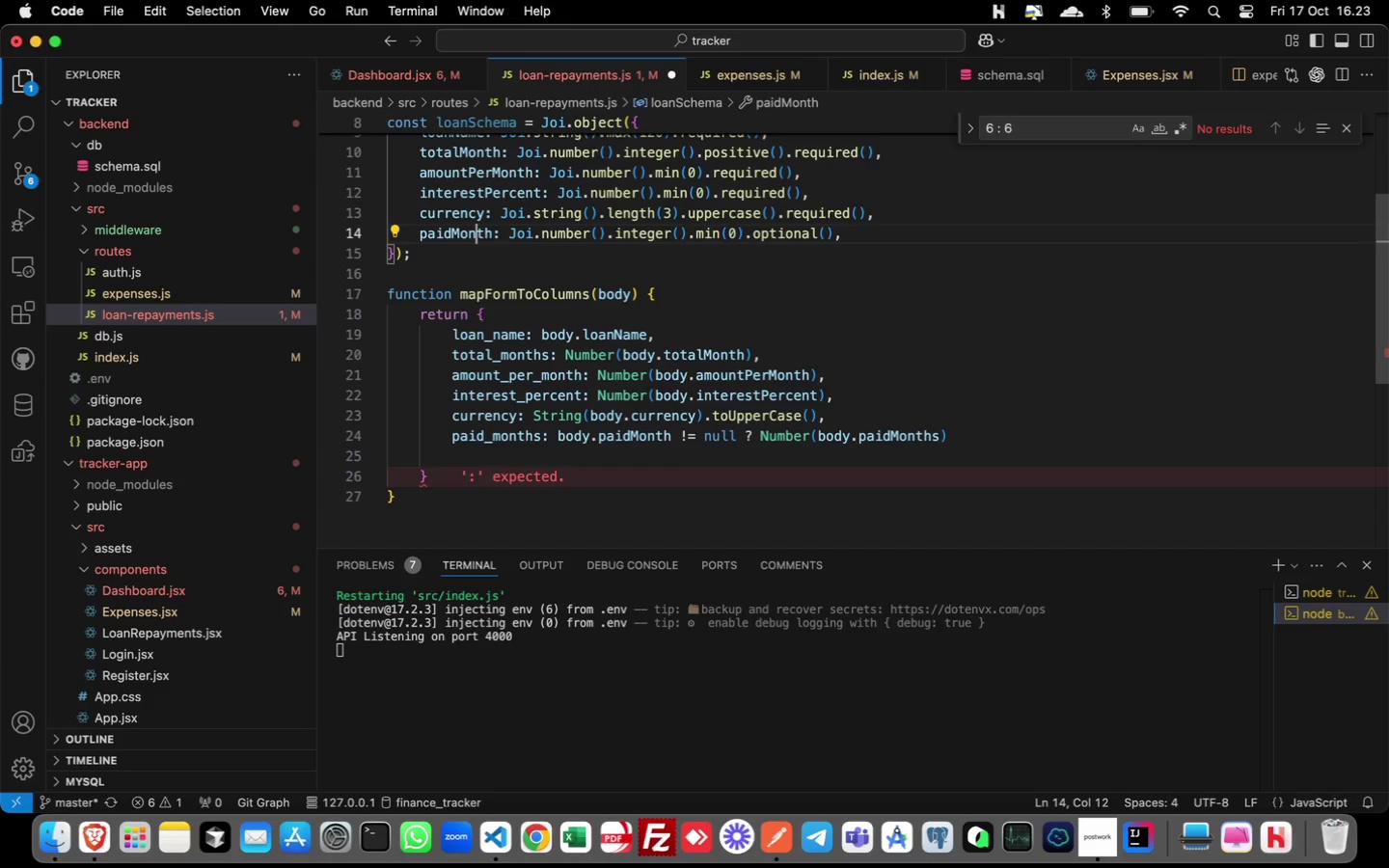 
key(ArrowRight)
 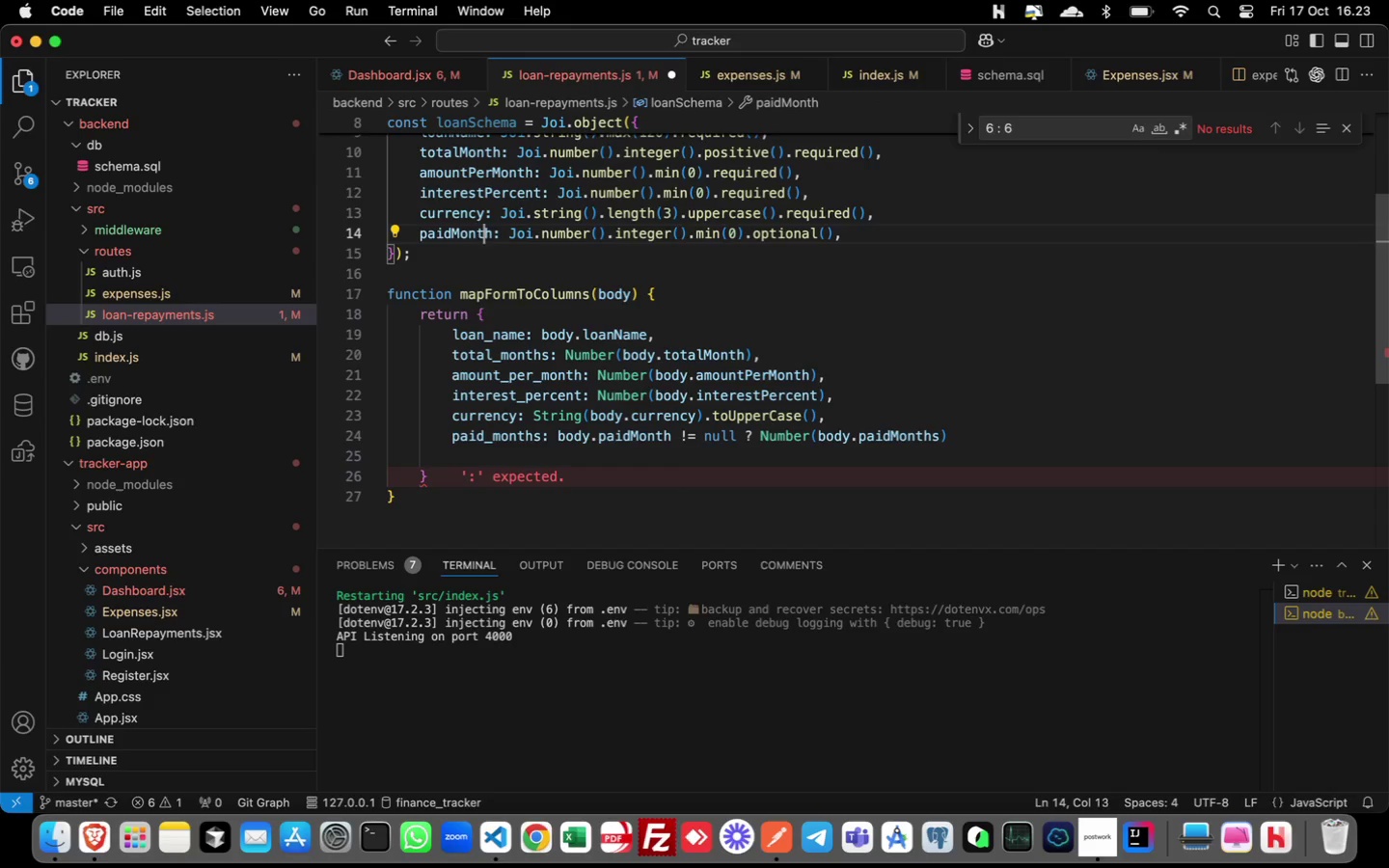 
key(ArrowRight)
 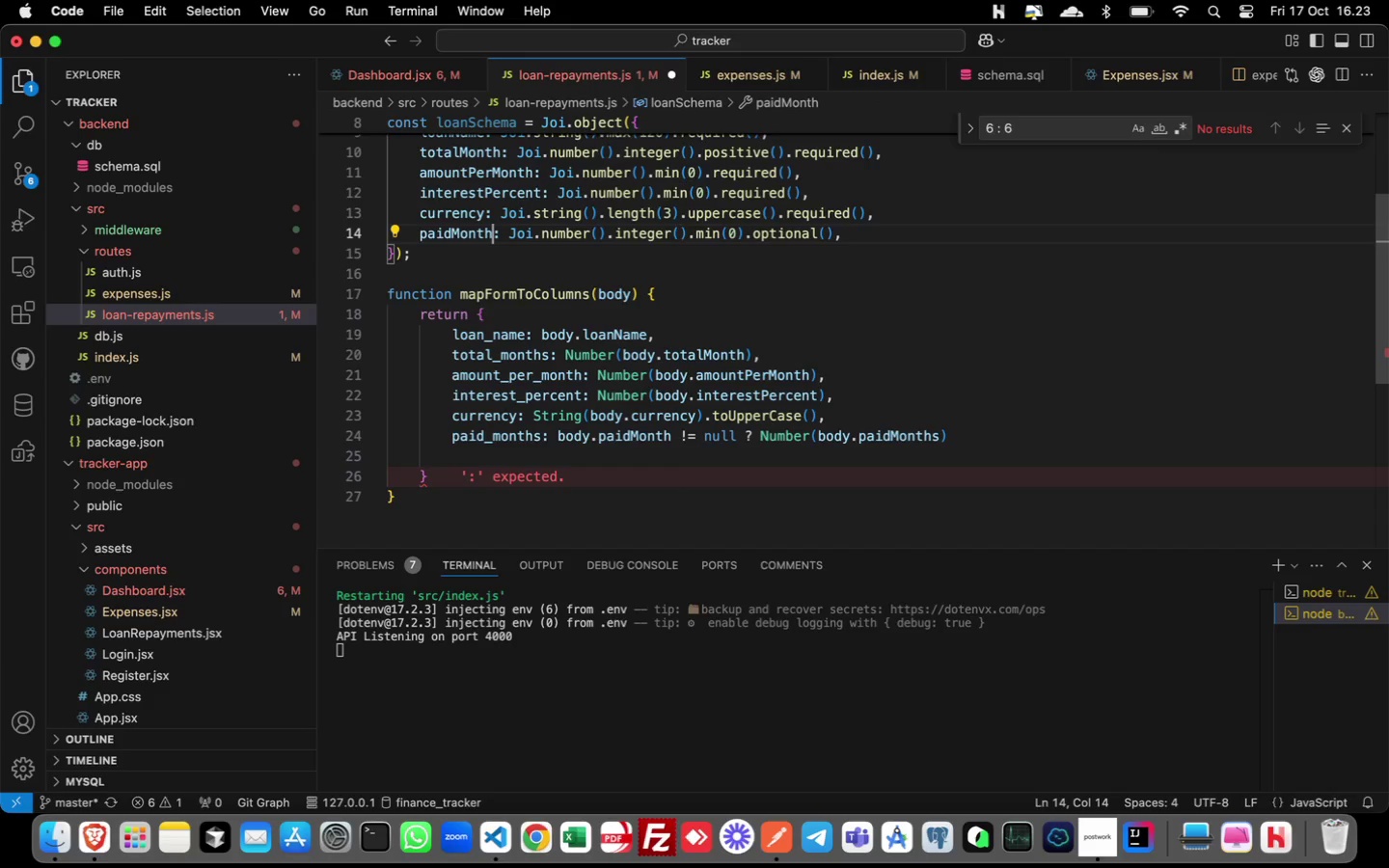 
key(ArrowRight)
 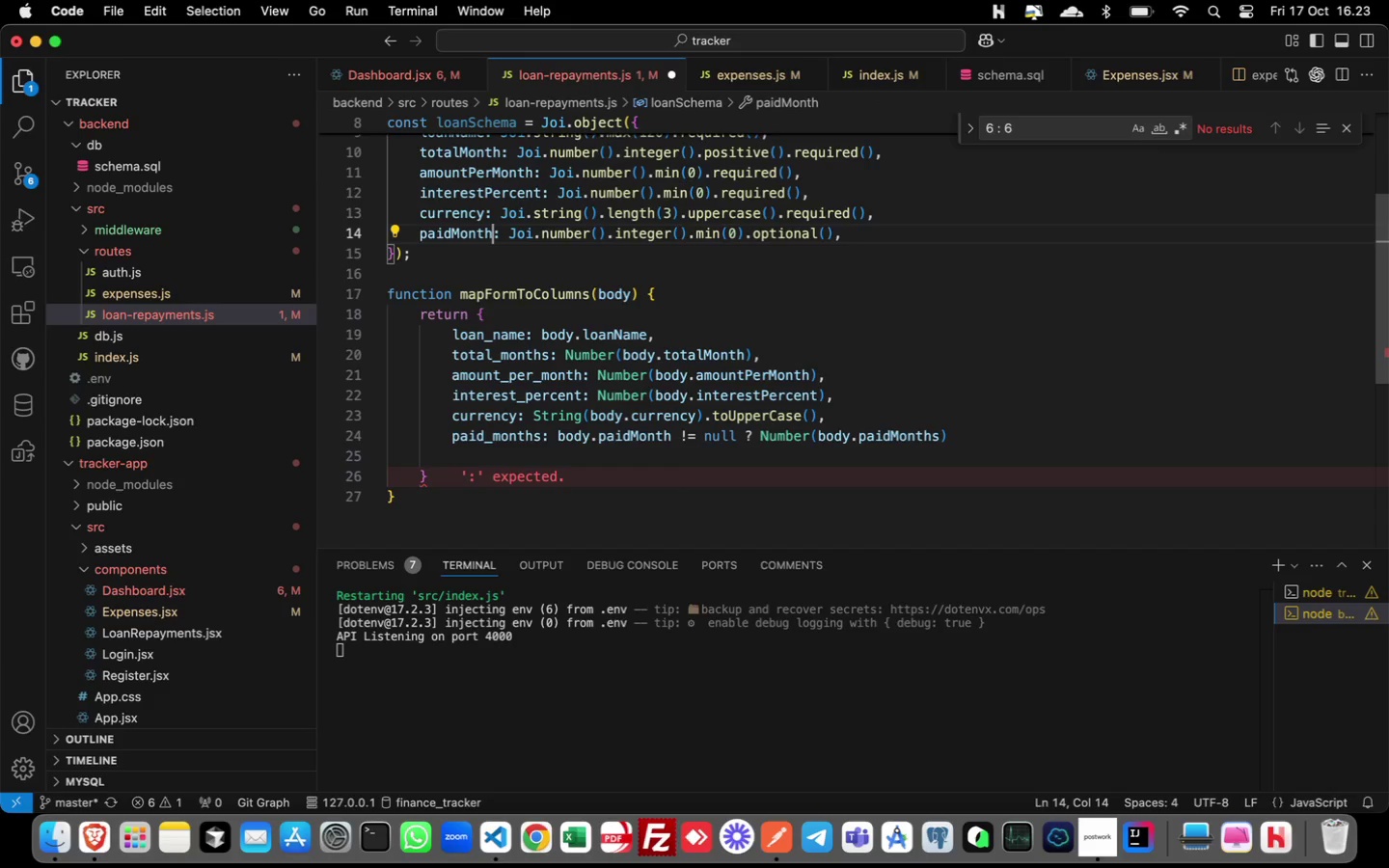 
key(ArrowRight)
 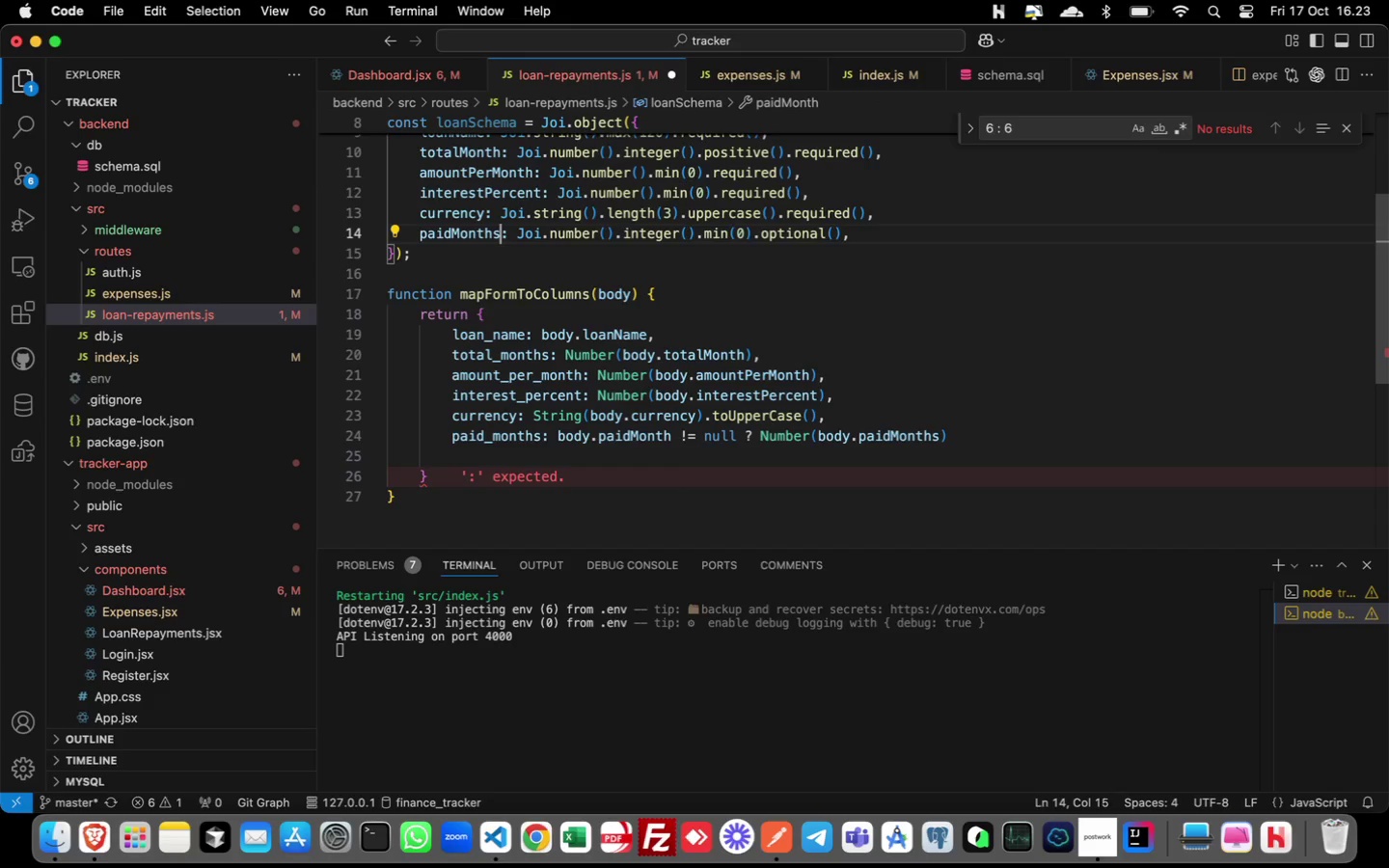 
key(ArrowRight)
 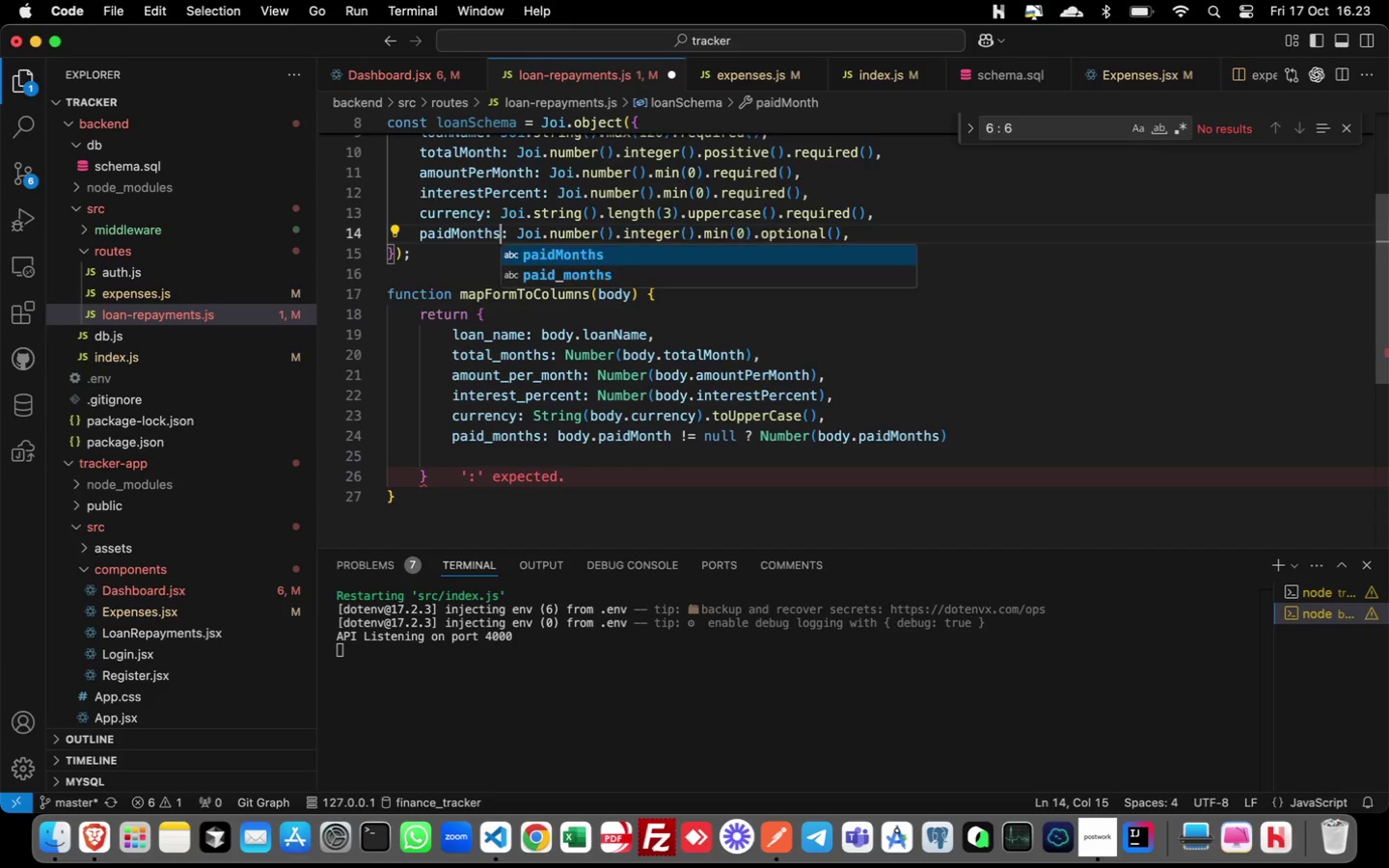 
key(S)
 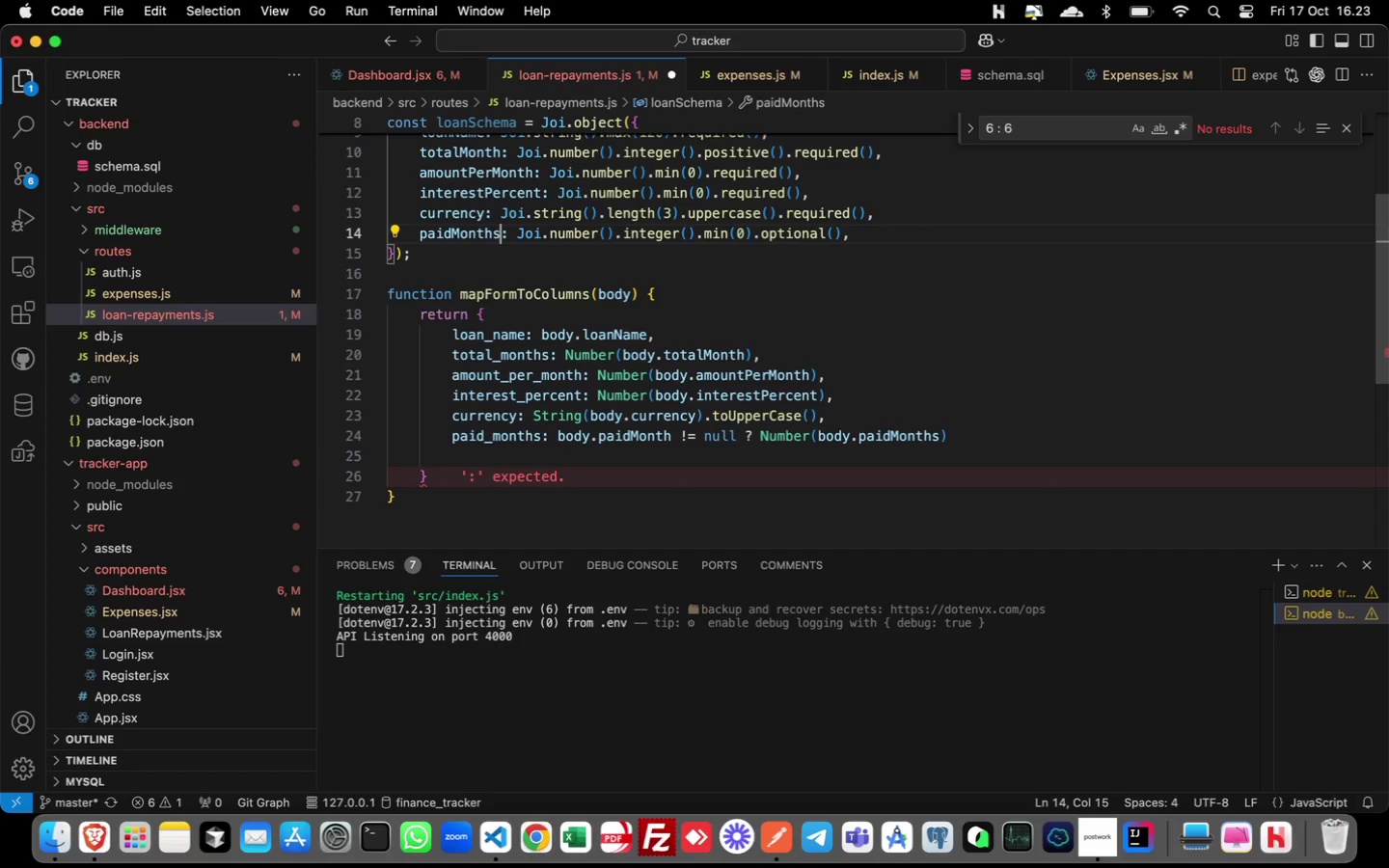 
key(Escape)
 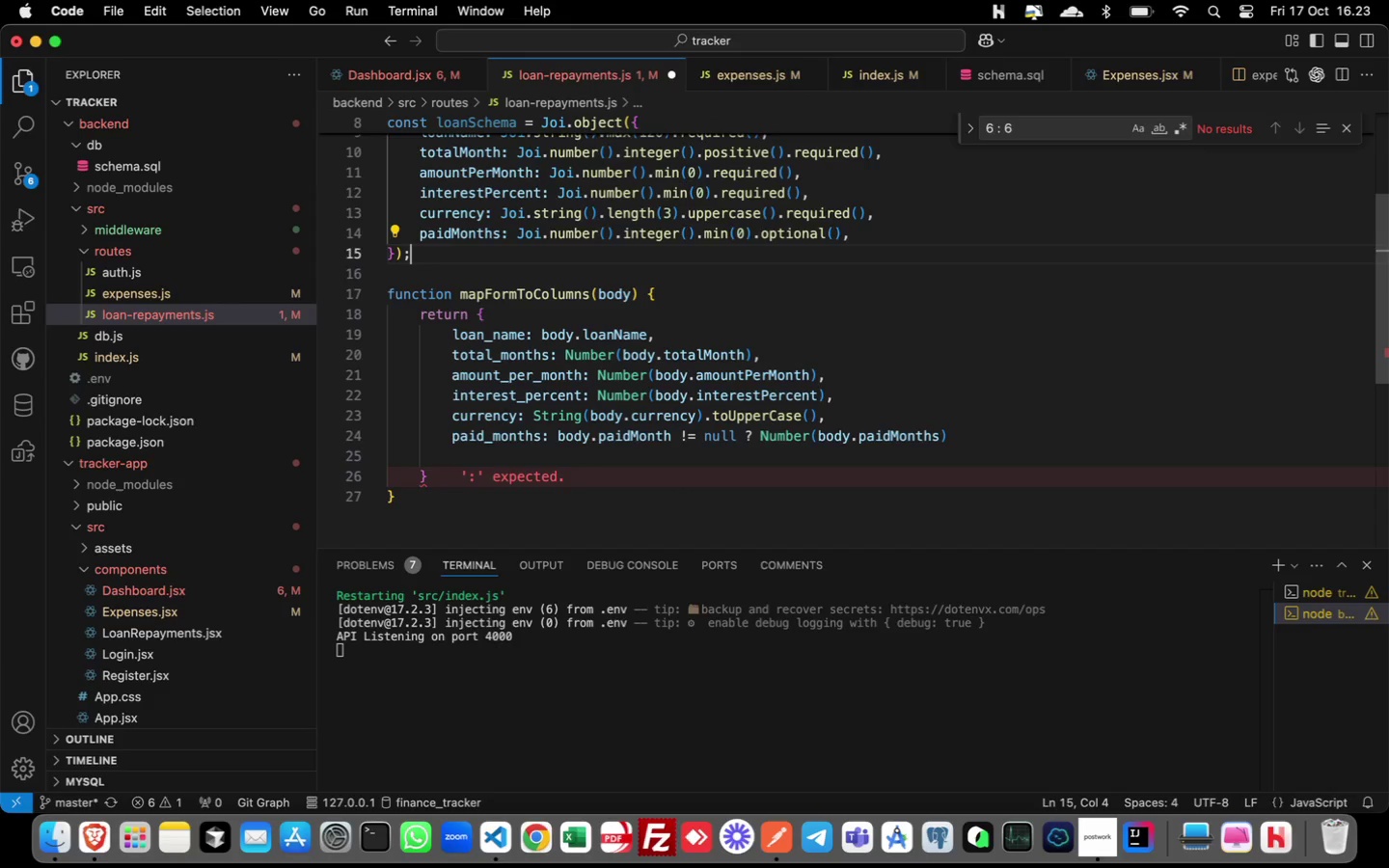 
hold_key(key=ArrowDown, duration=0.74)
 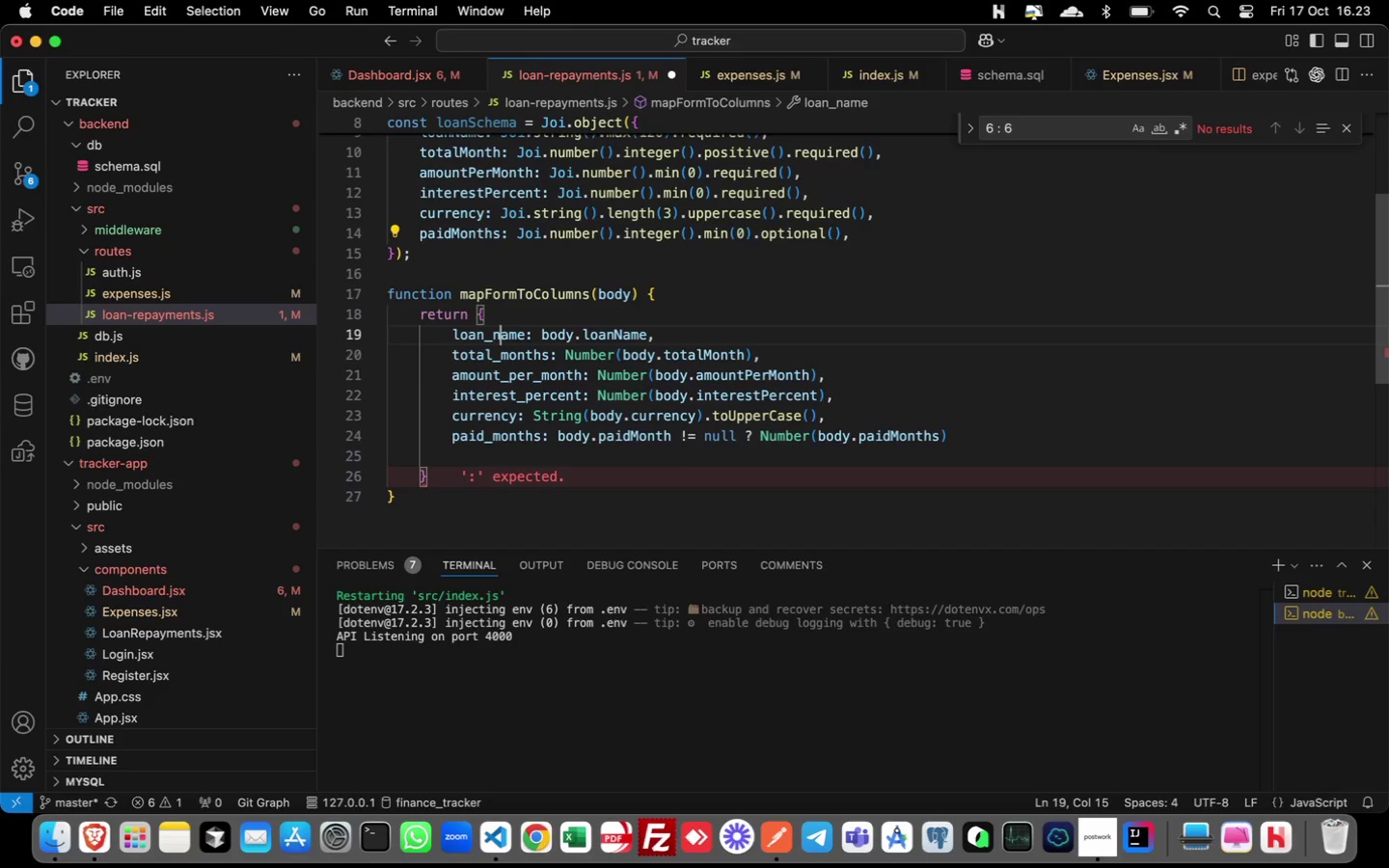 
key(ArrowDown)
 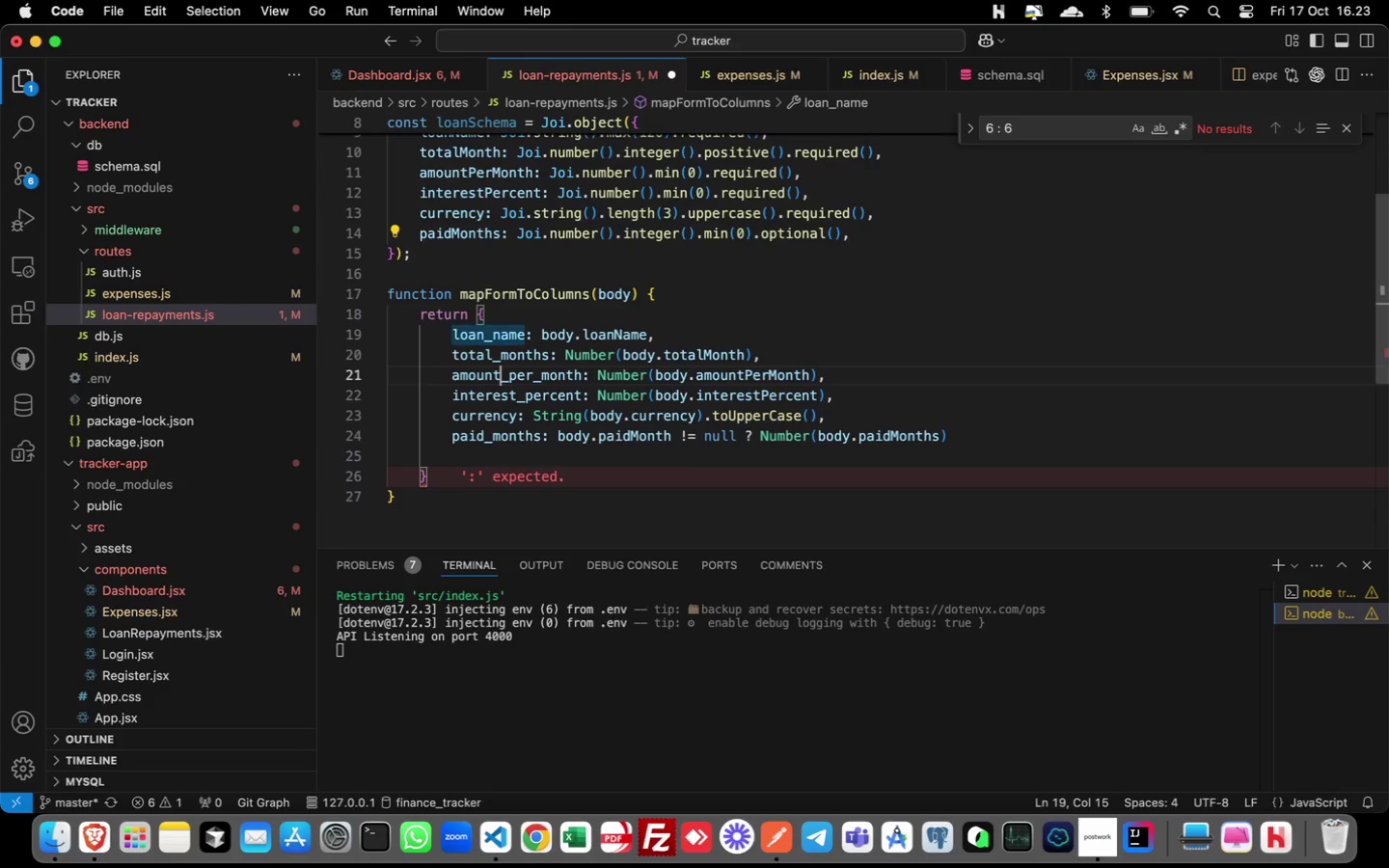 
key(ArrowDown)
 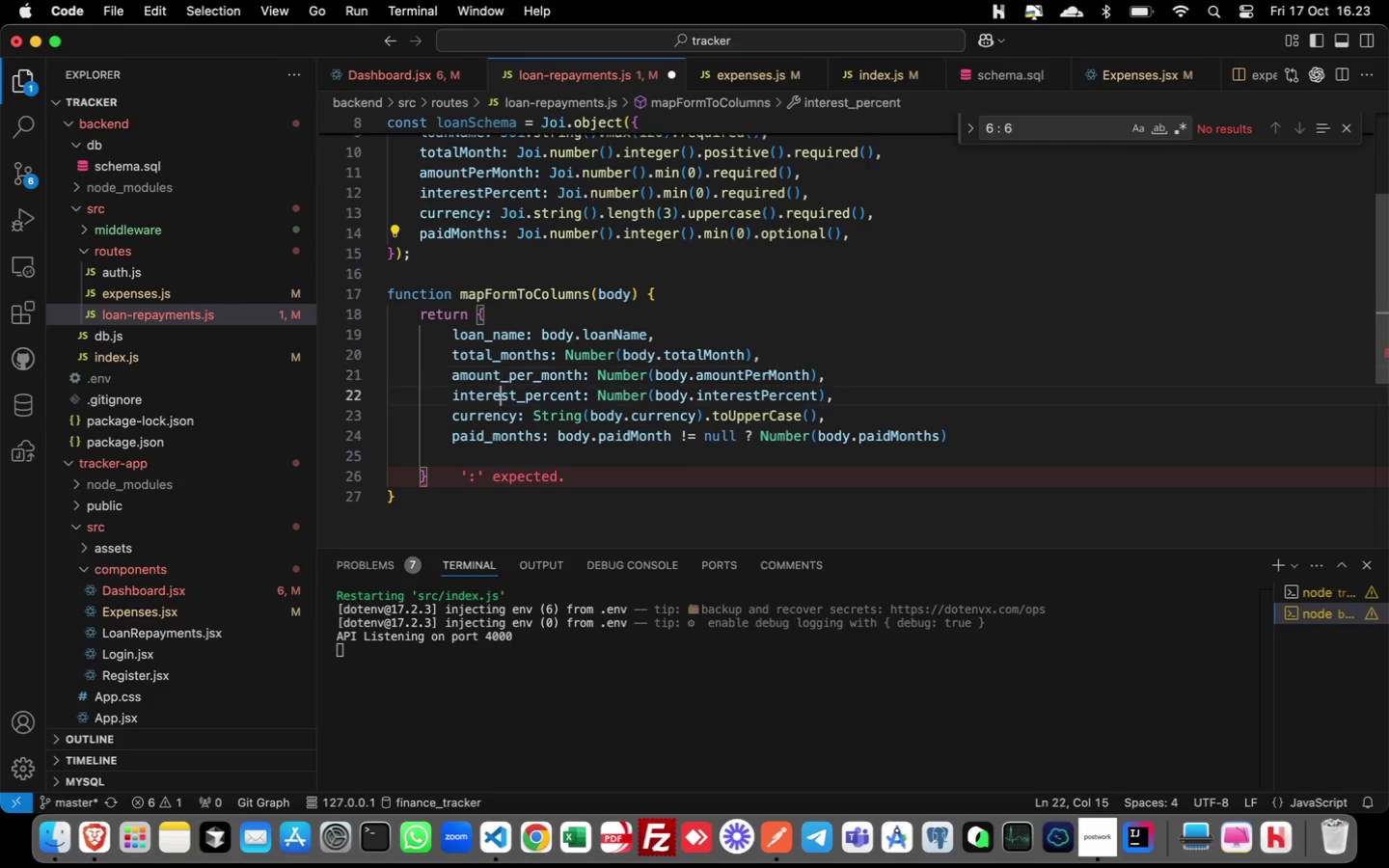 
key(ArrowDown)
 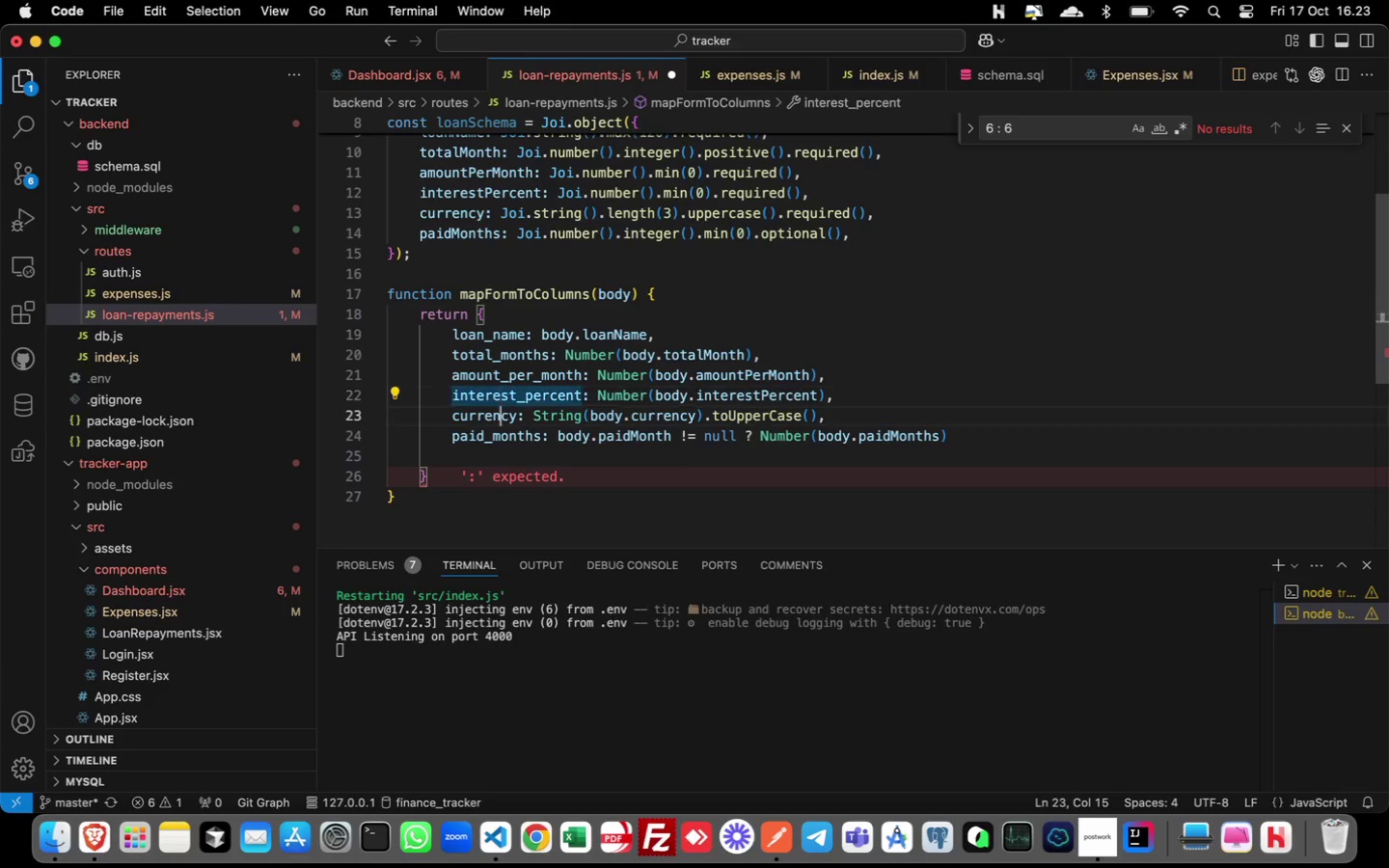 
key(ArrowDown)
 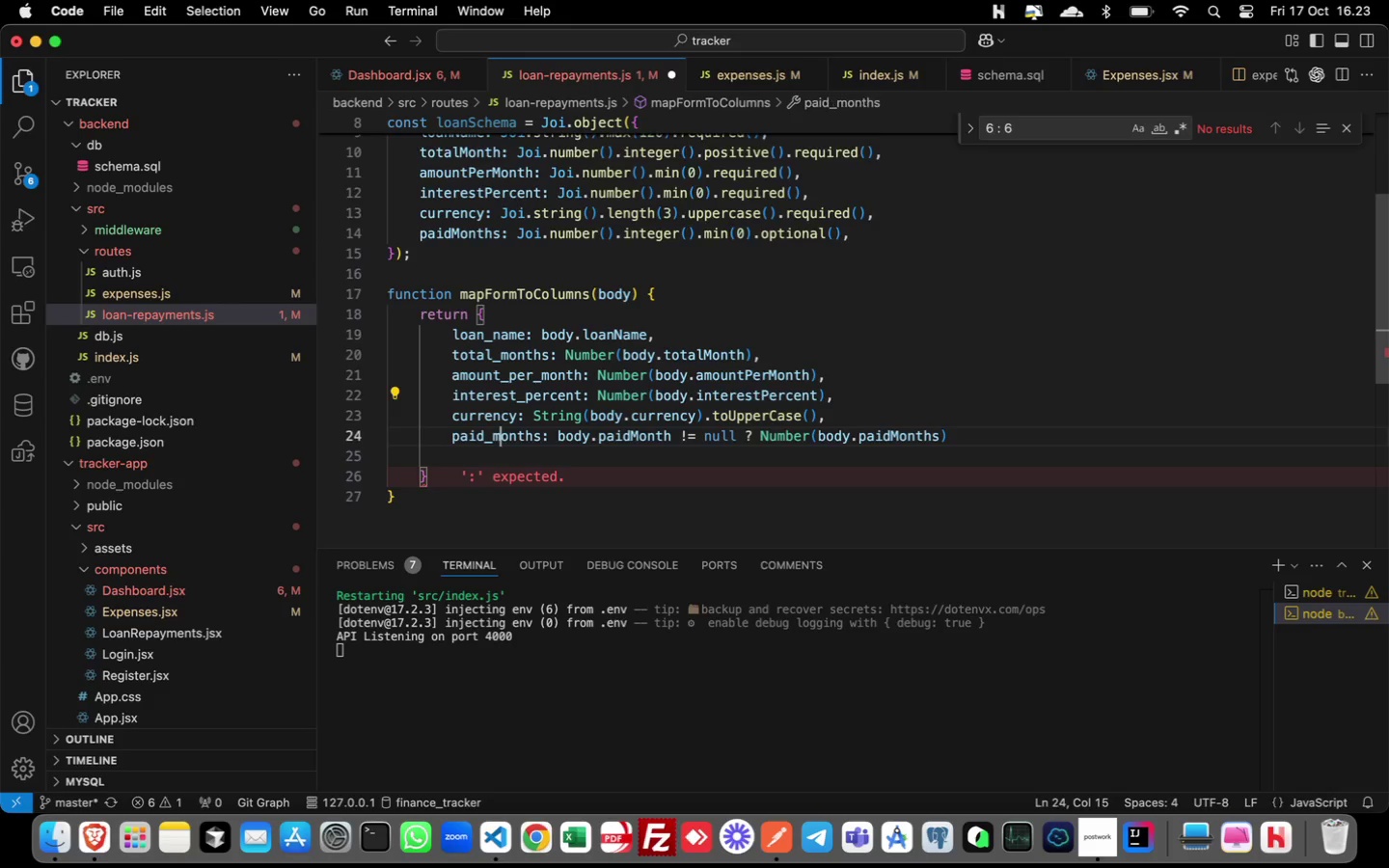 
key(ArrowDown)
 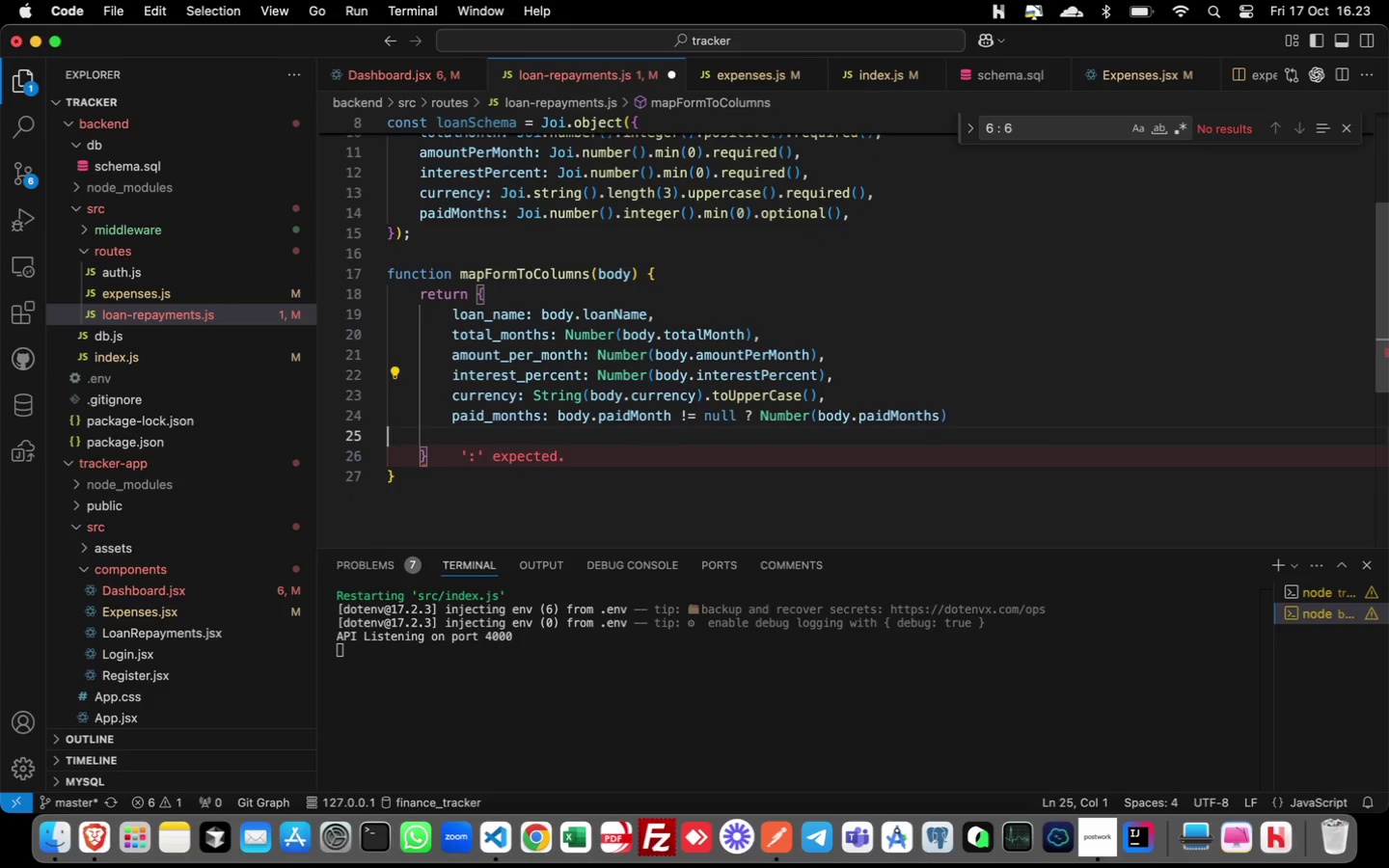 
key(ArrowDown)
 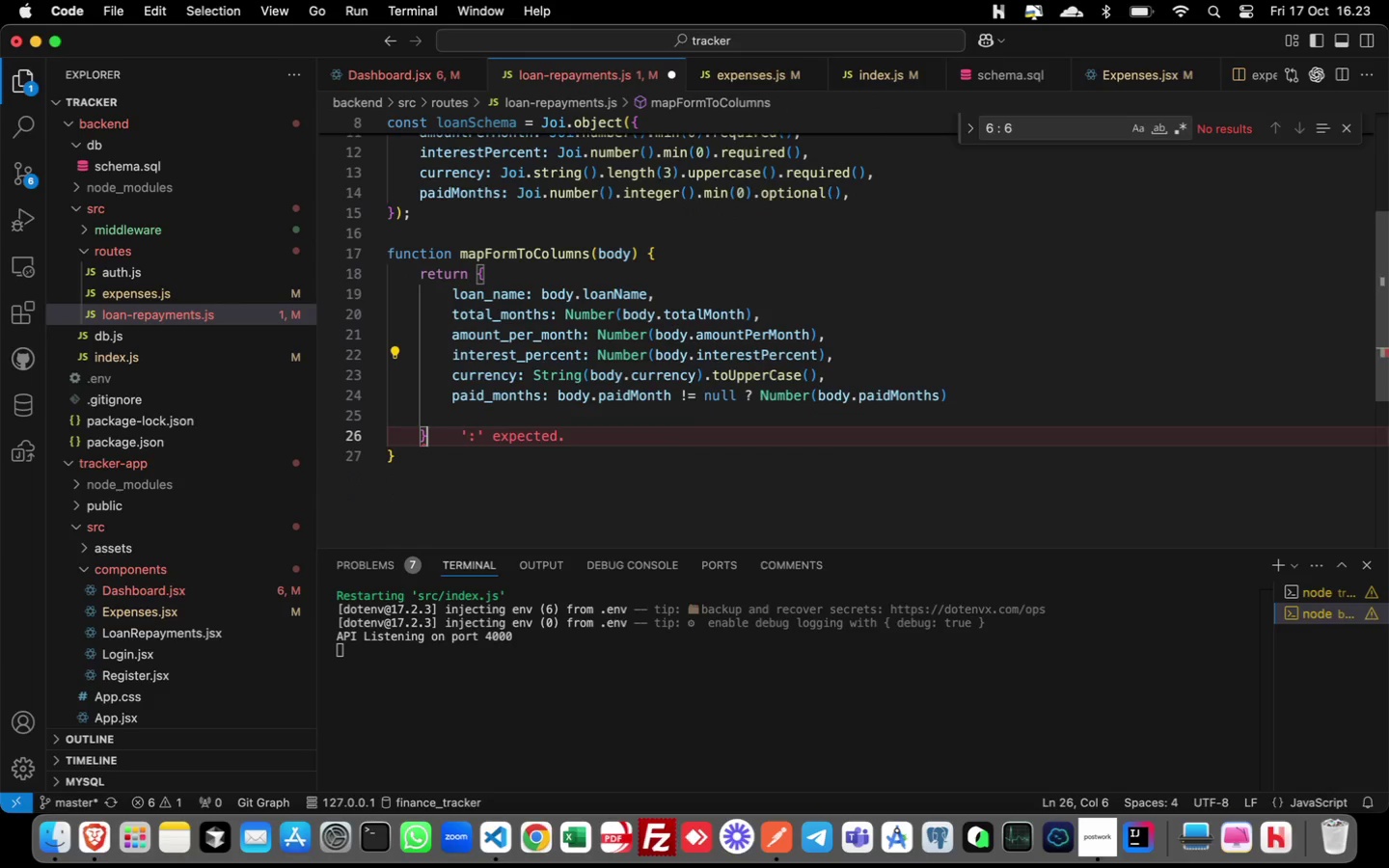 
key(ArrowDown)
 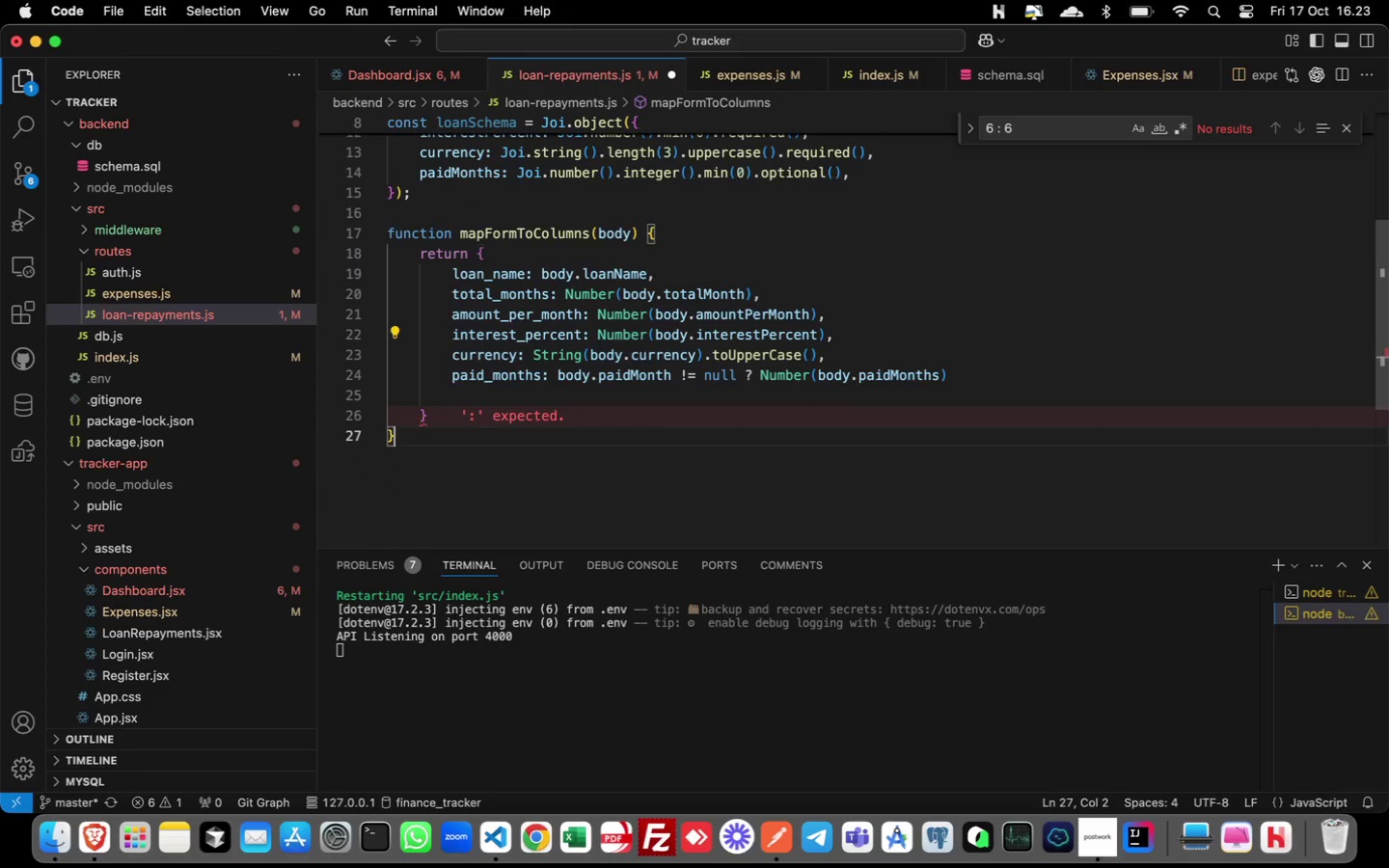 
key(ArrowDown)
 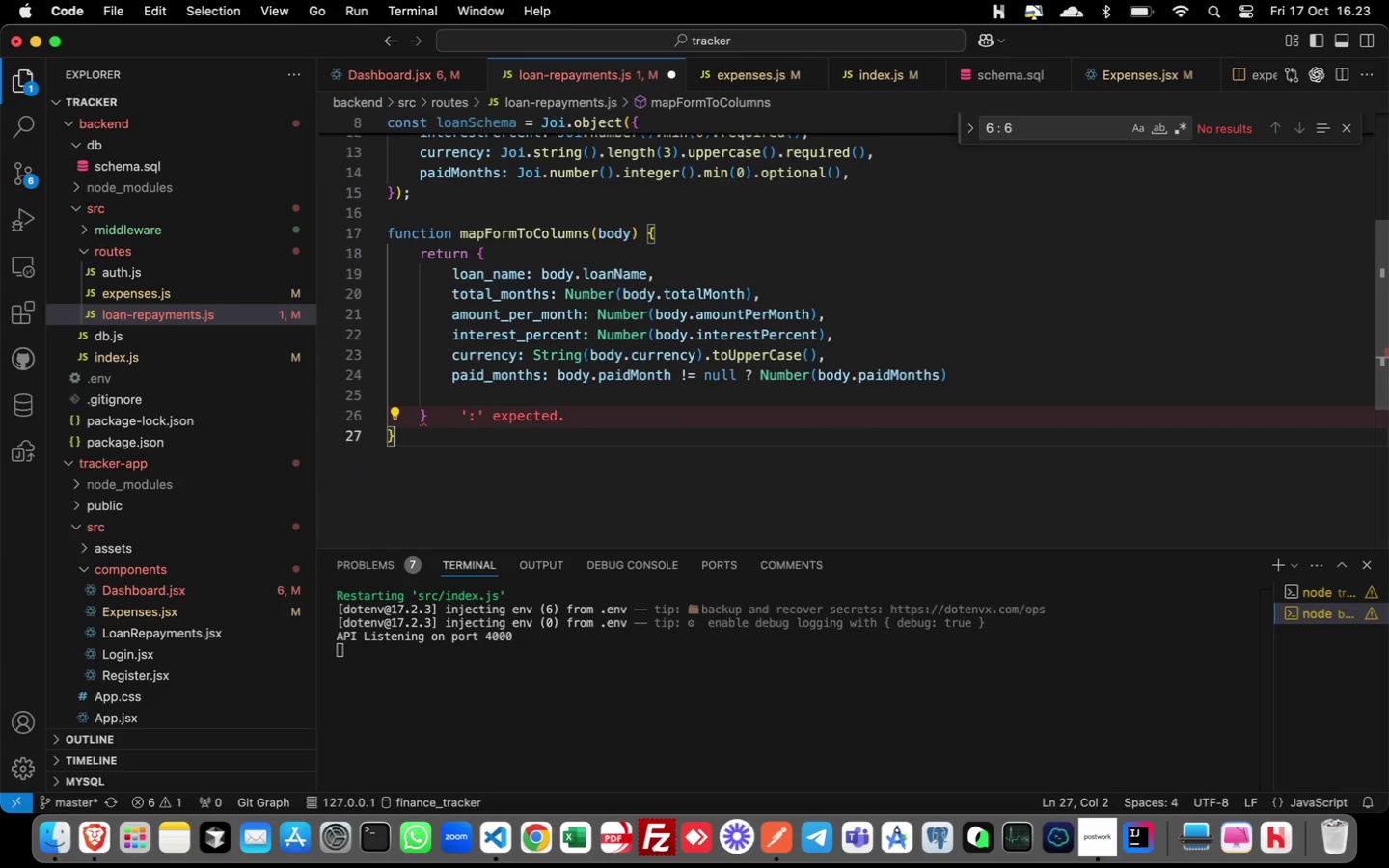 
key(ArrowDown)
 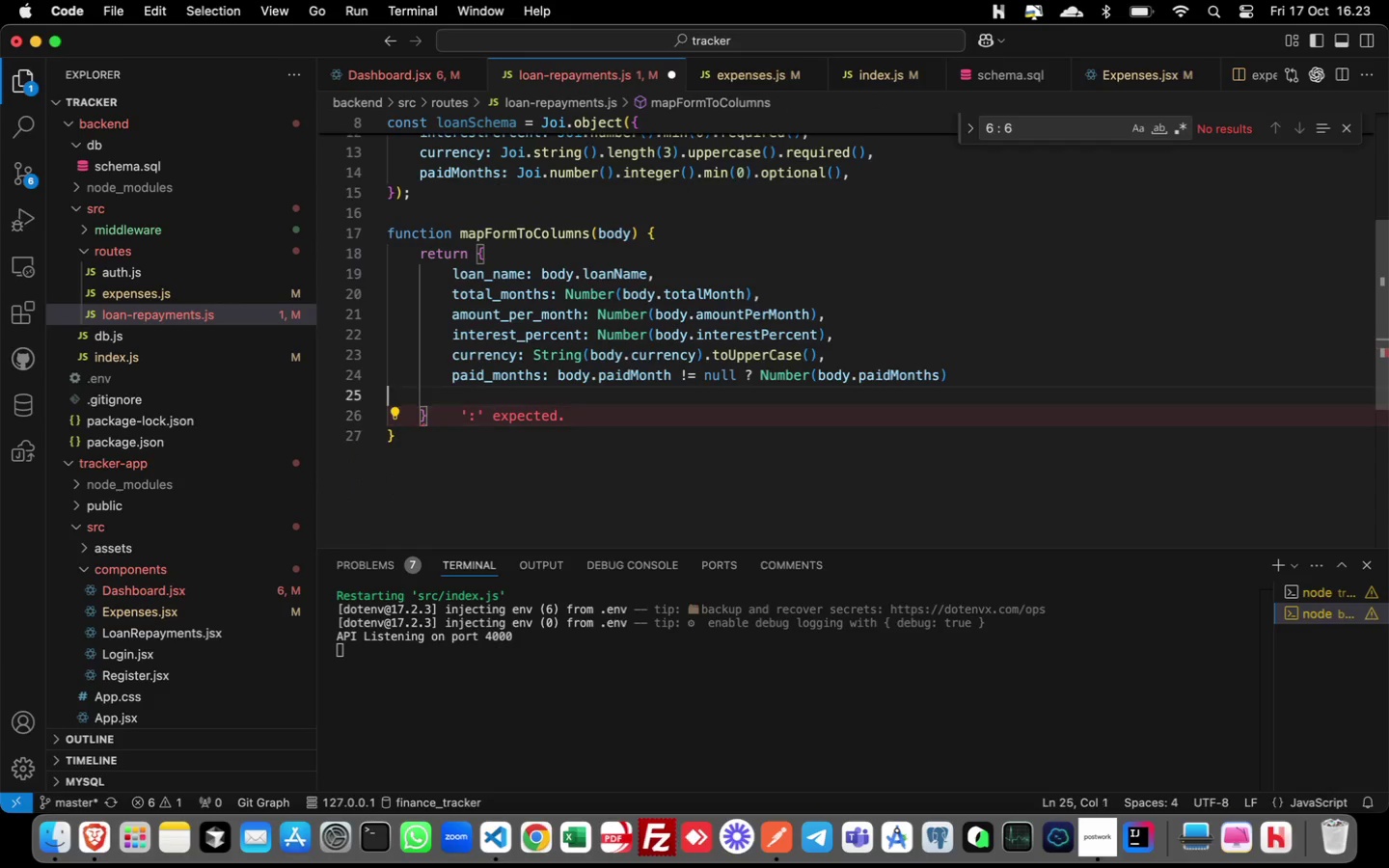 
key(ArrowUp)
 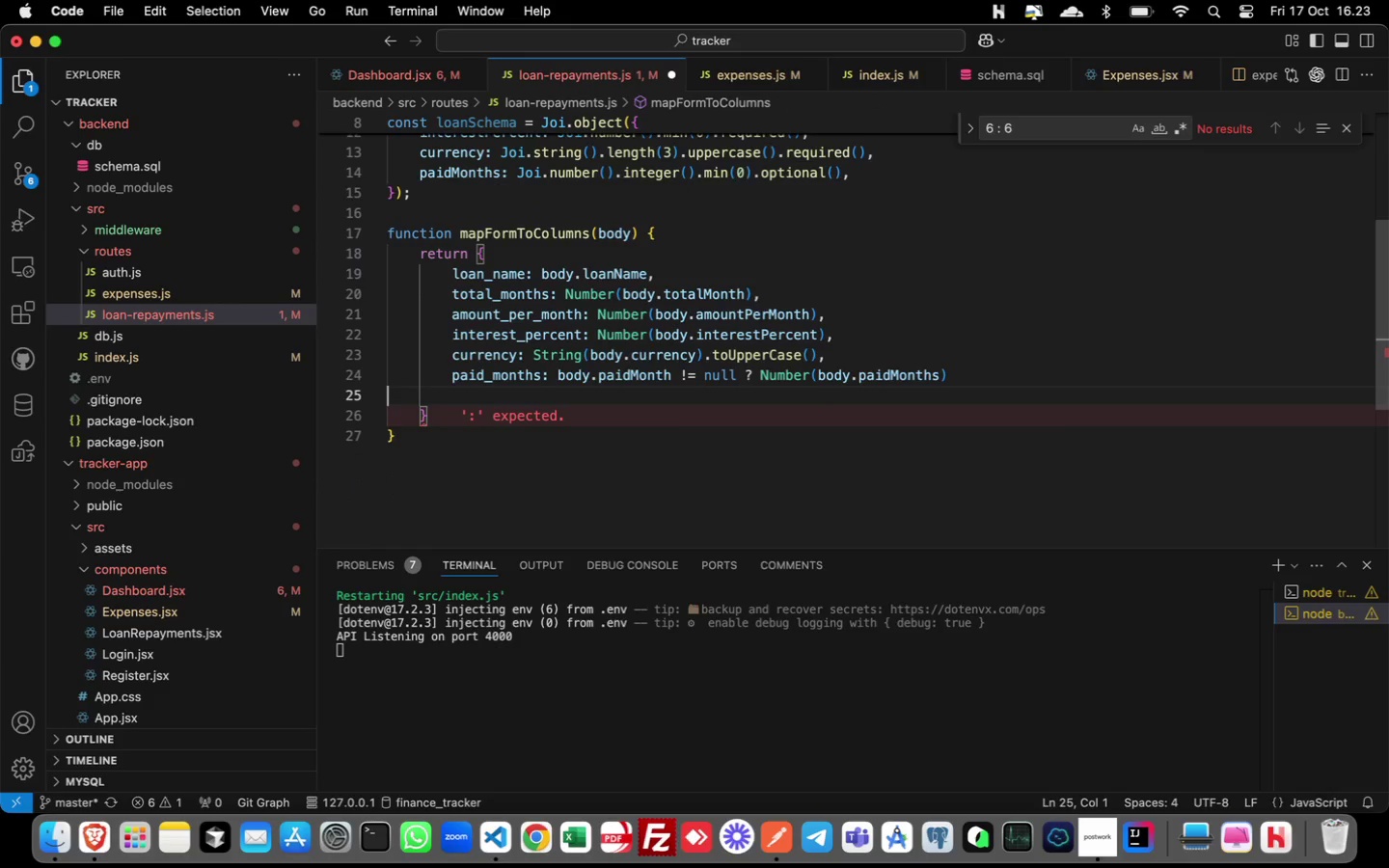 
key(ArrowUp)
 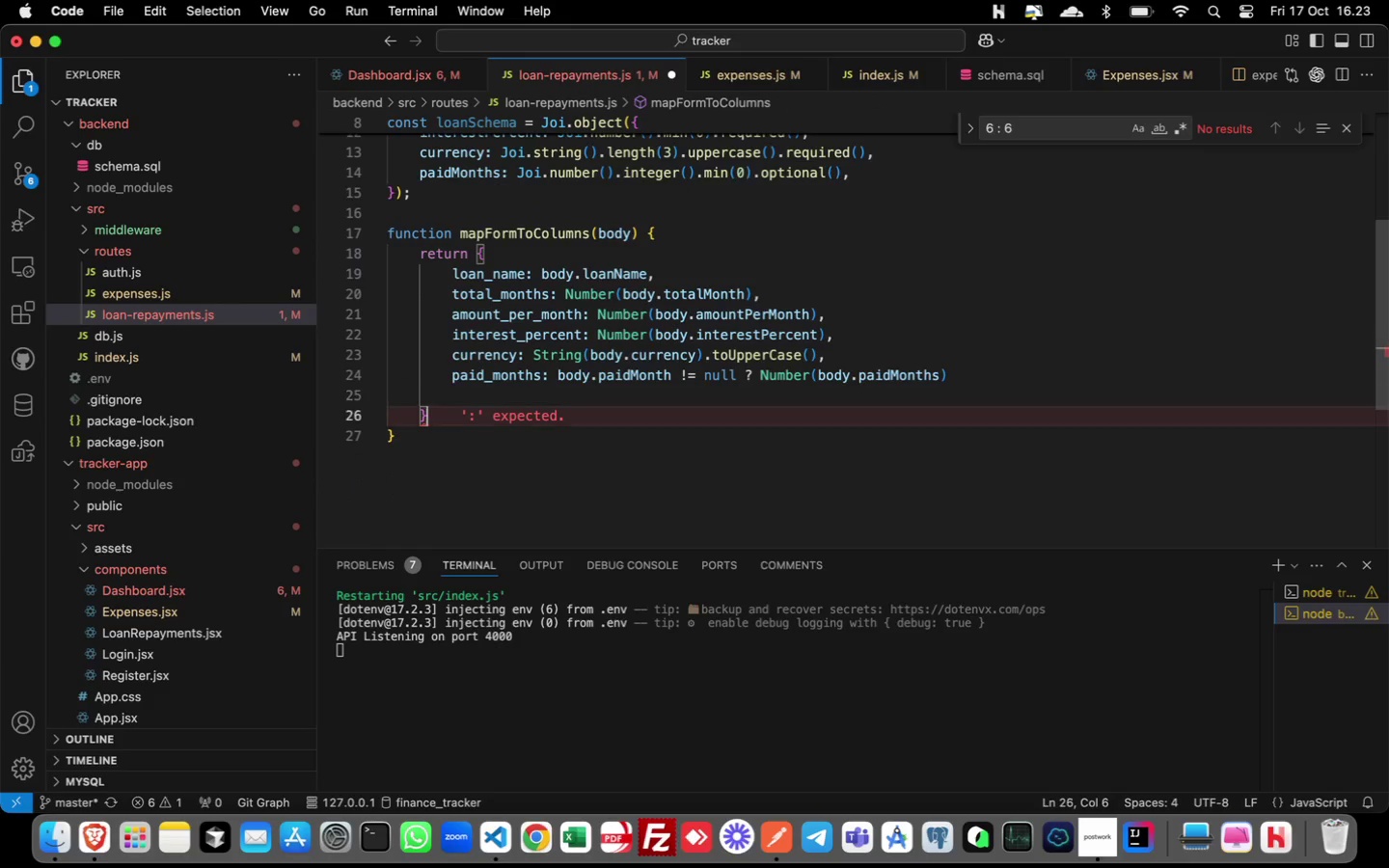 
key(ArrowDown)
 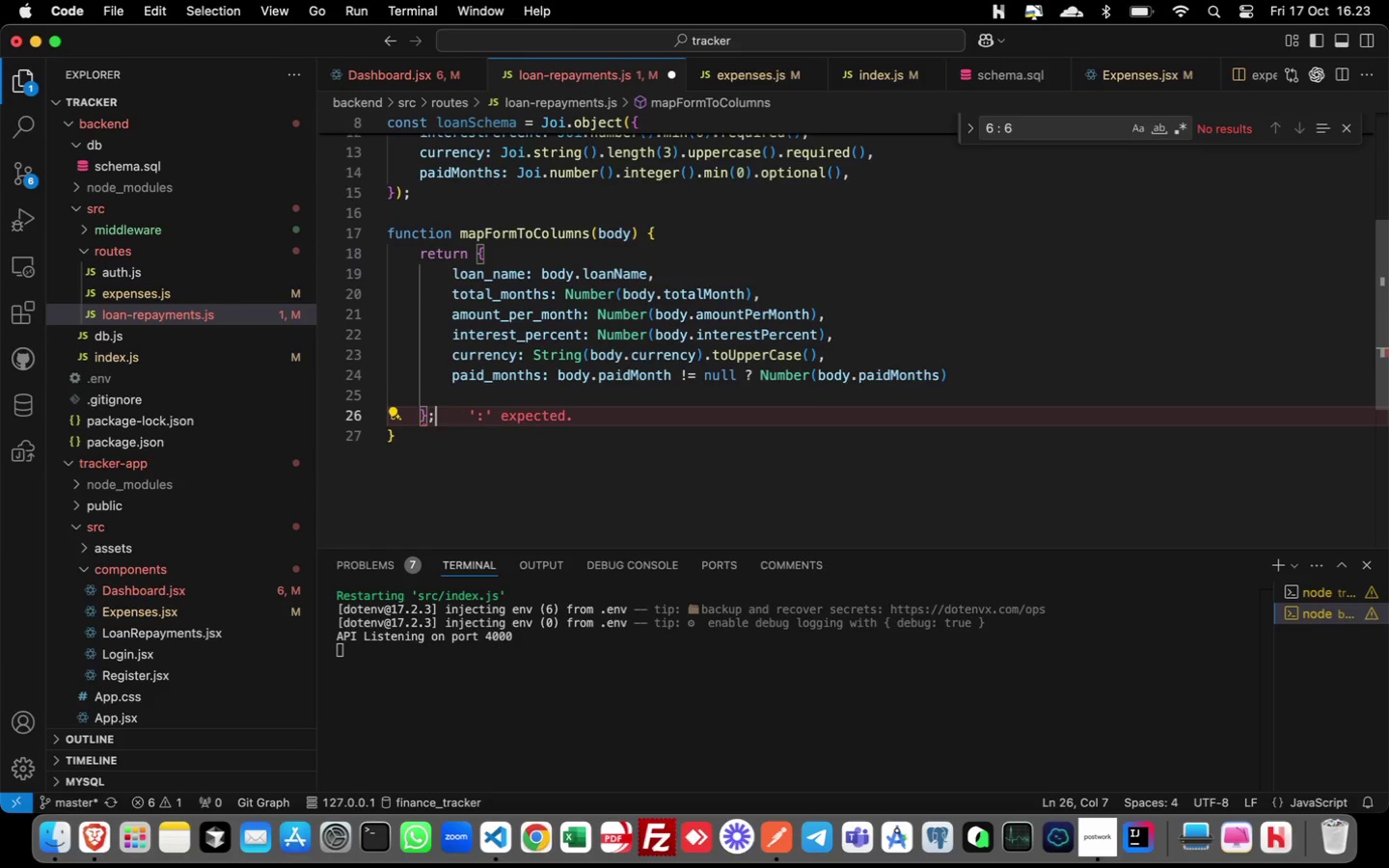 
key(Semicolon)
 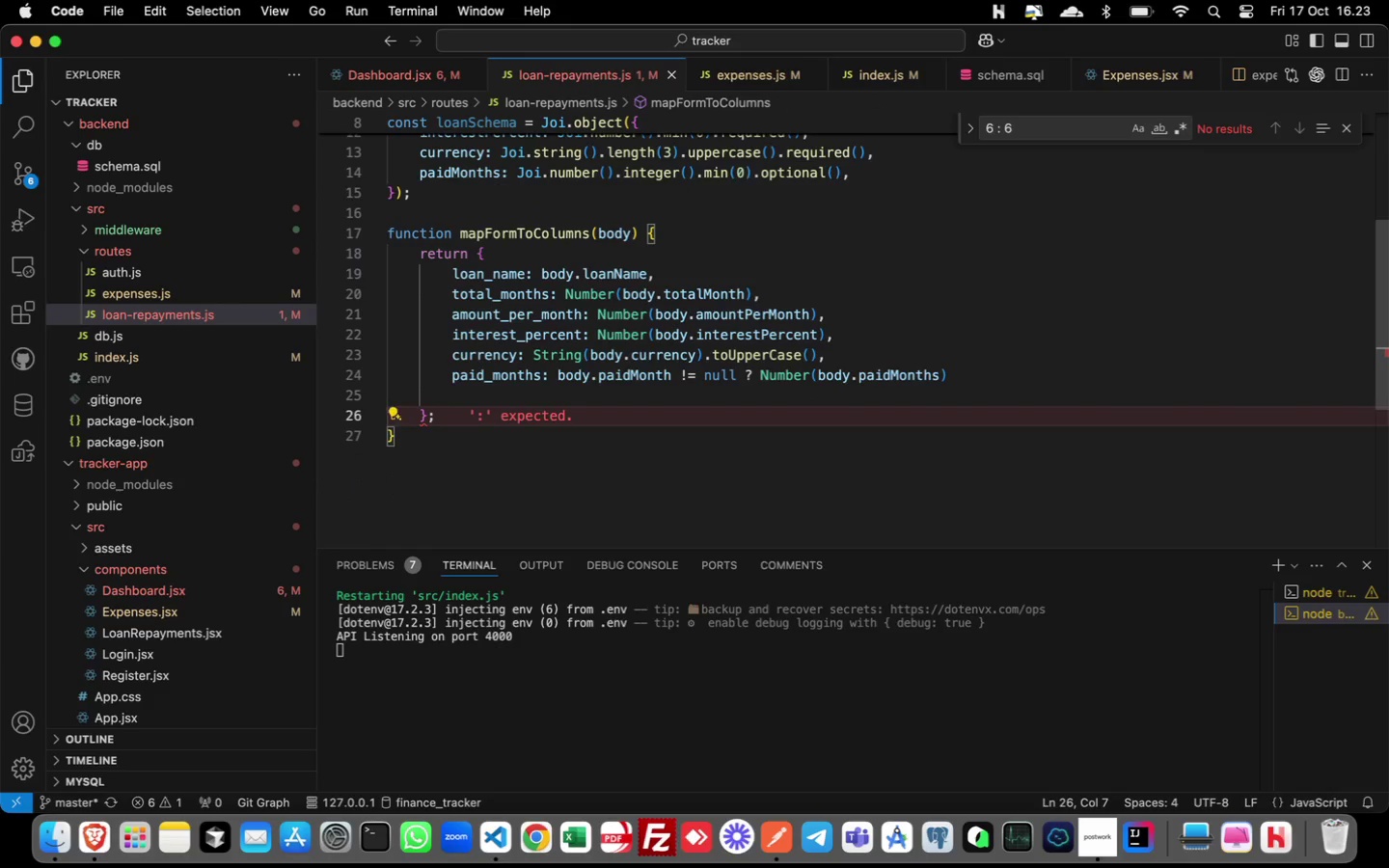 
key(Meta+S)
 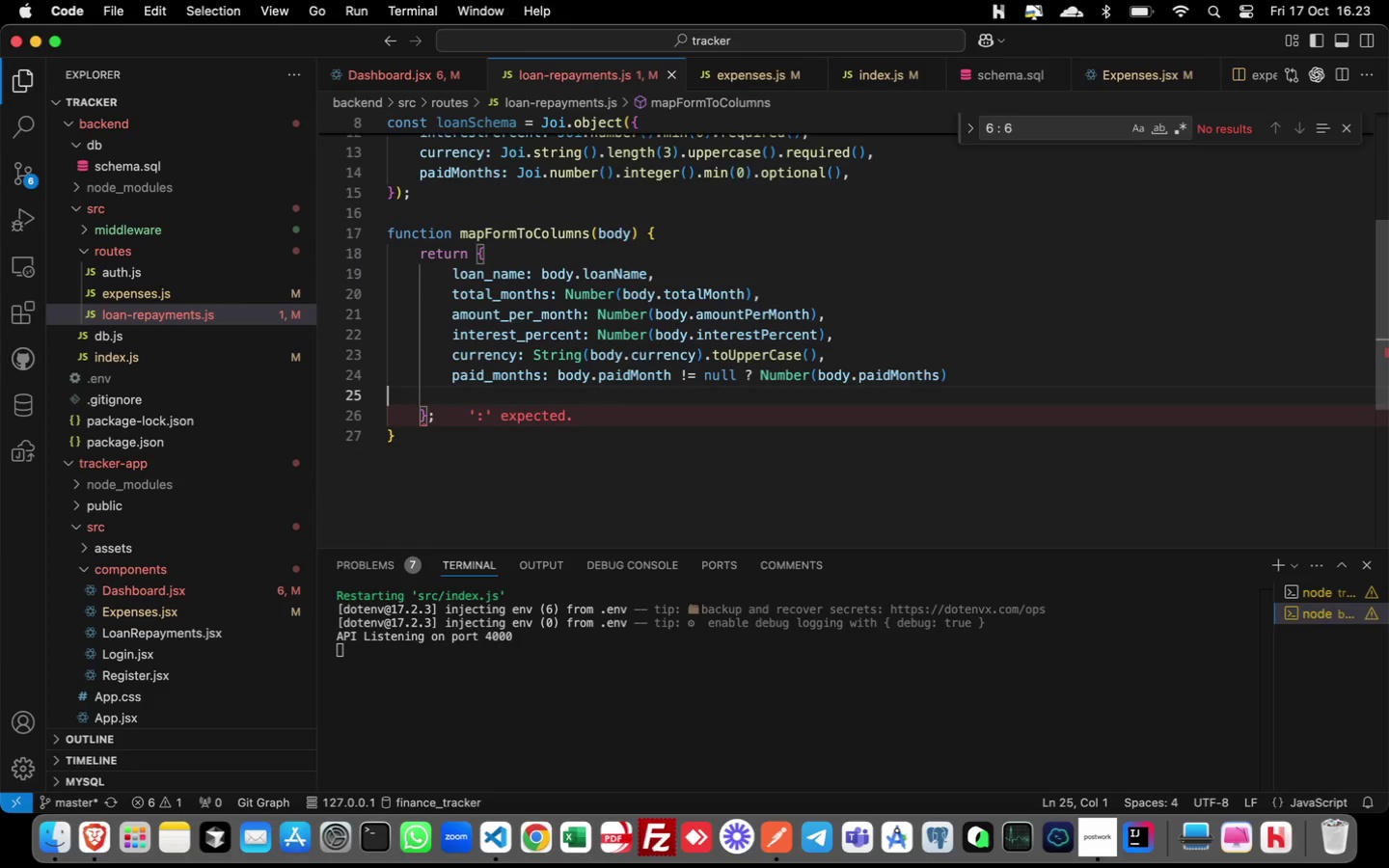 
key(ArrowUp)
 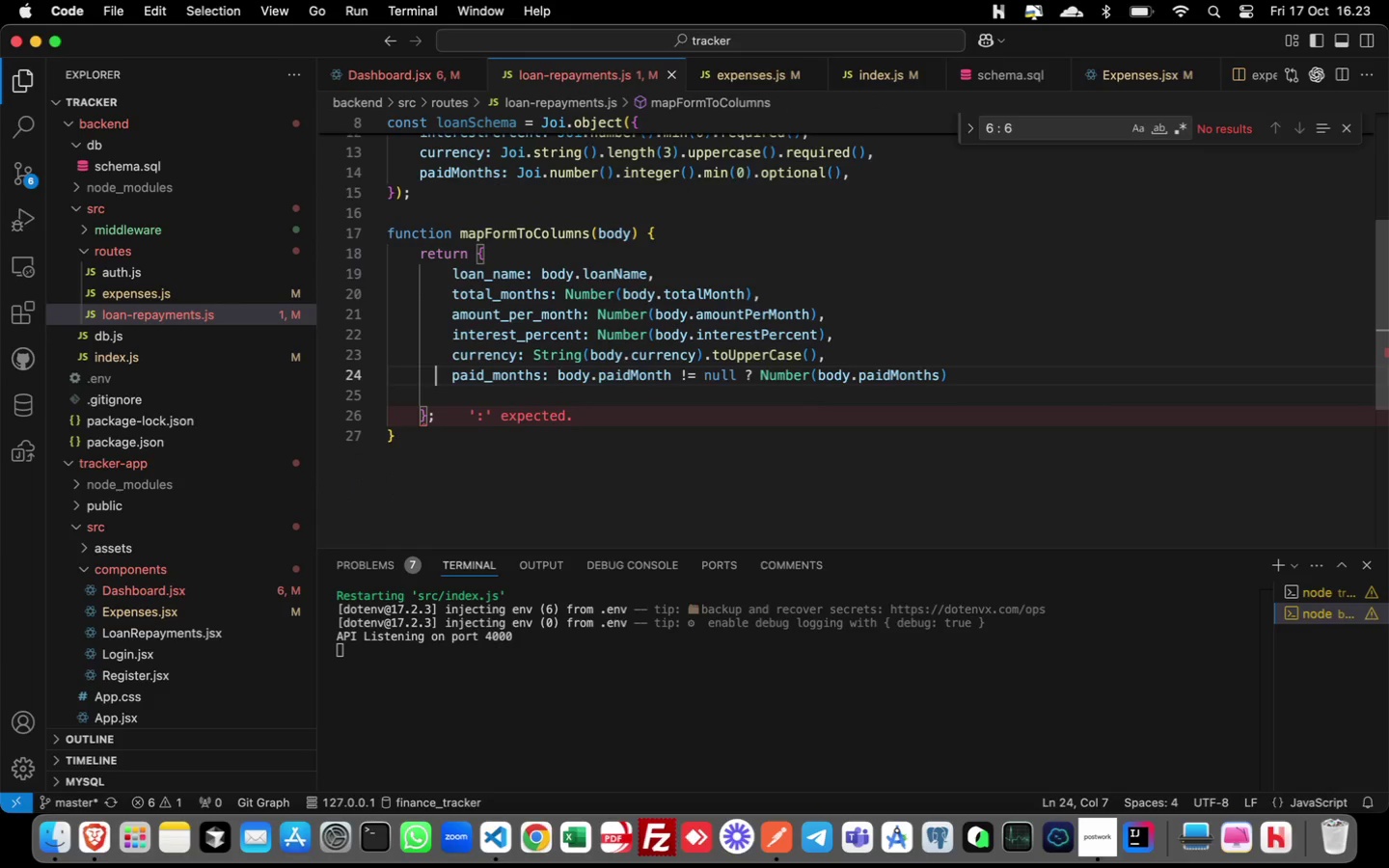 
key(ArrowUp)
 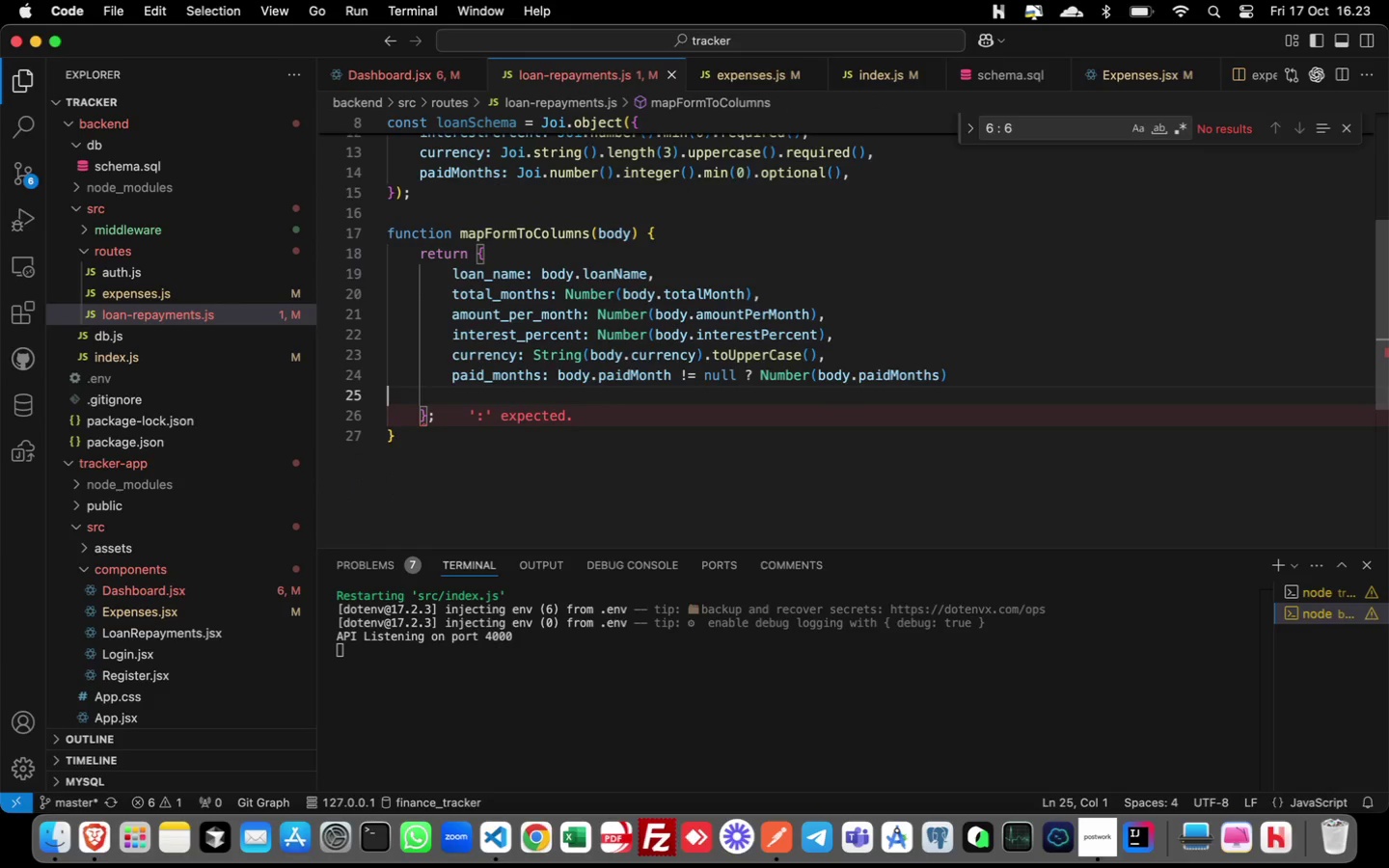 
key(ArrowDown)
 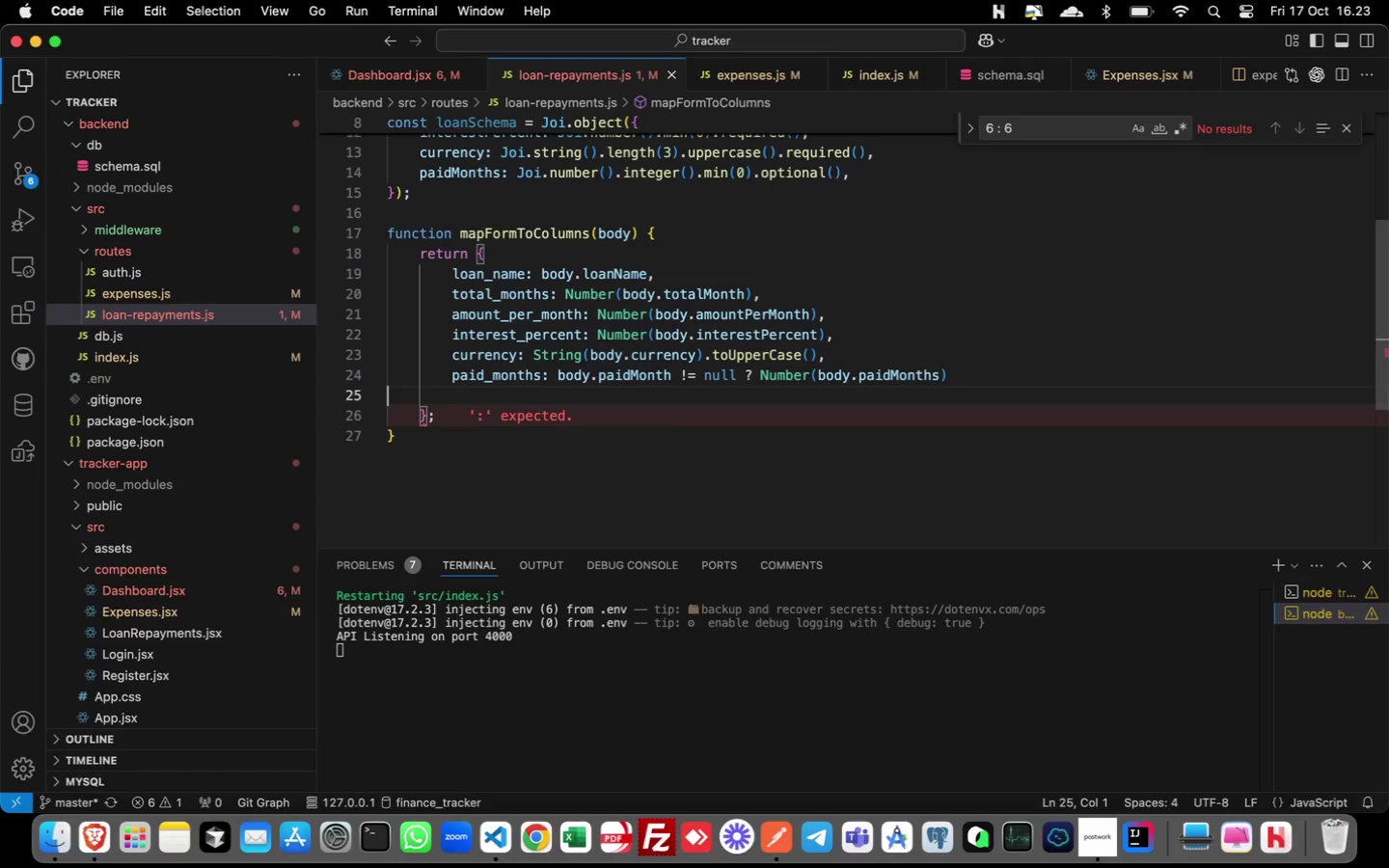 
key(Meta+X)
 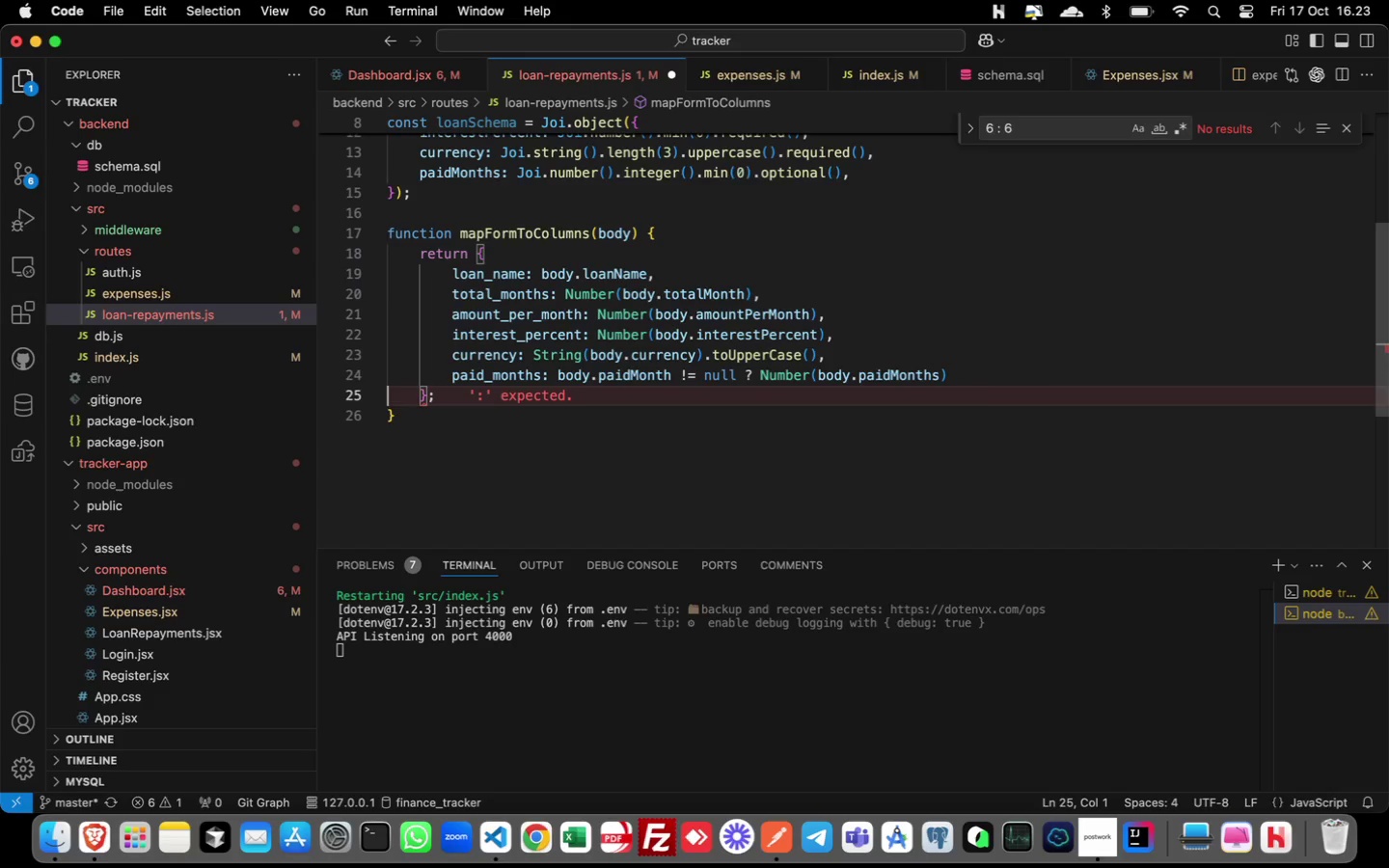 
key(Meta+ArrowLeft)
 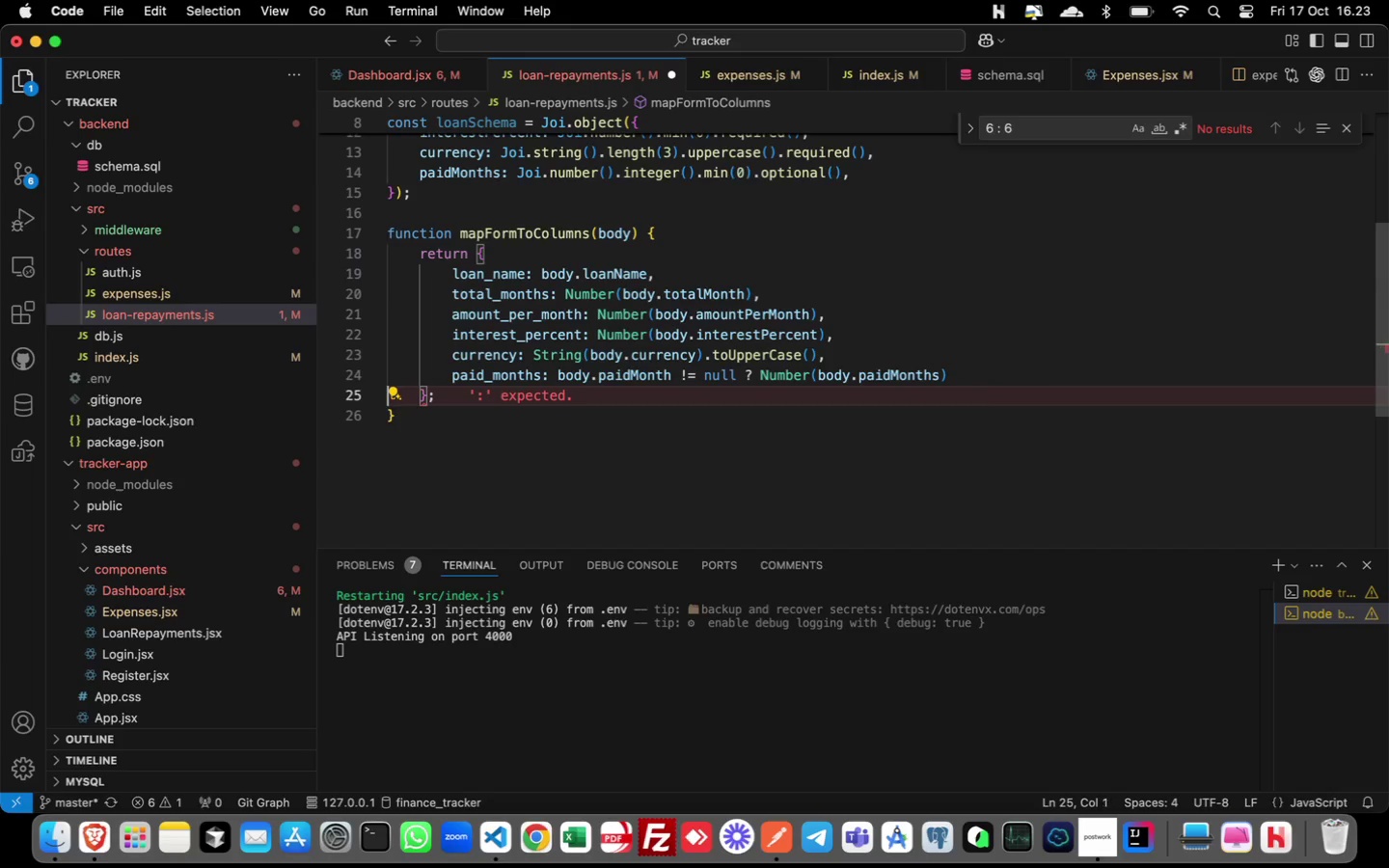 
key(Meta+CommandLeft)
 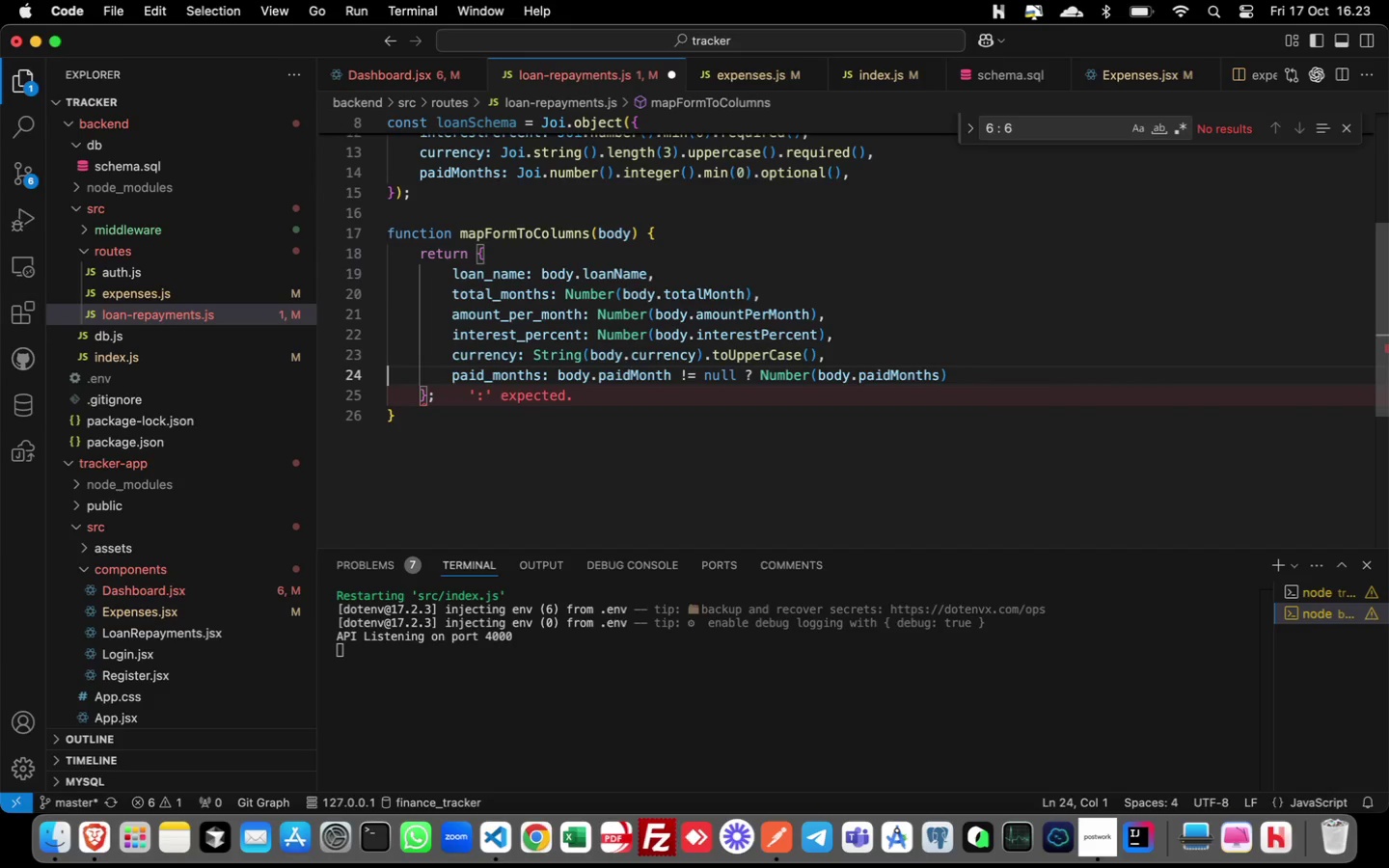 
key(Meta+ArrowLeft)
 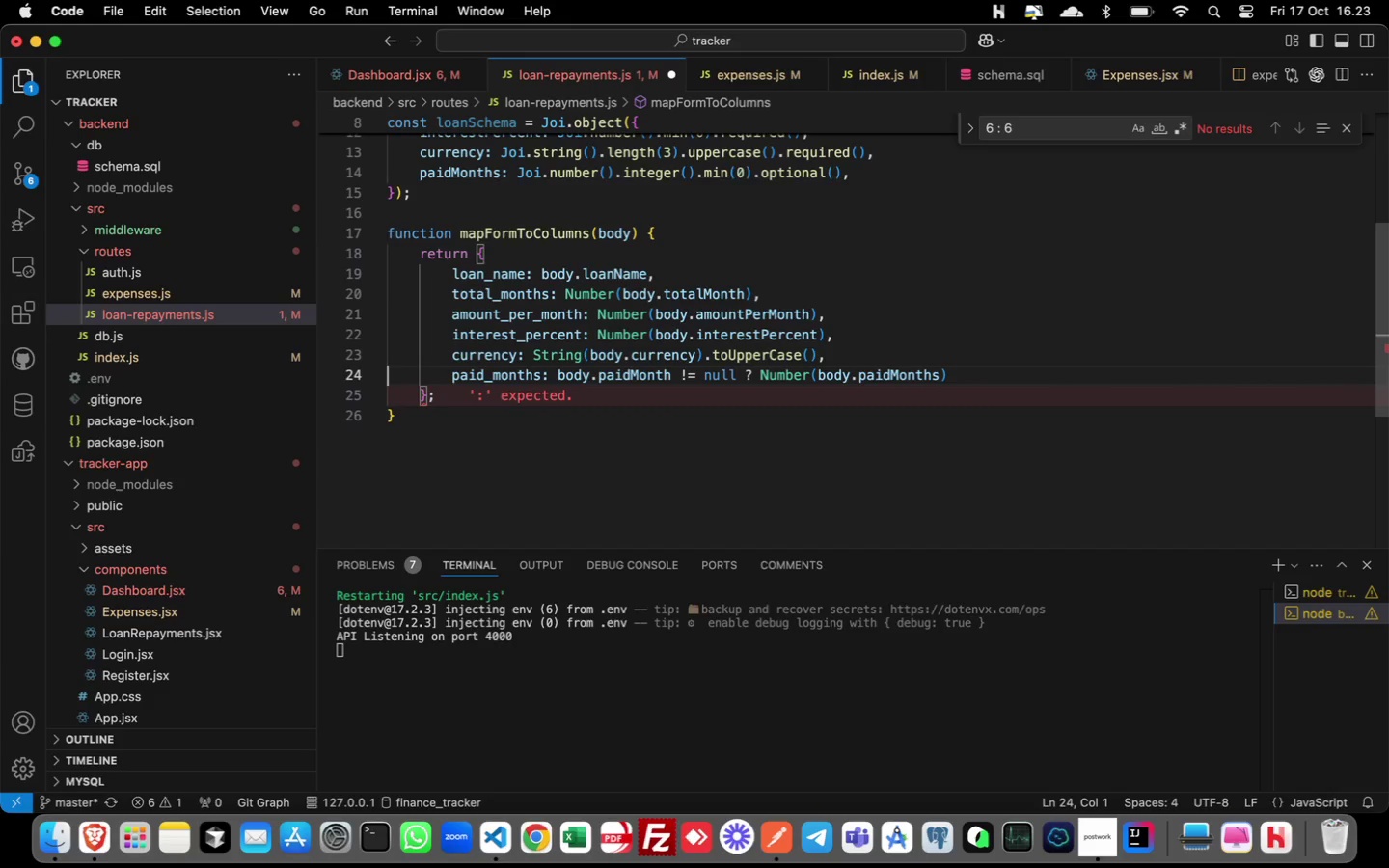 
key(ArrowUp)
 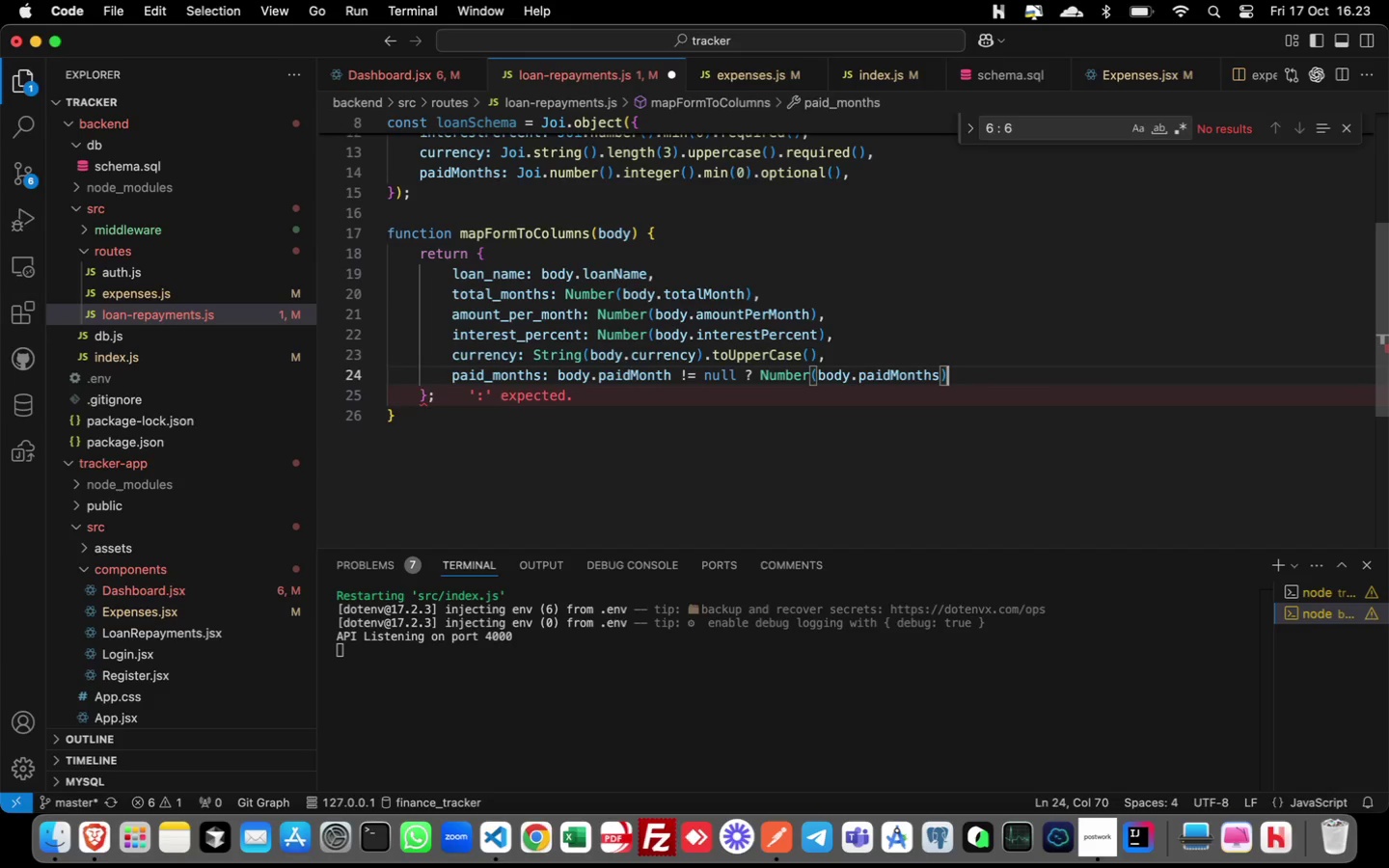 
key(Meta+ArrowRight)
 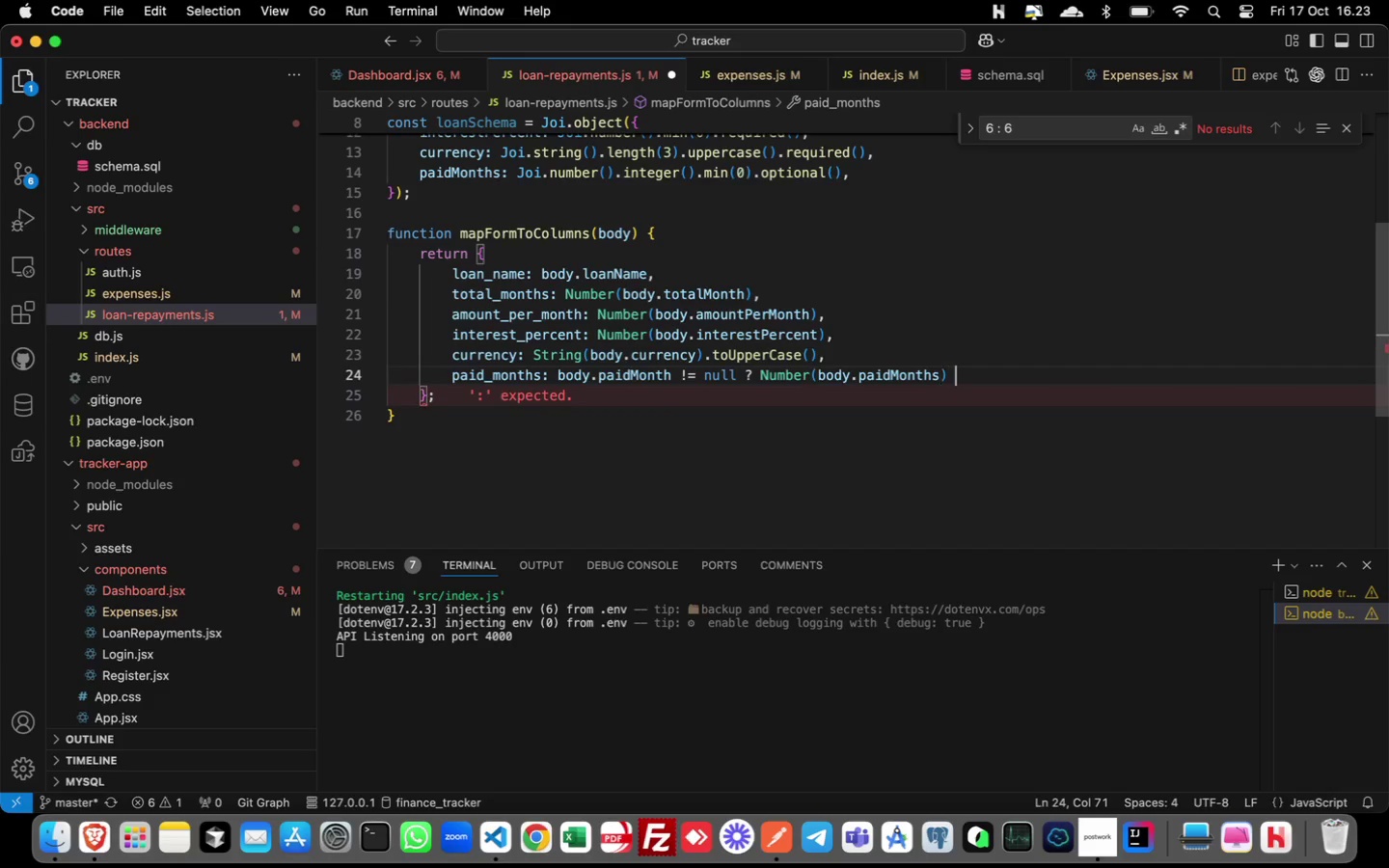 
key(Space)
 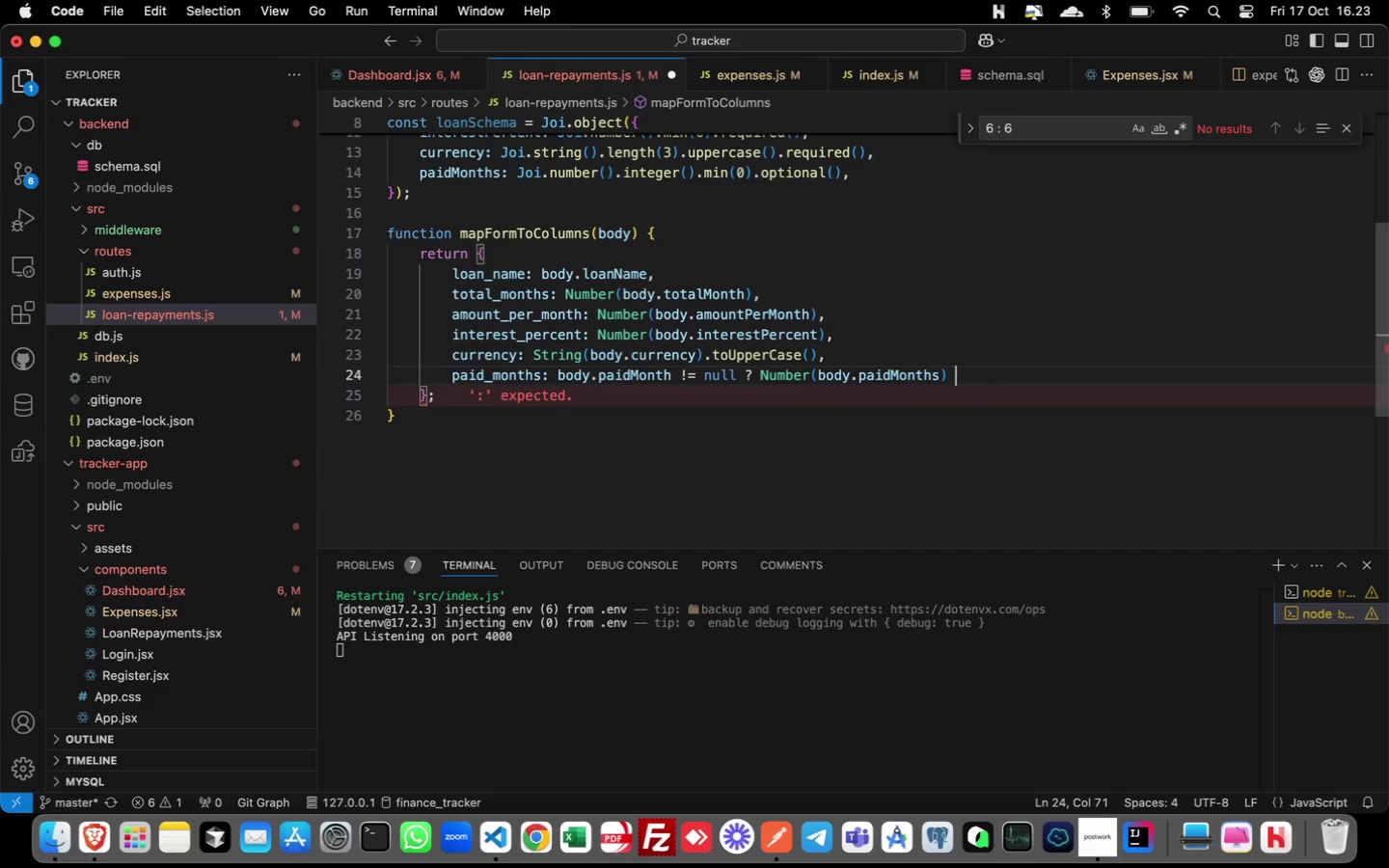 
key(Shift+Semicolon)
 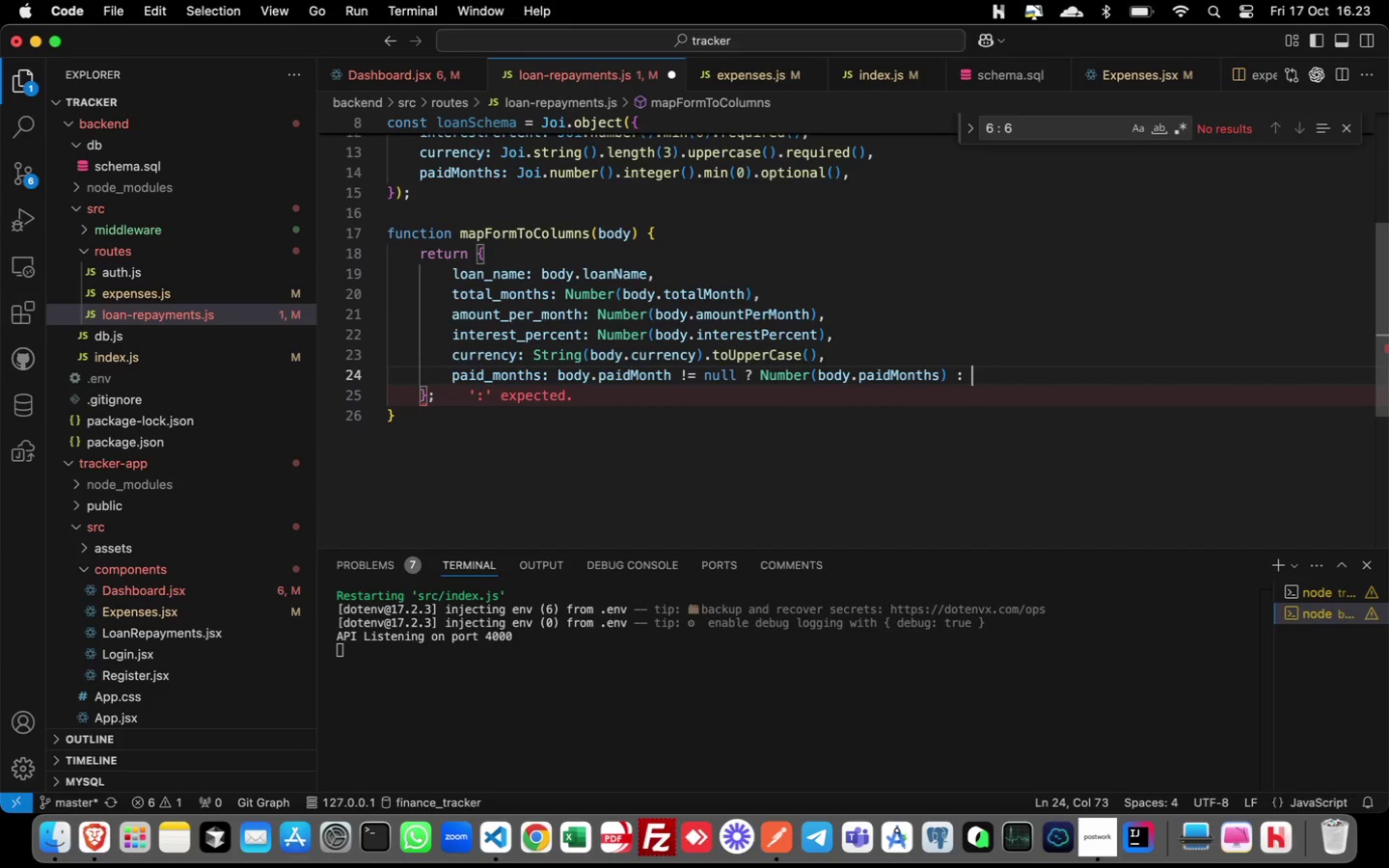 
key(Space)
 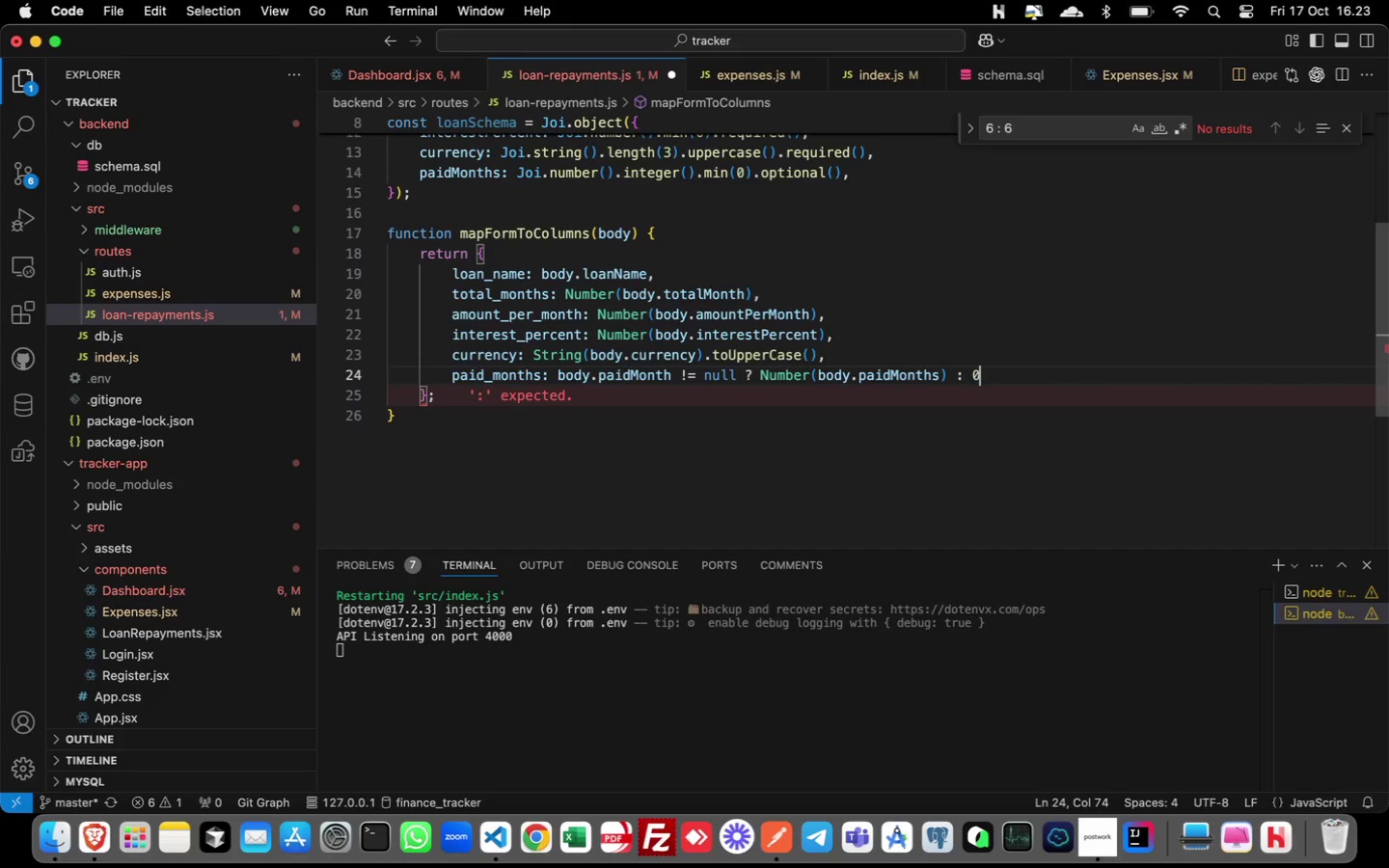 
key(0)
 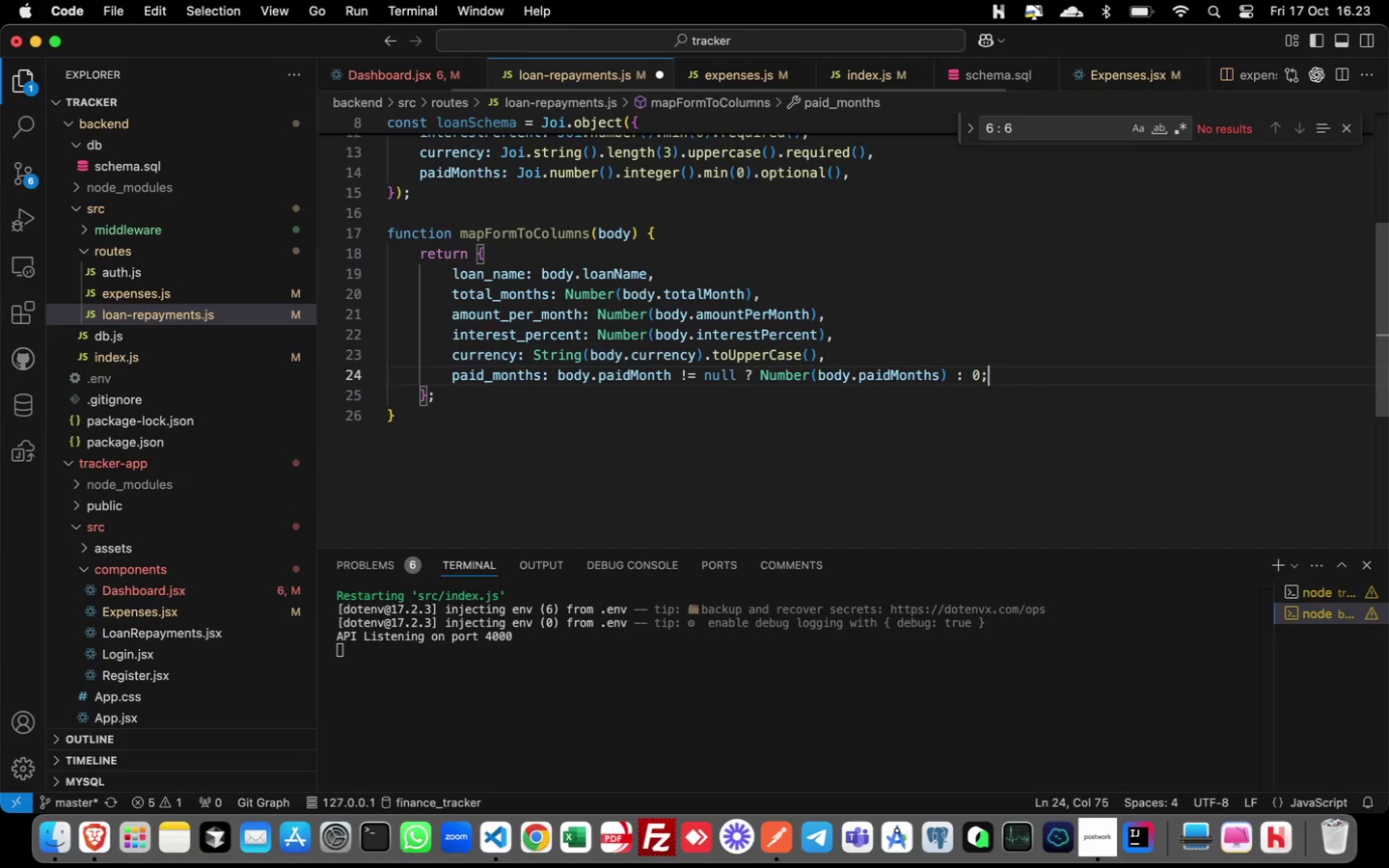 
key(Semicolon)
 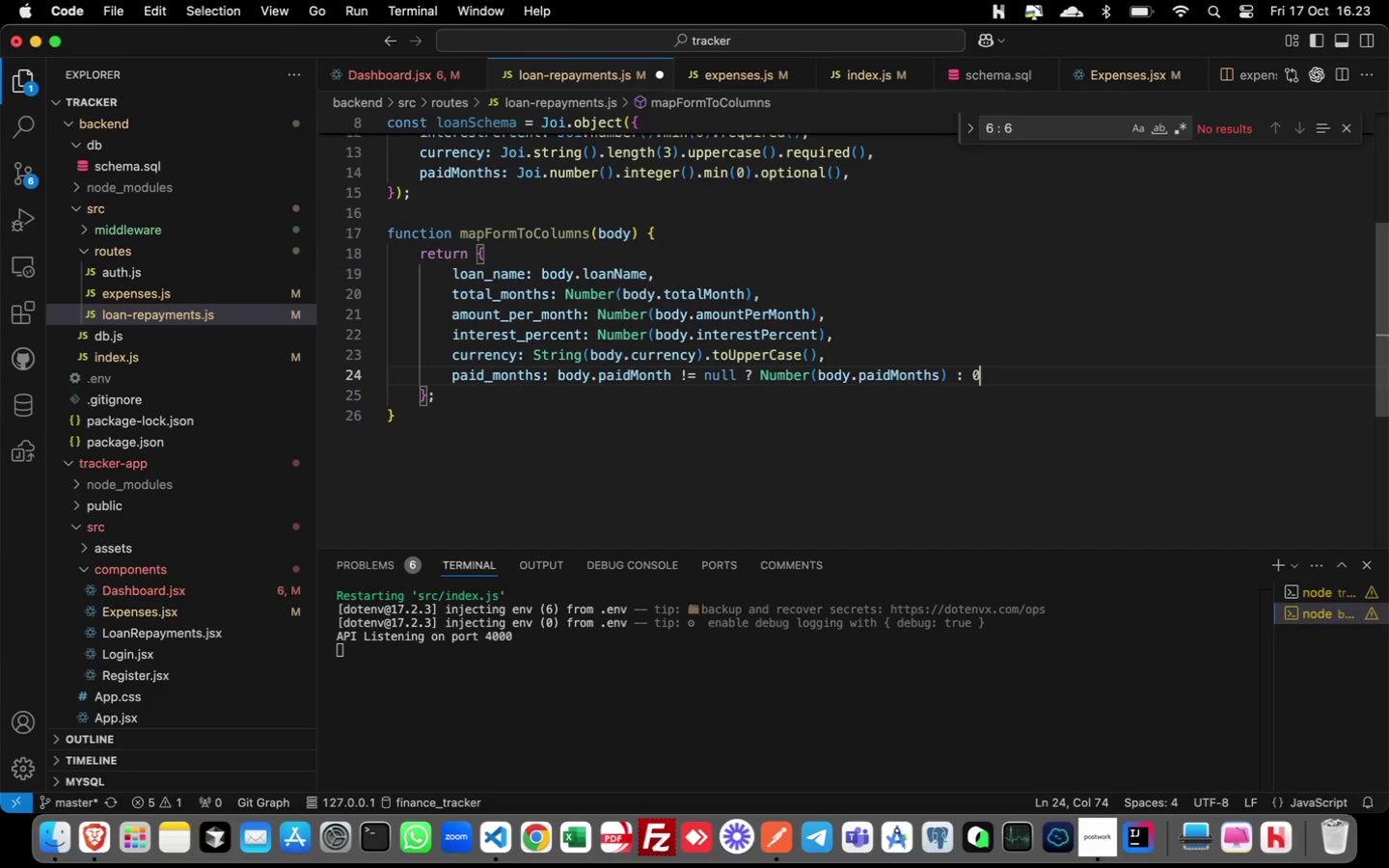 
key(Backspace)
 